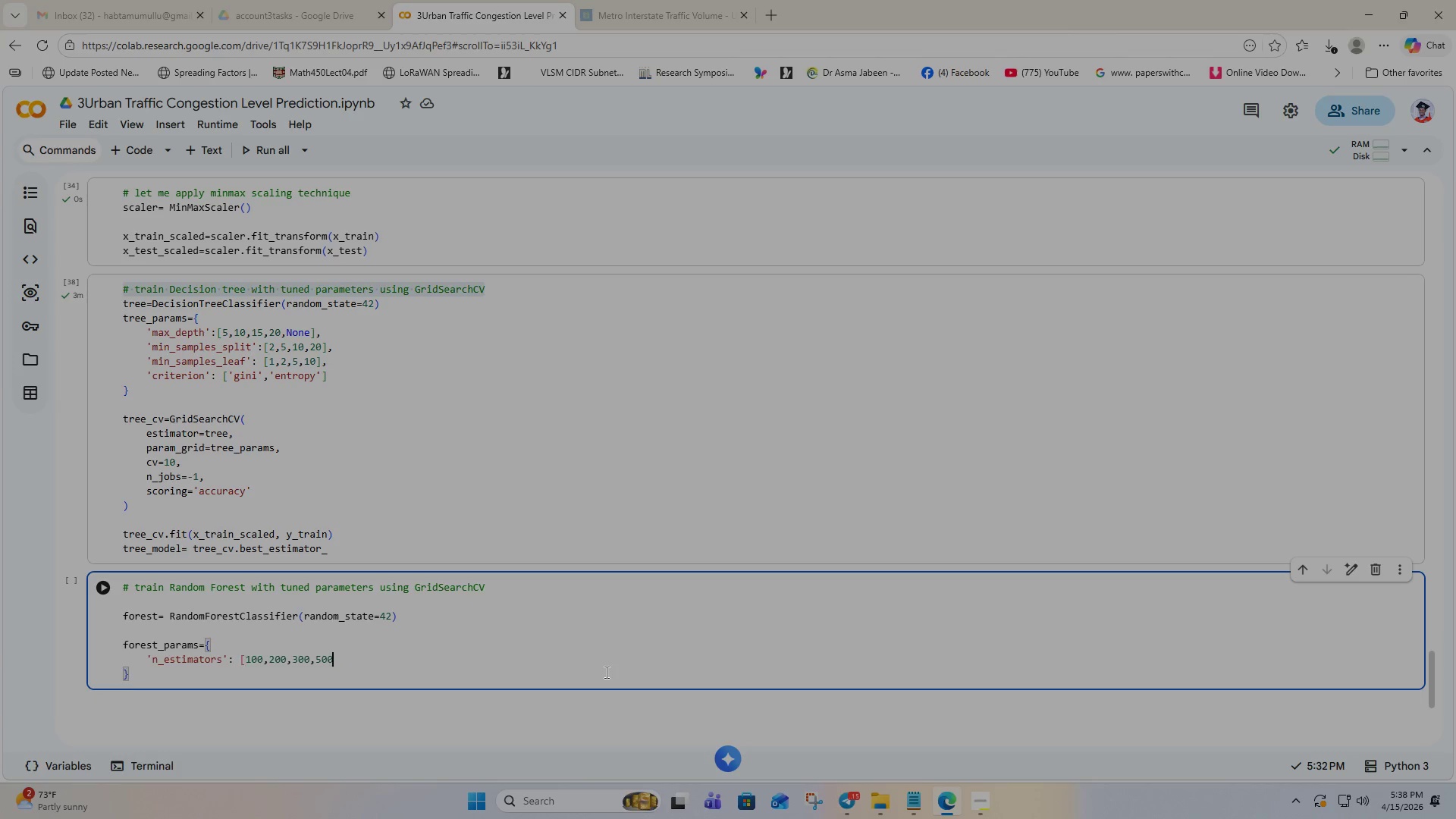 
key(Backspace)
 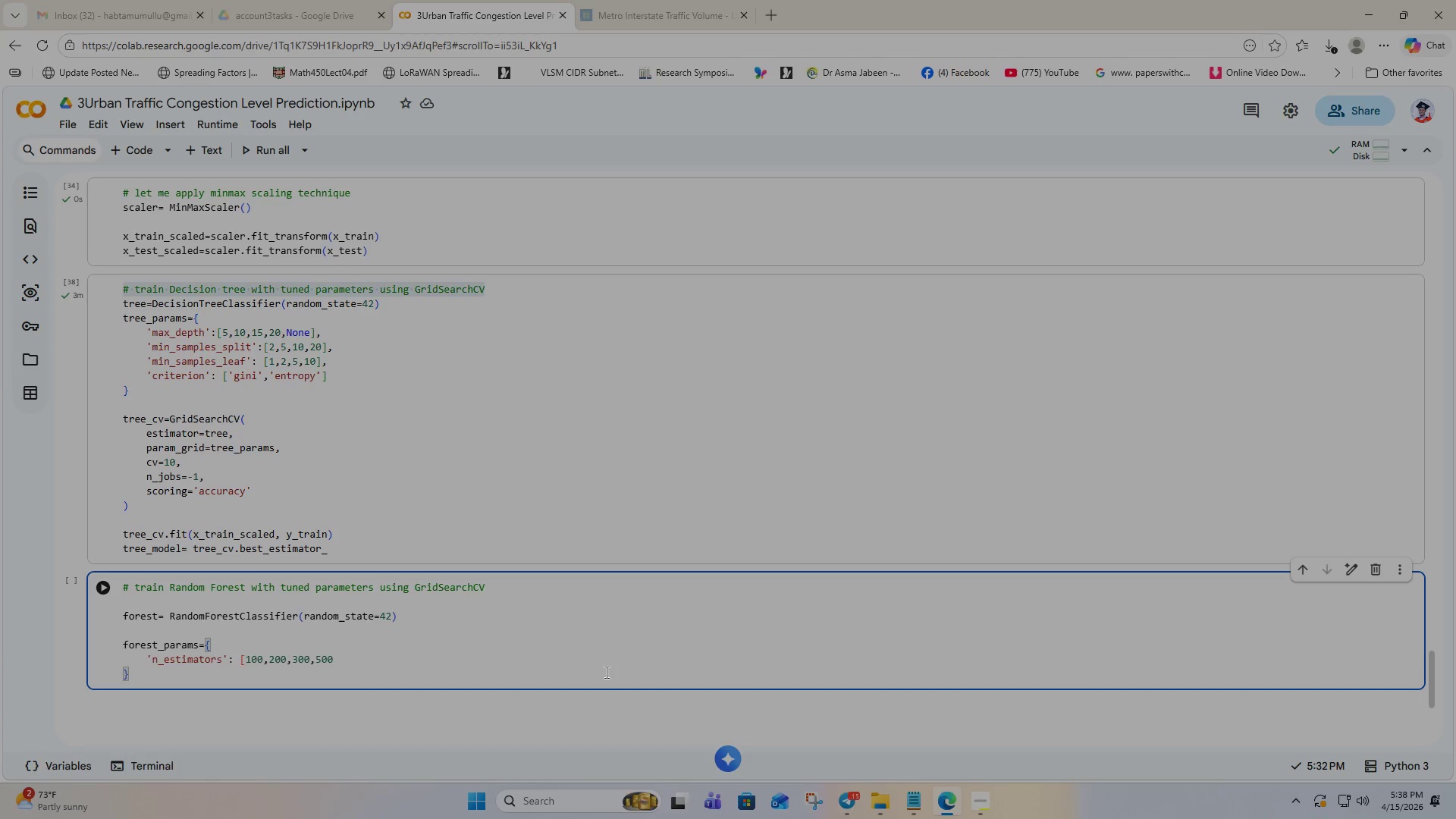 
key(Control+Z)
 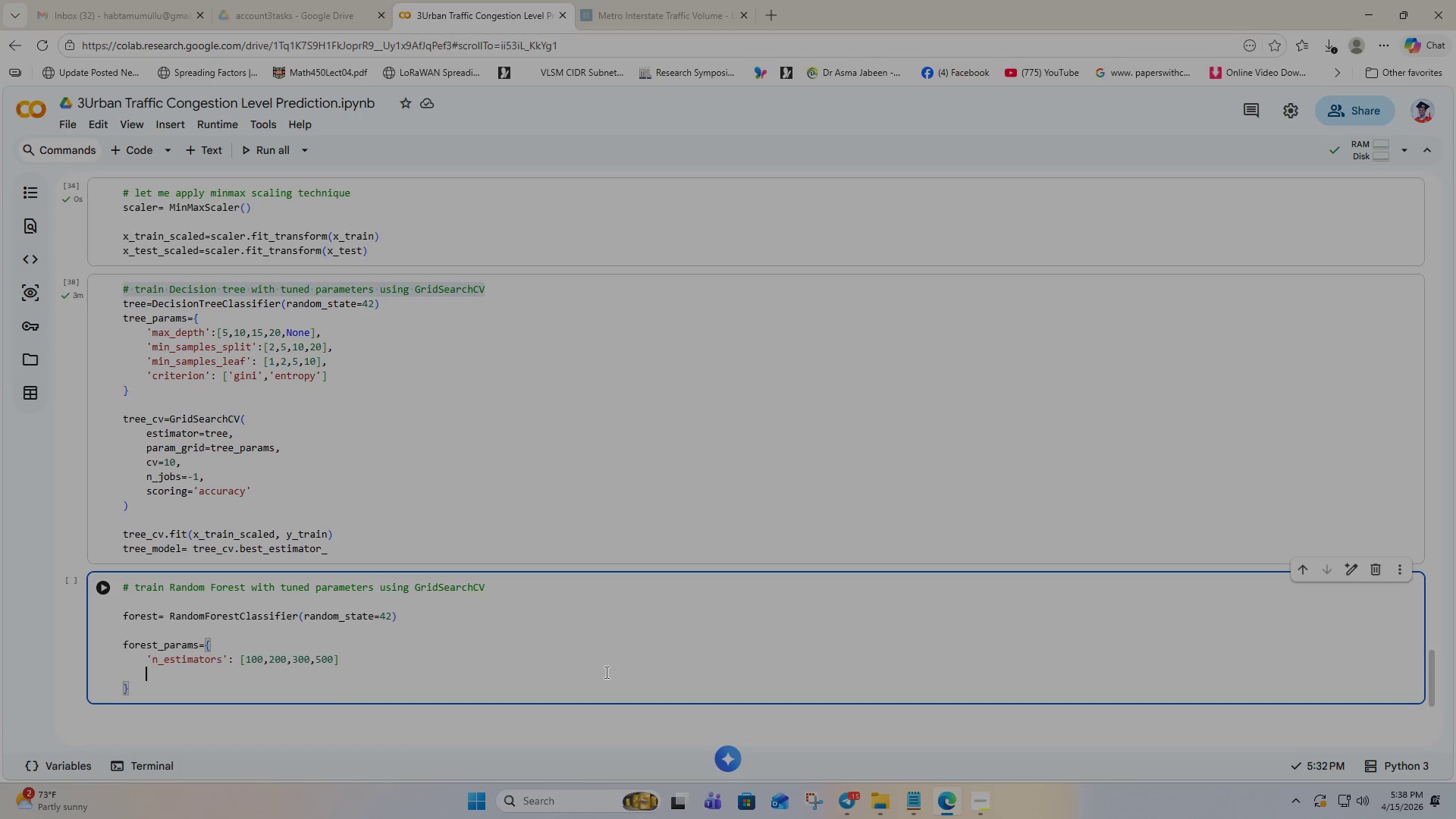 
key(Control+Z)
 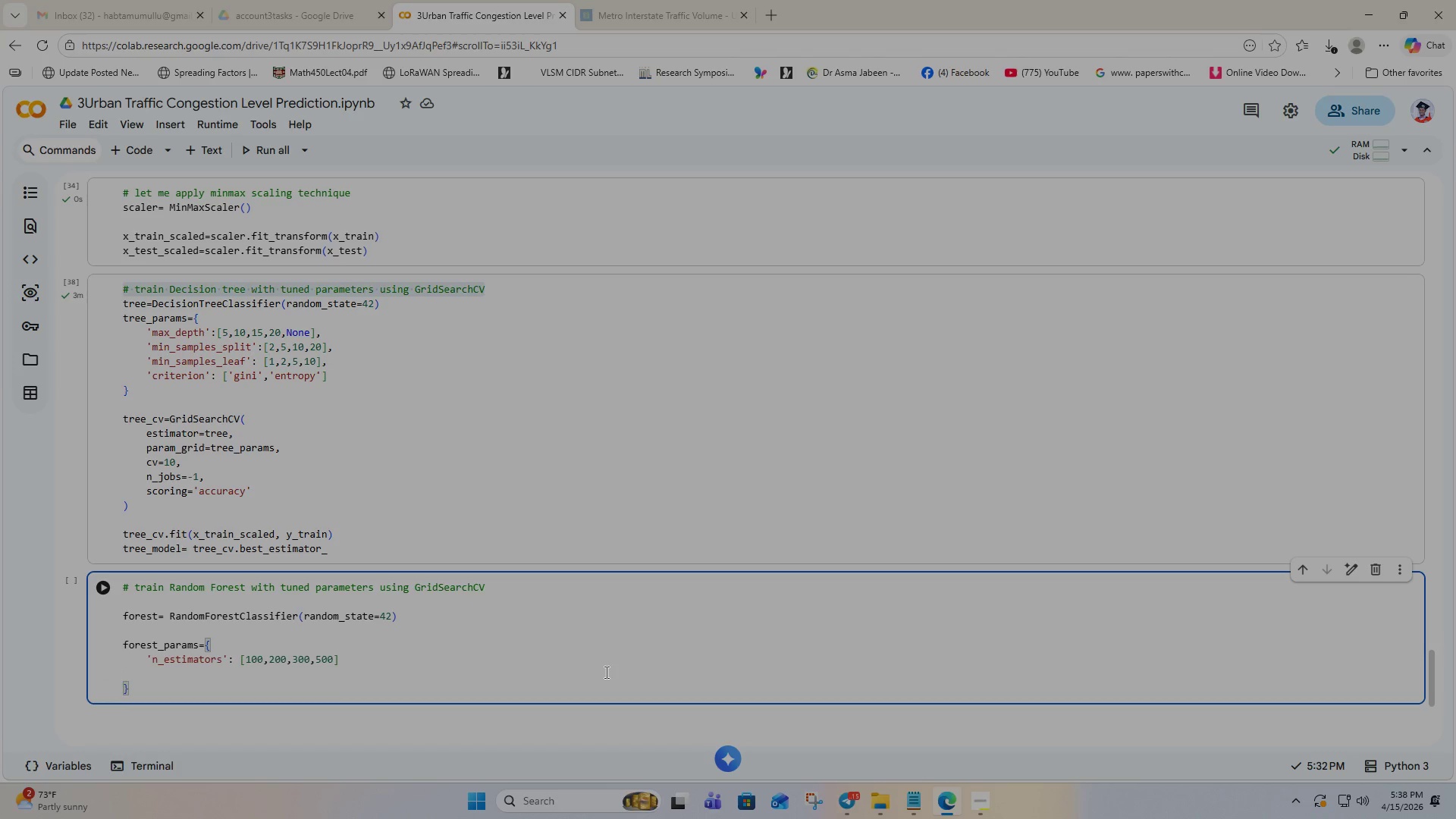 
key(Control+Z)
 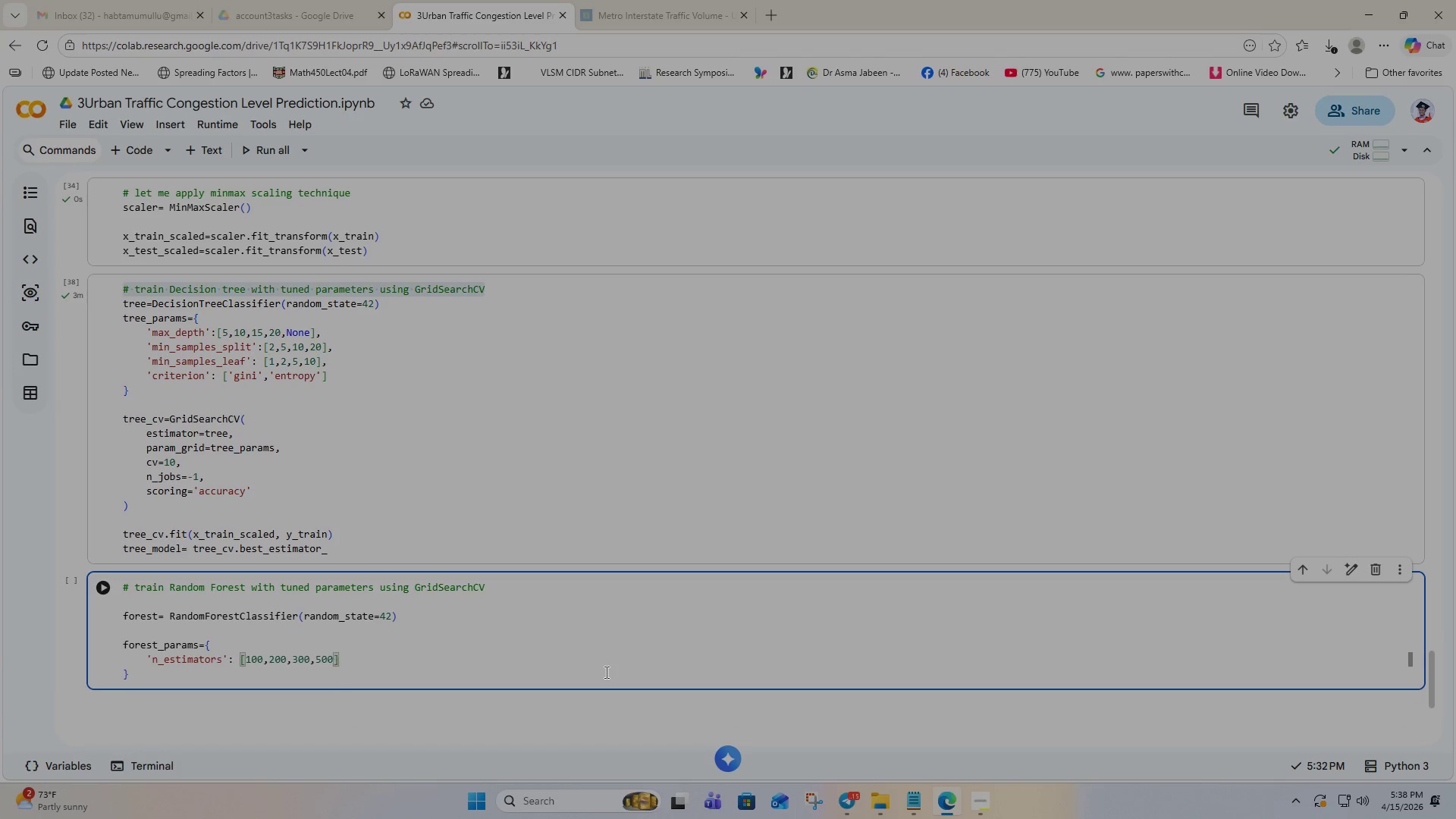 
key(Comma)
 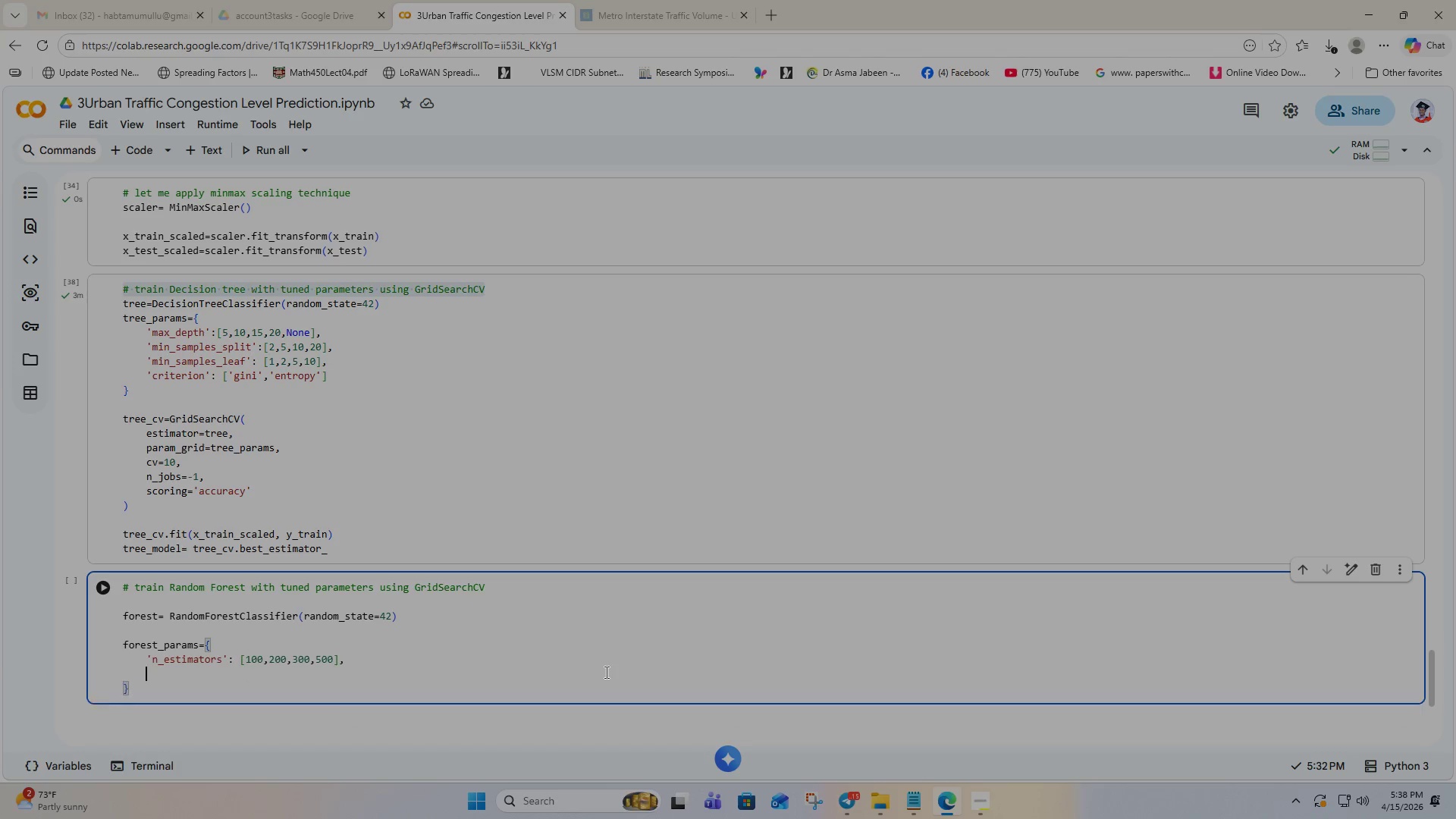 
key(Enter)
 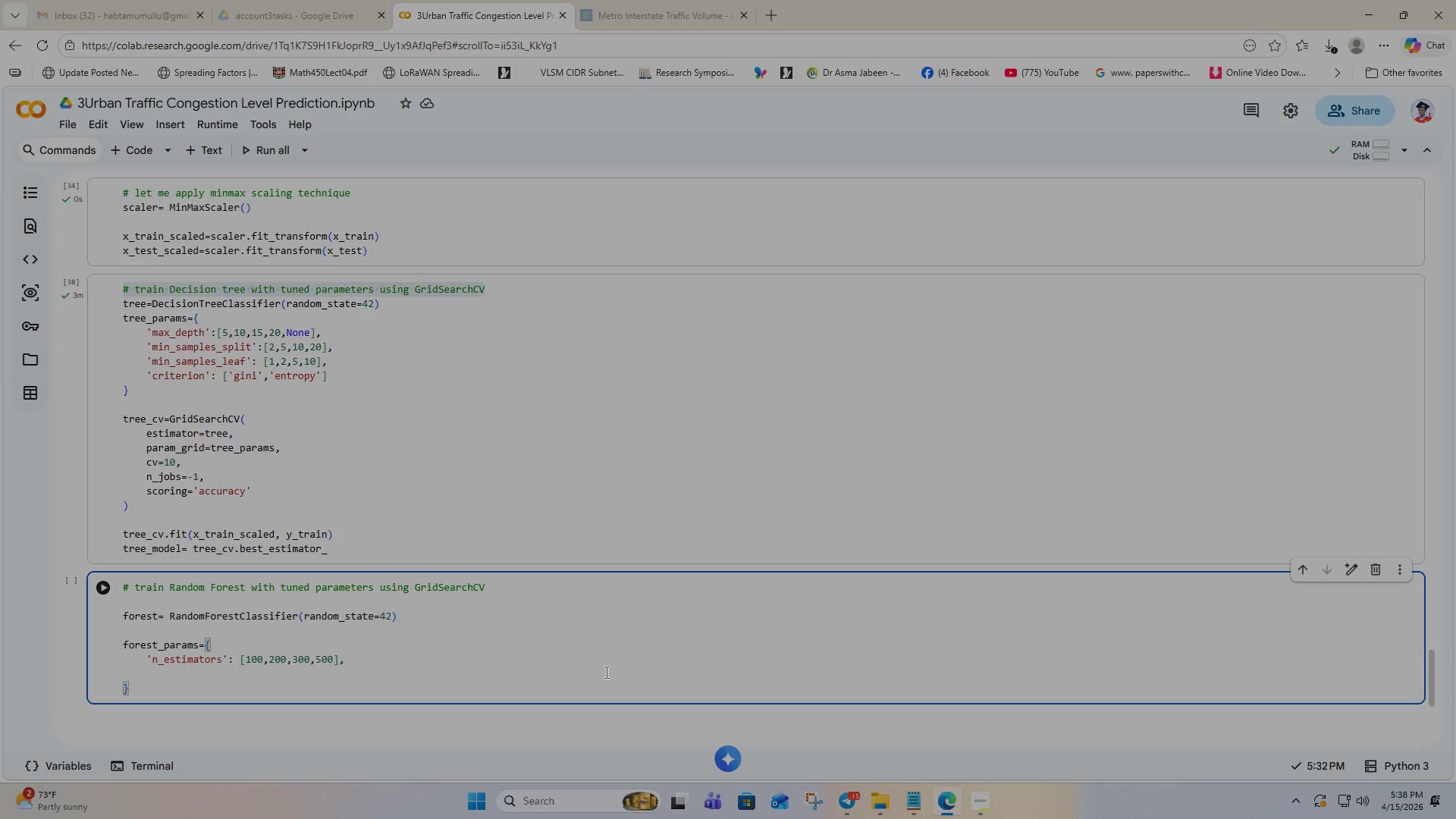 
type('max_depth)
 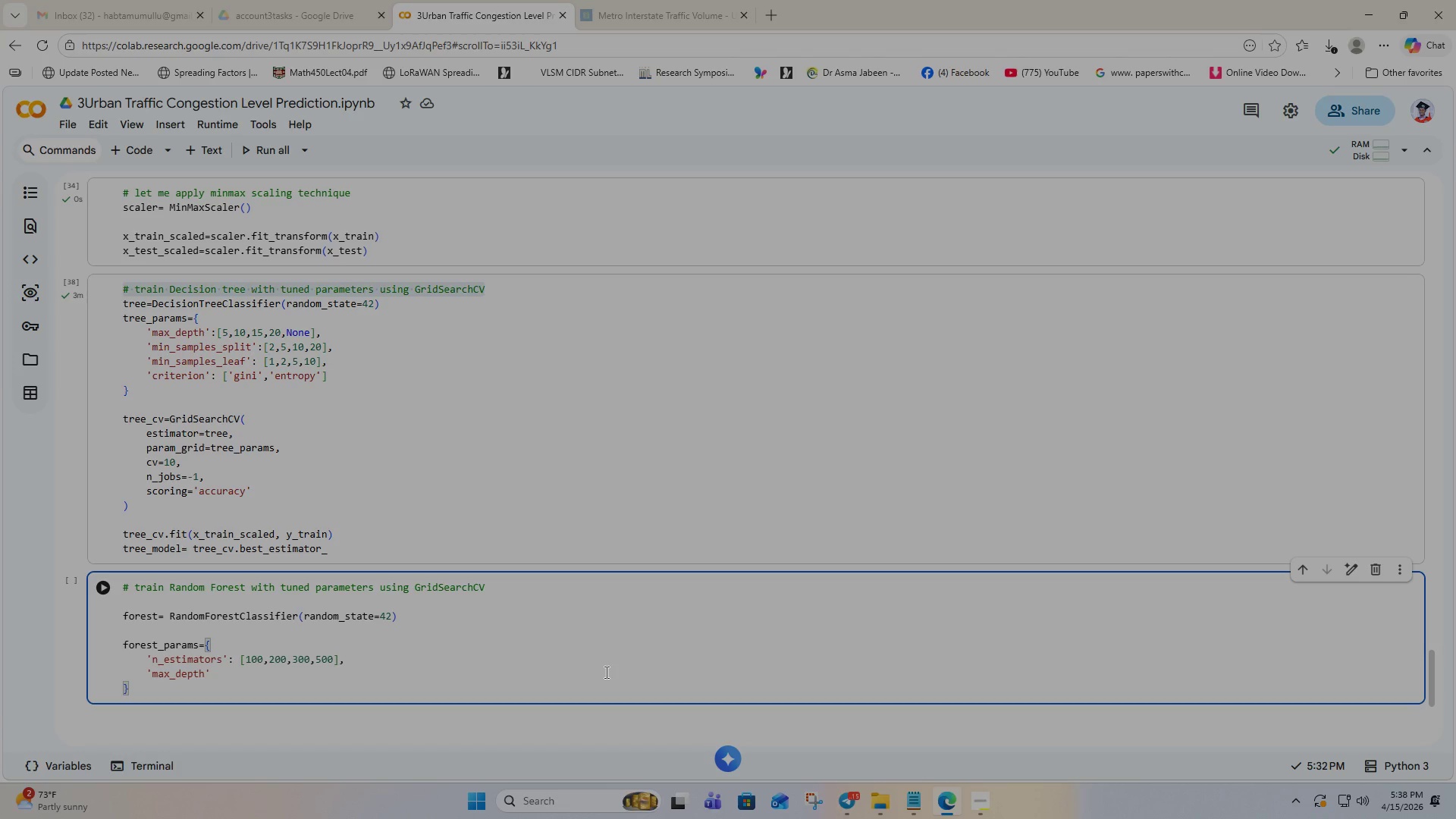 
key(ArrowRight)
 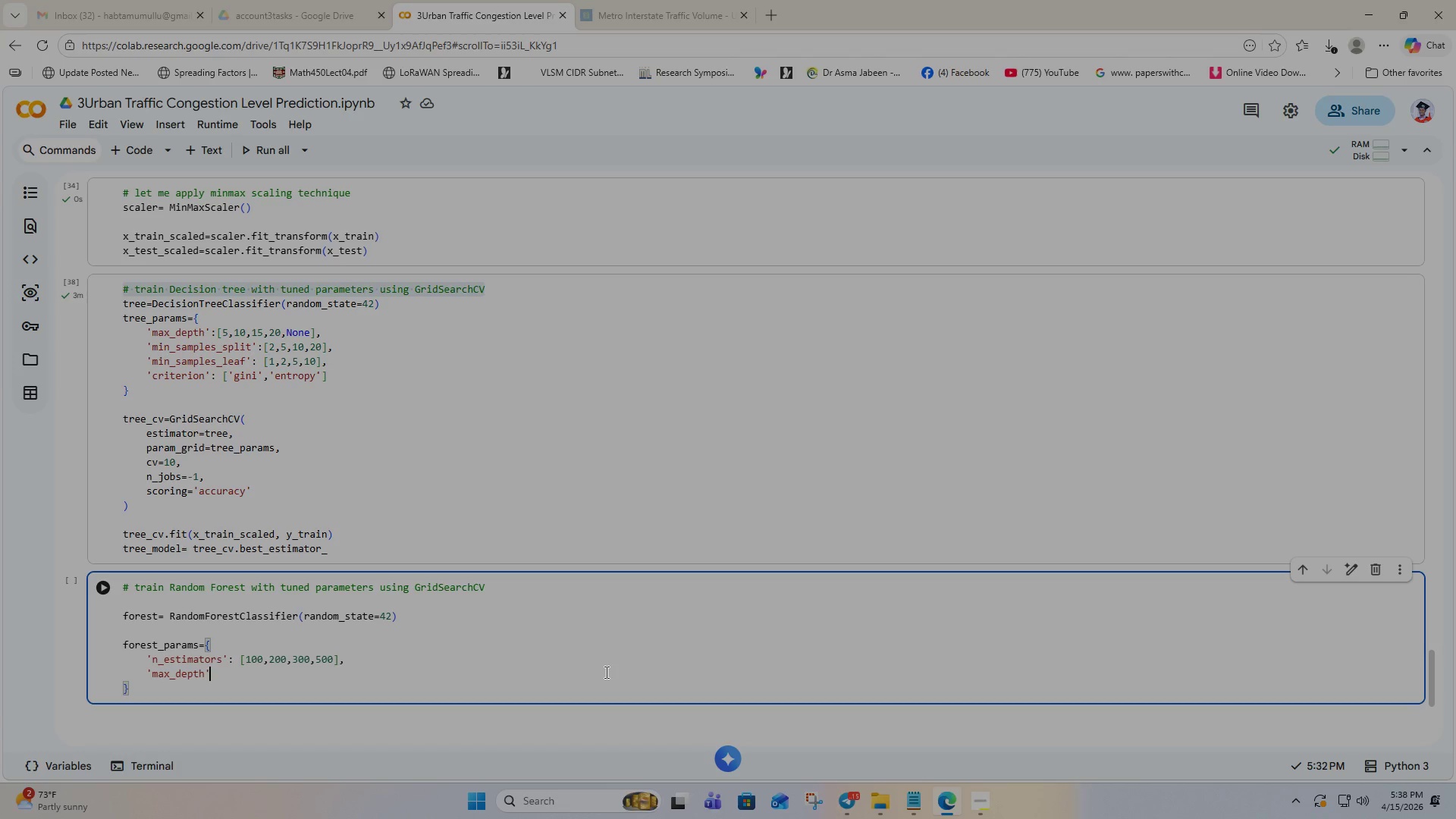 
key(Shift+ShiftRight)
 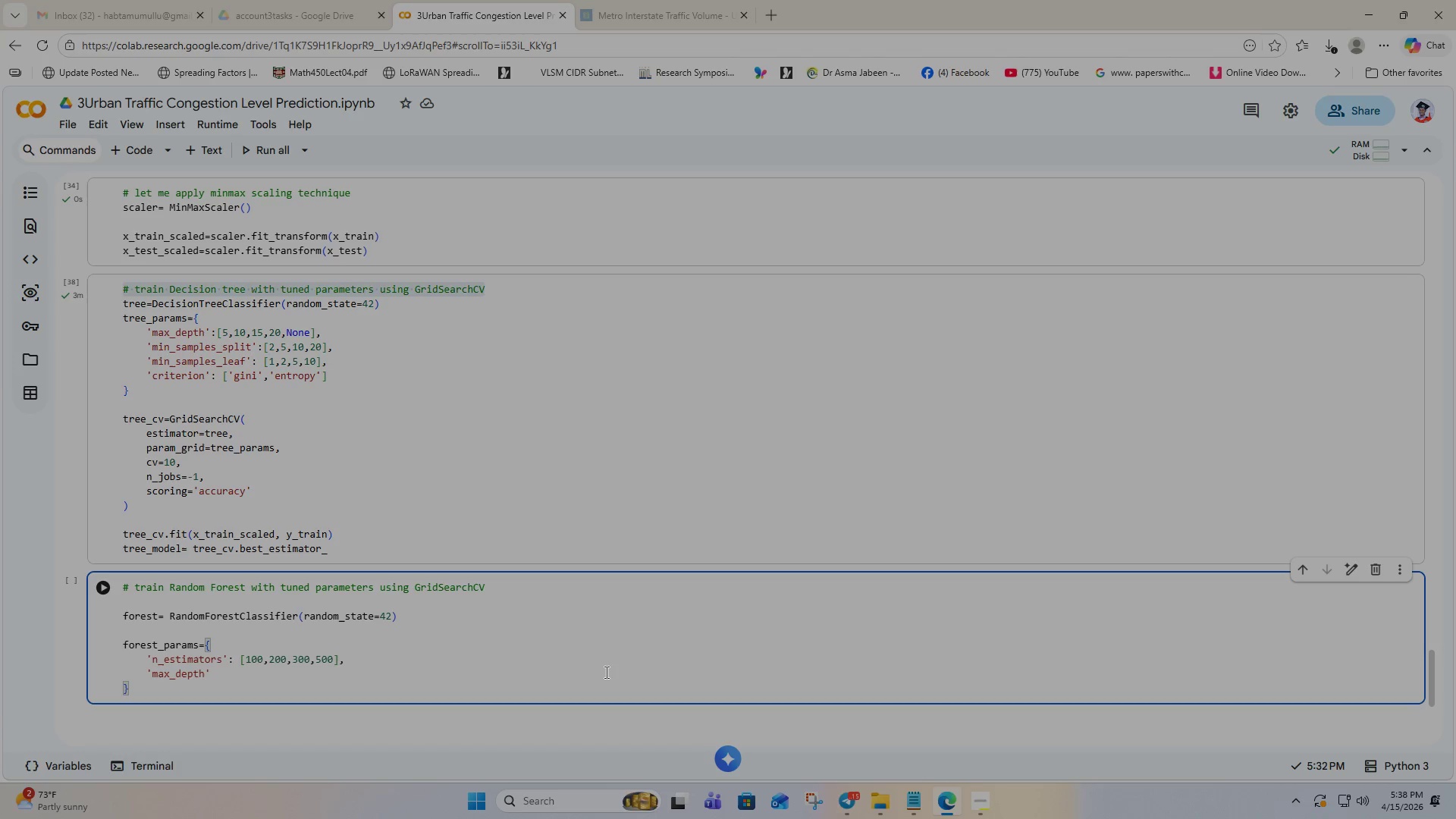 
key(Shift+Semicolon)
 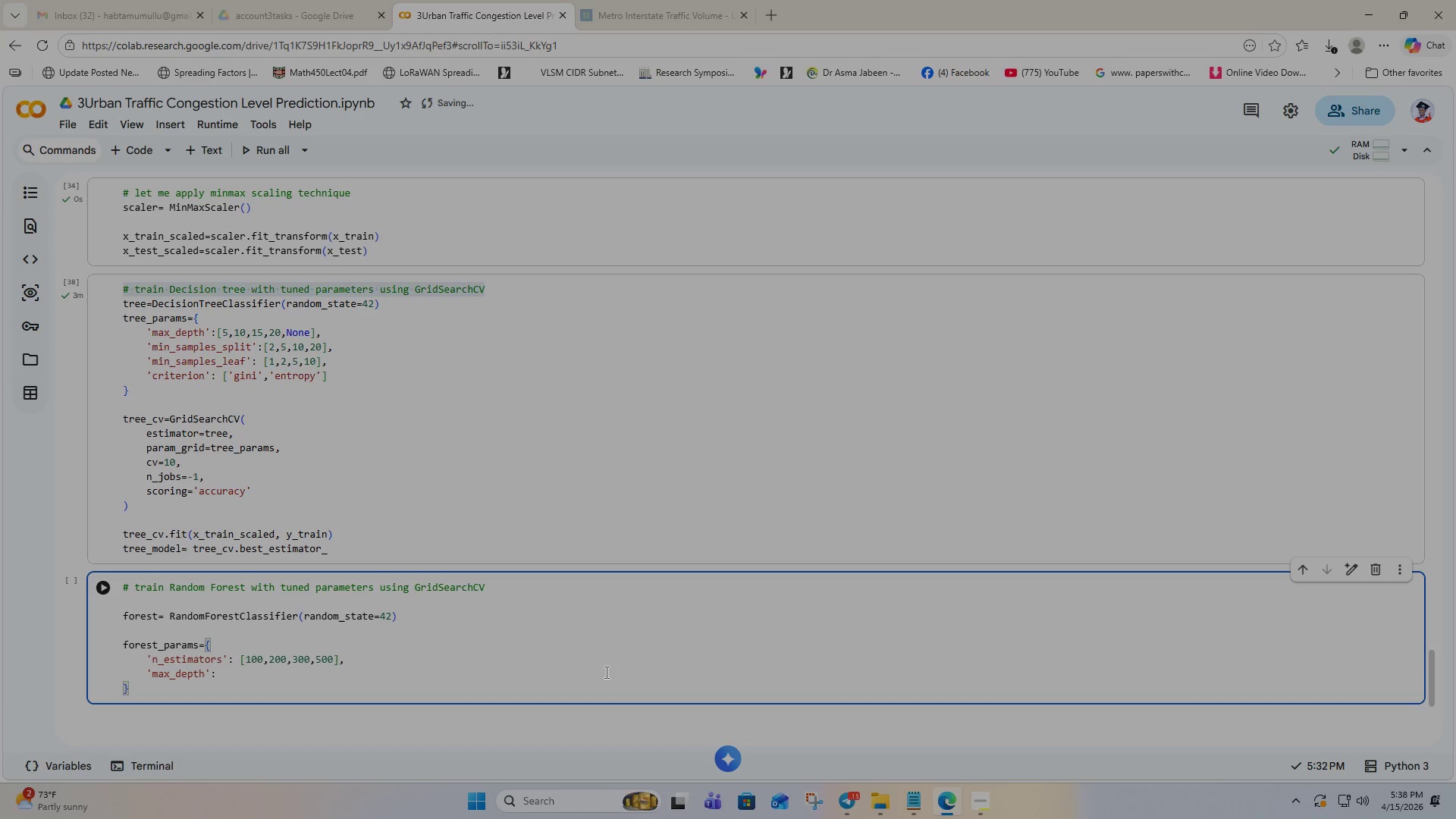 
key(Space)
 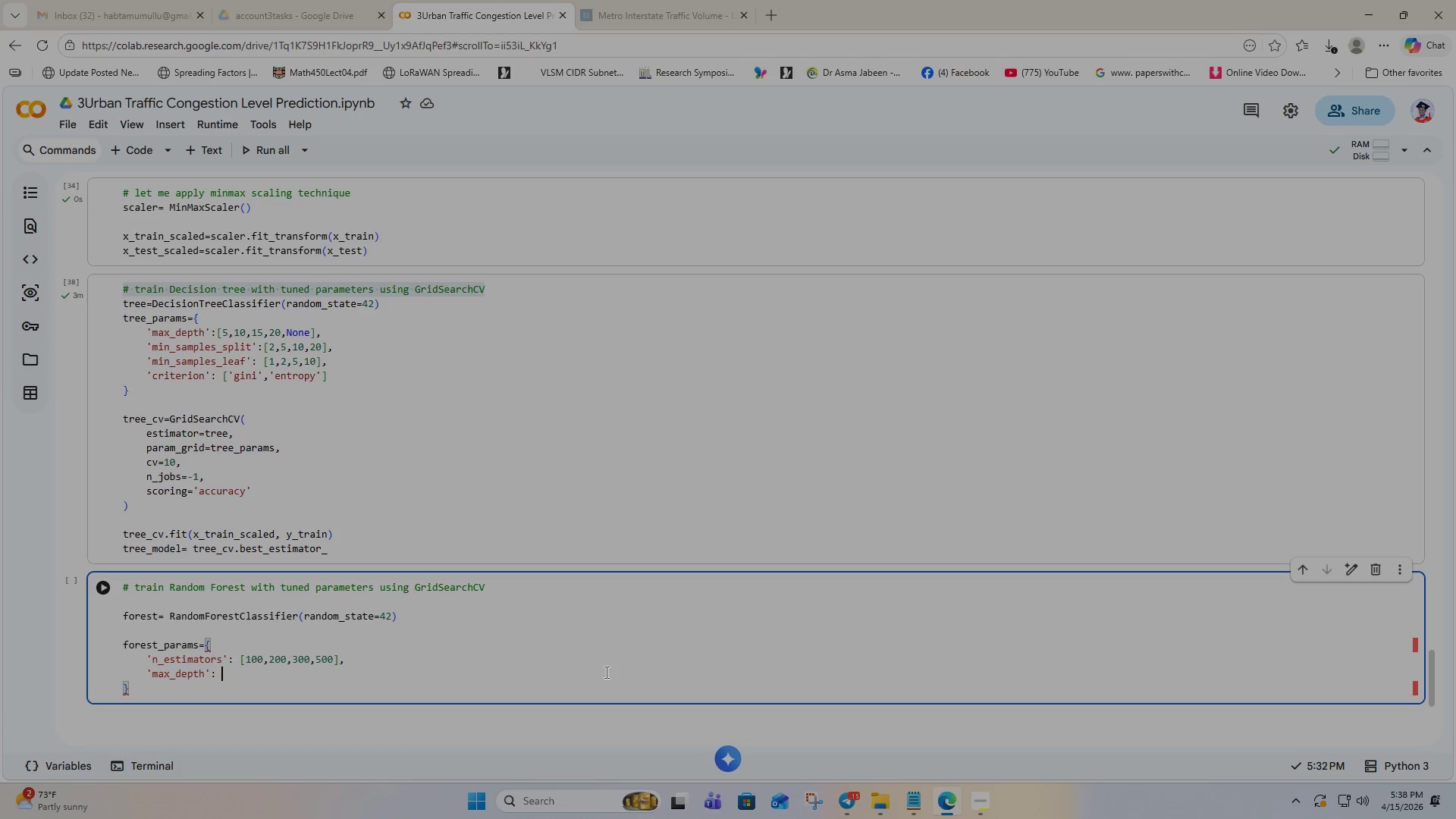 
key(BracketLeft)
 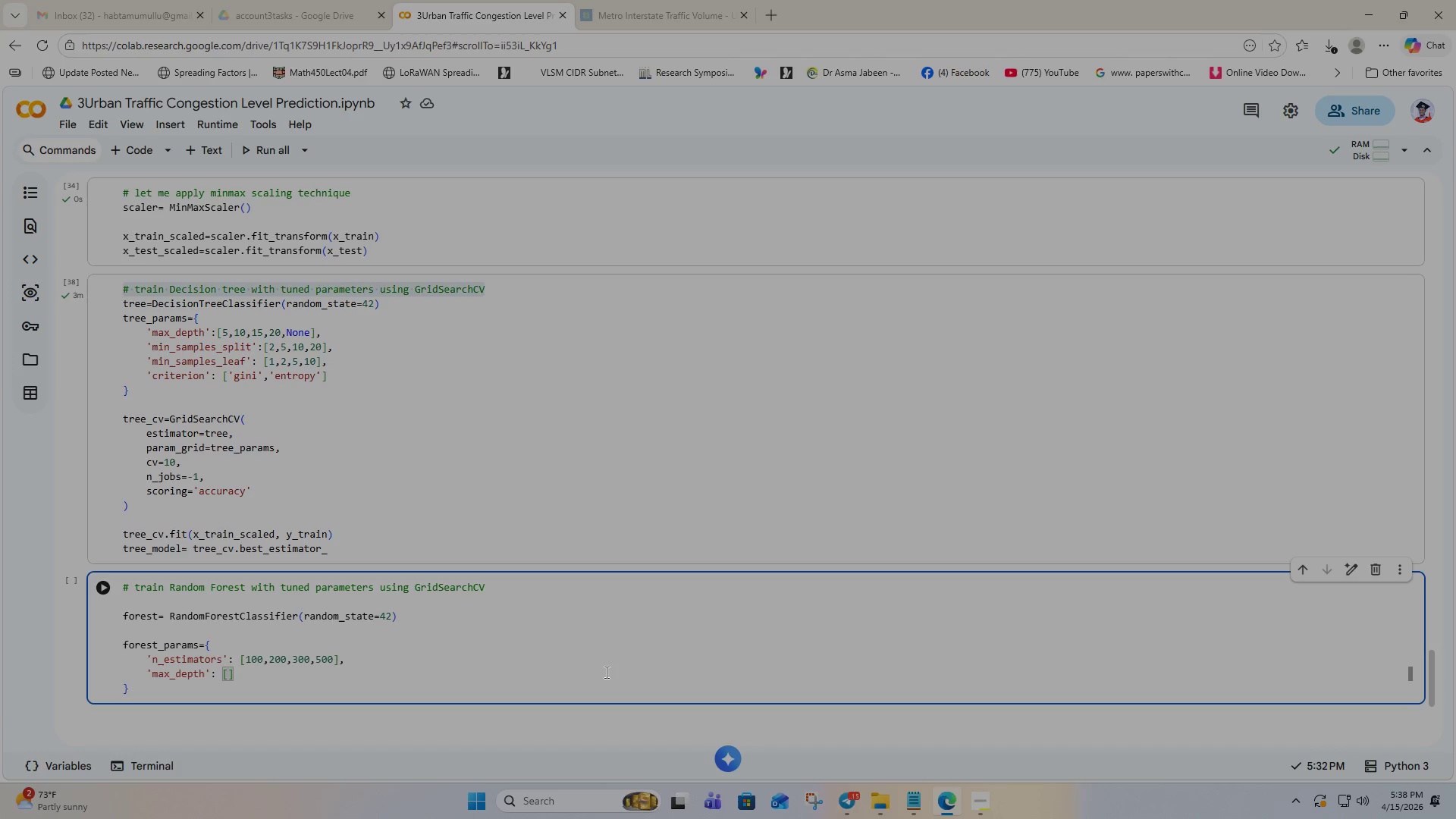 
type(10,12,15,20)
 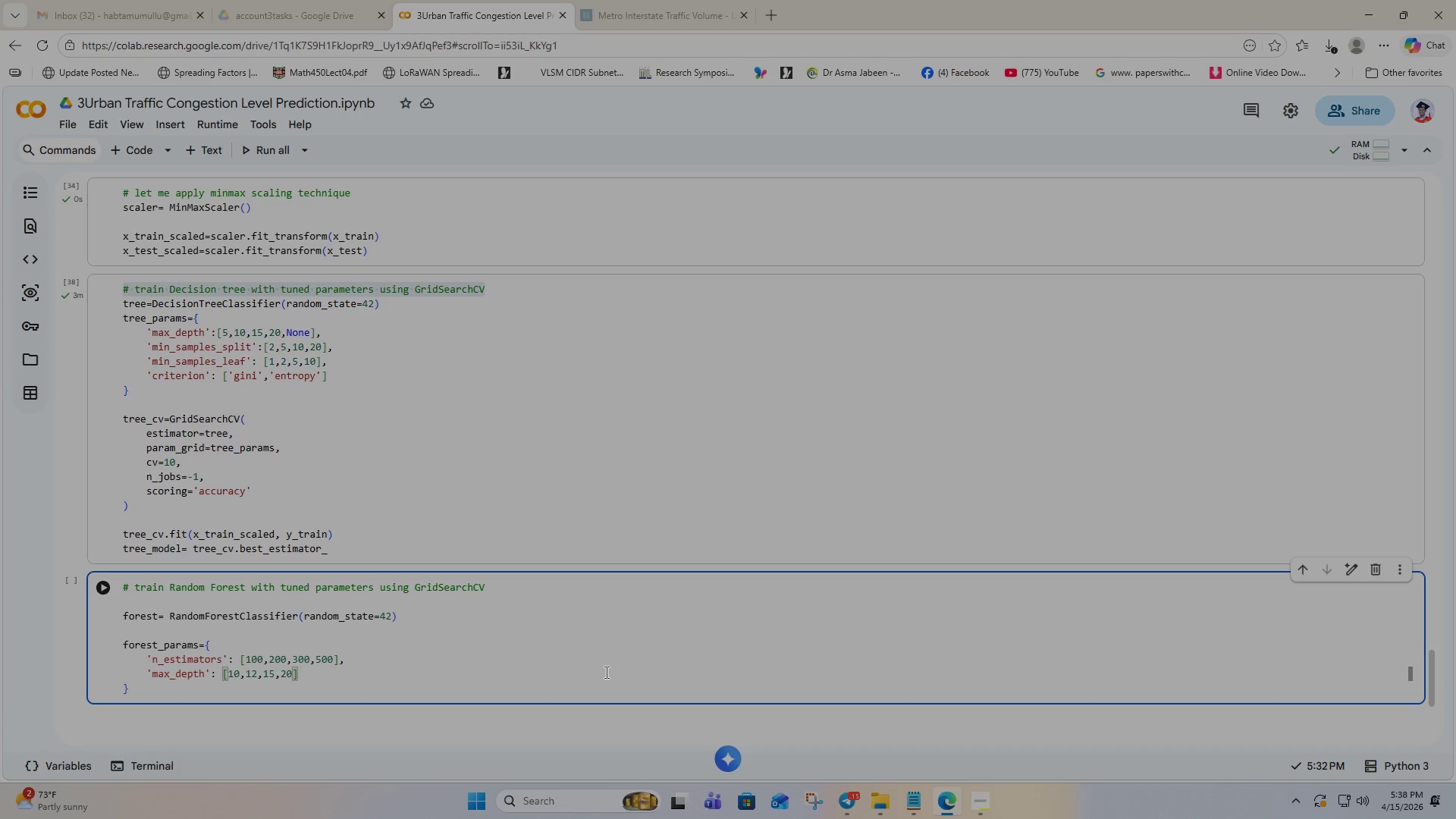 
type(, None)
 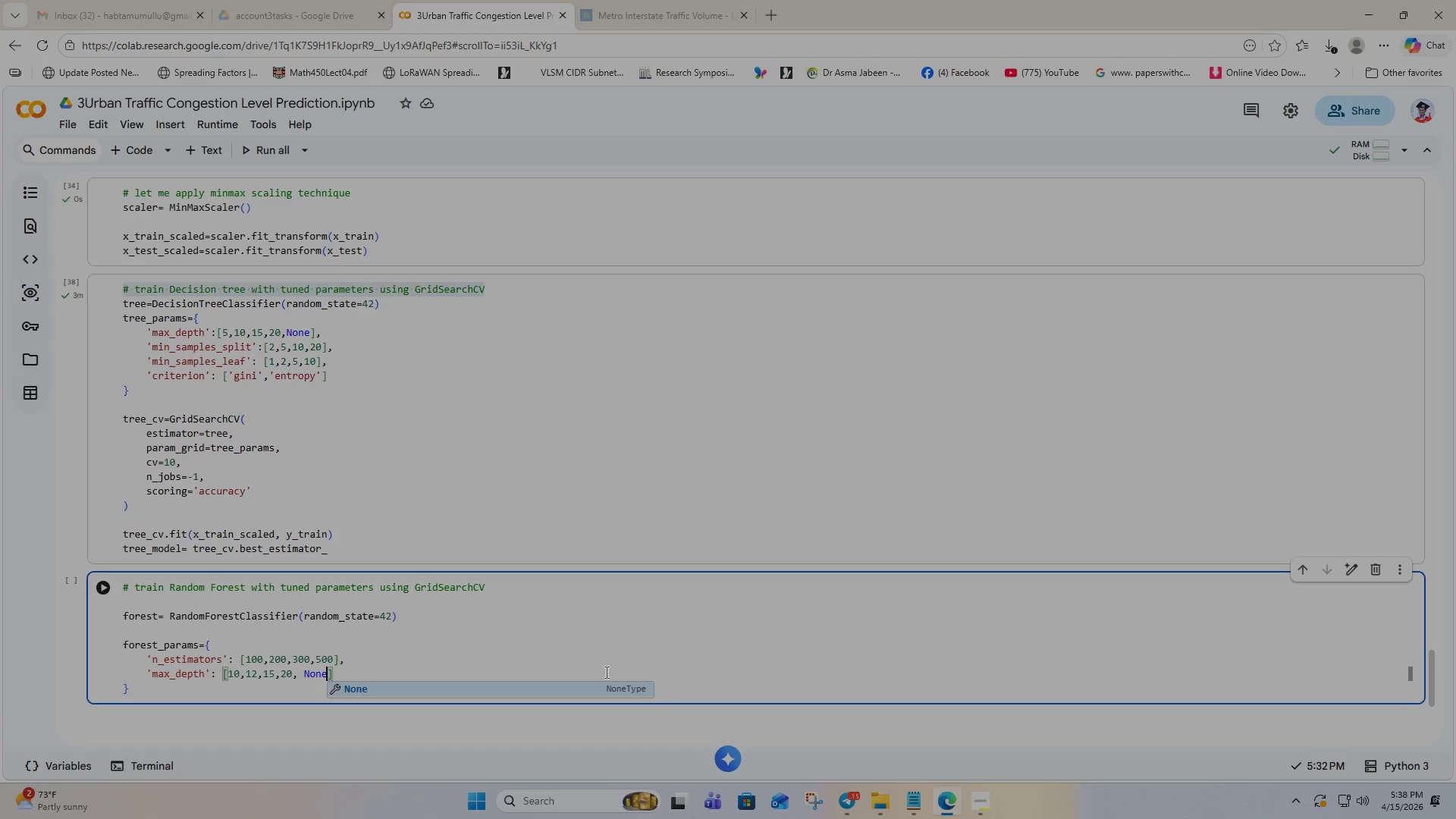 
key(ArrowRight)
 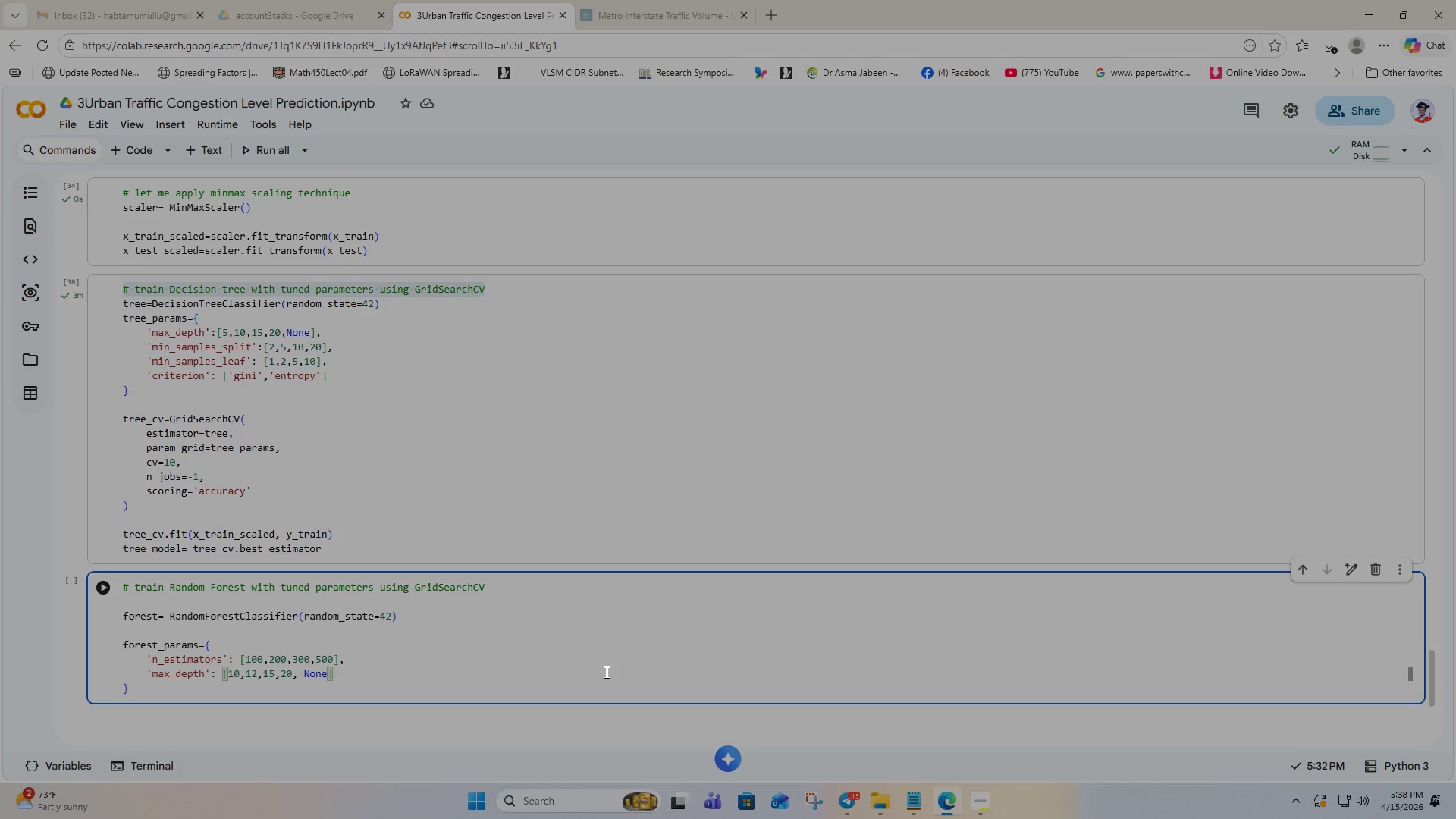 
key(Comma)
 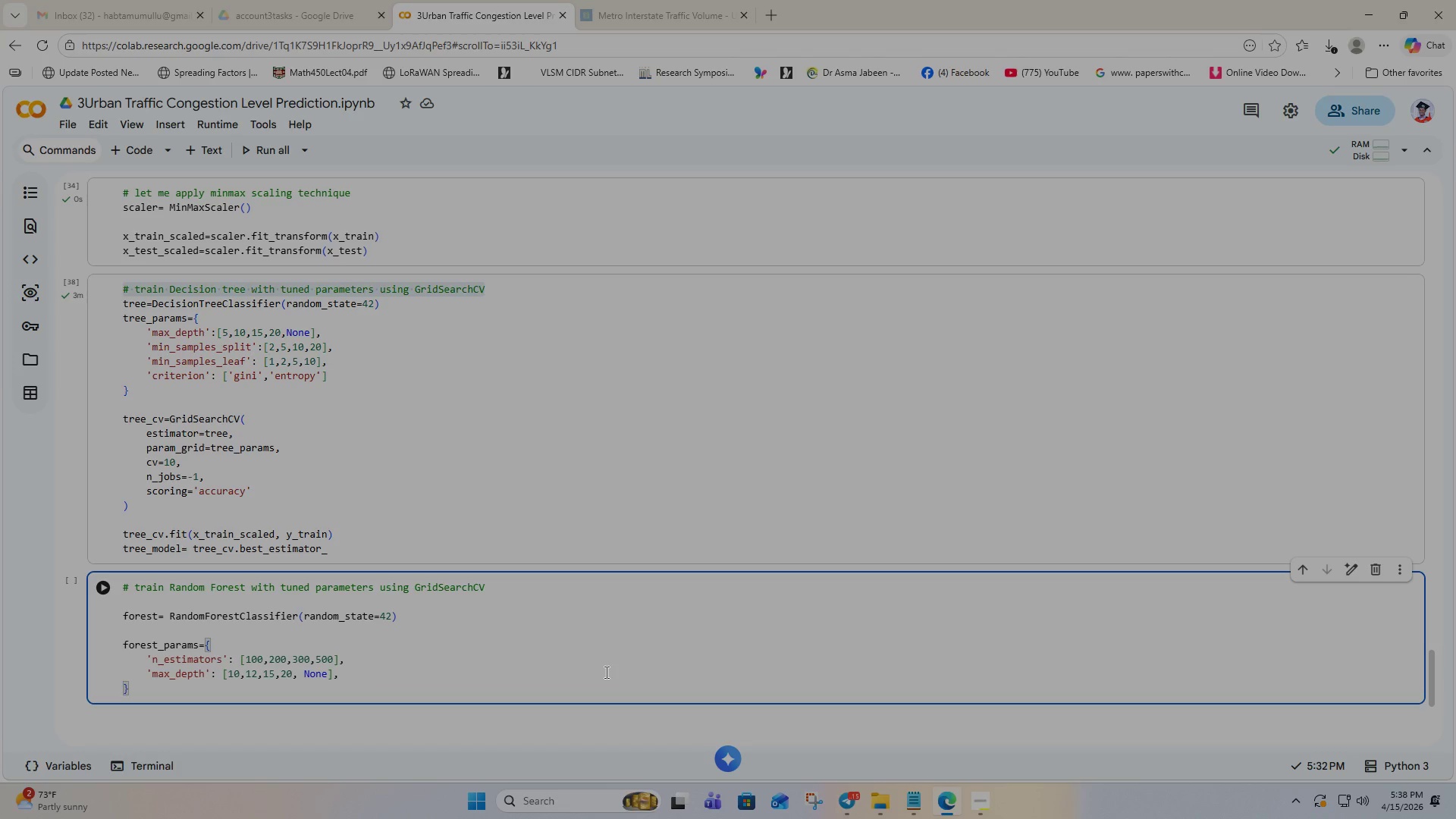 
key(Enter)
 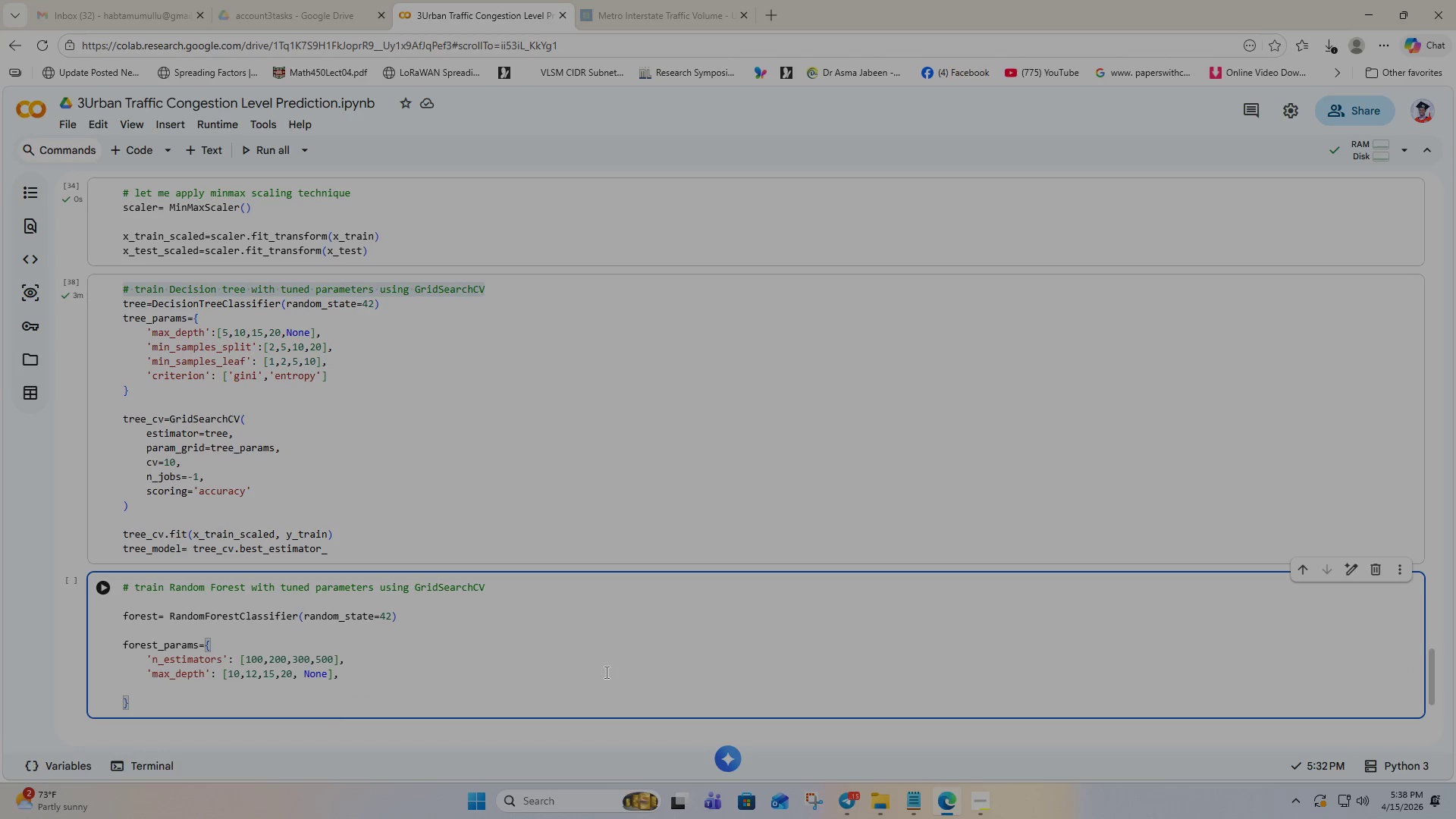 
key(Quote)
 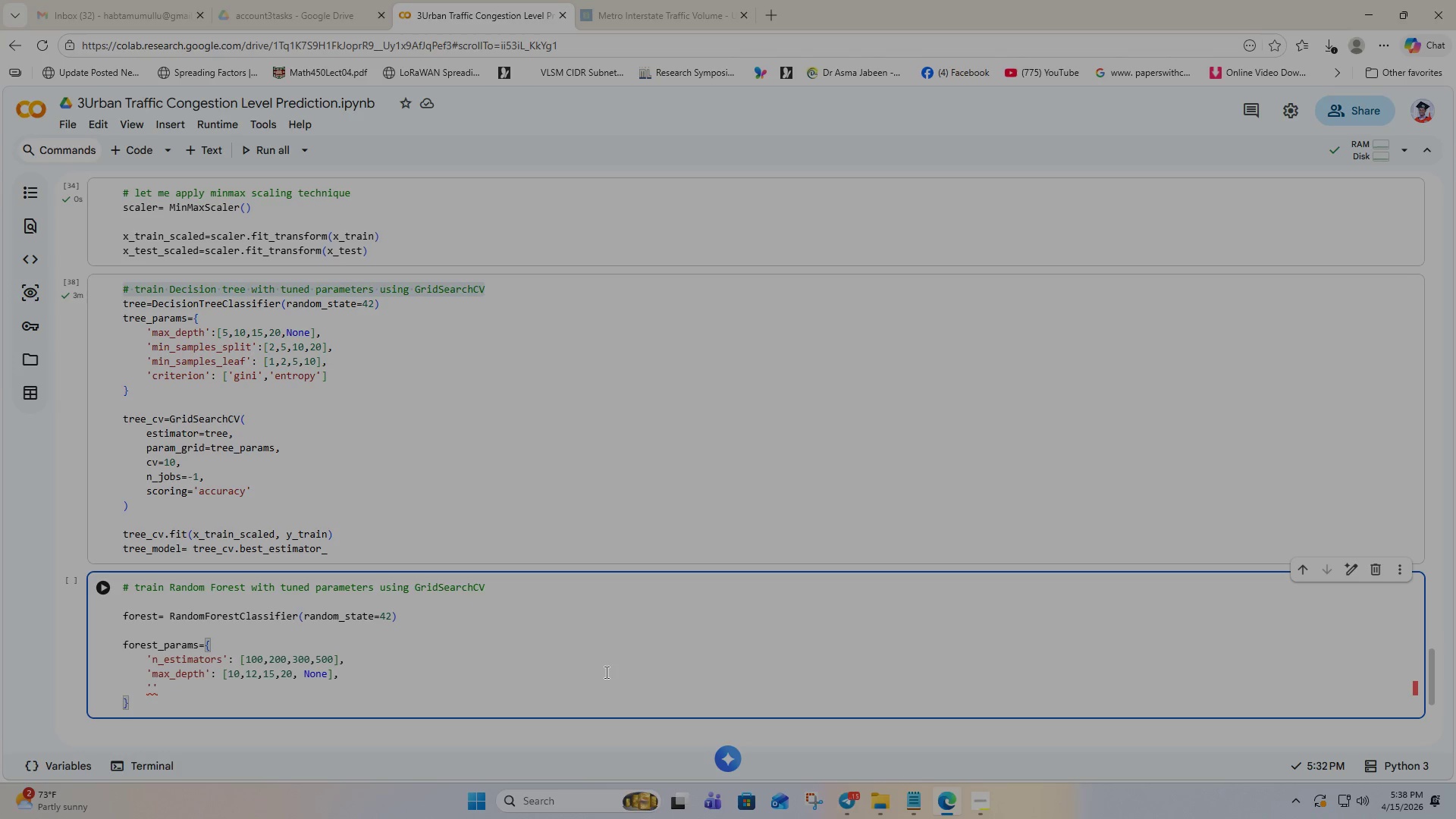 
type(min_samples_split)
 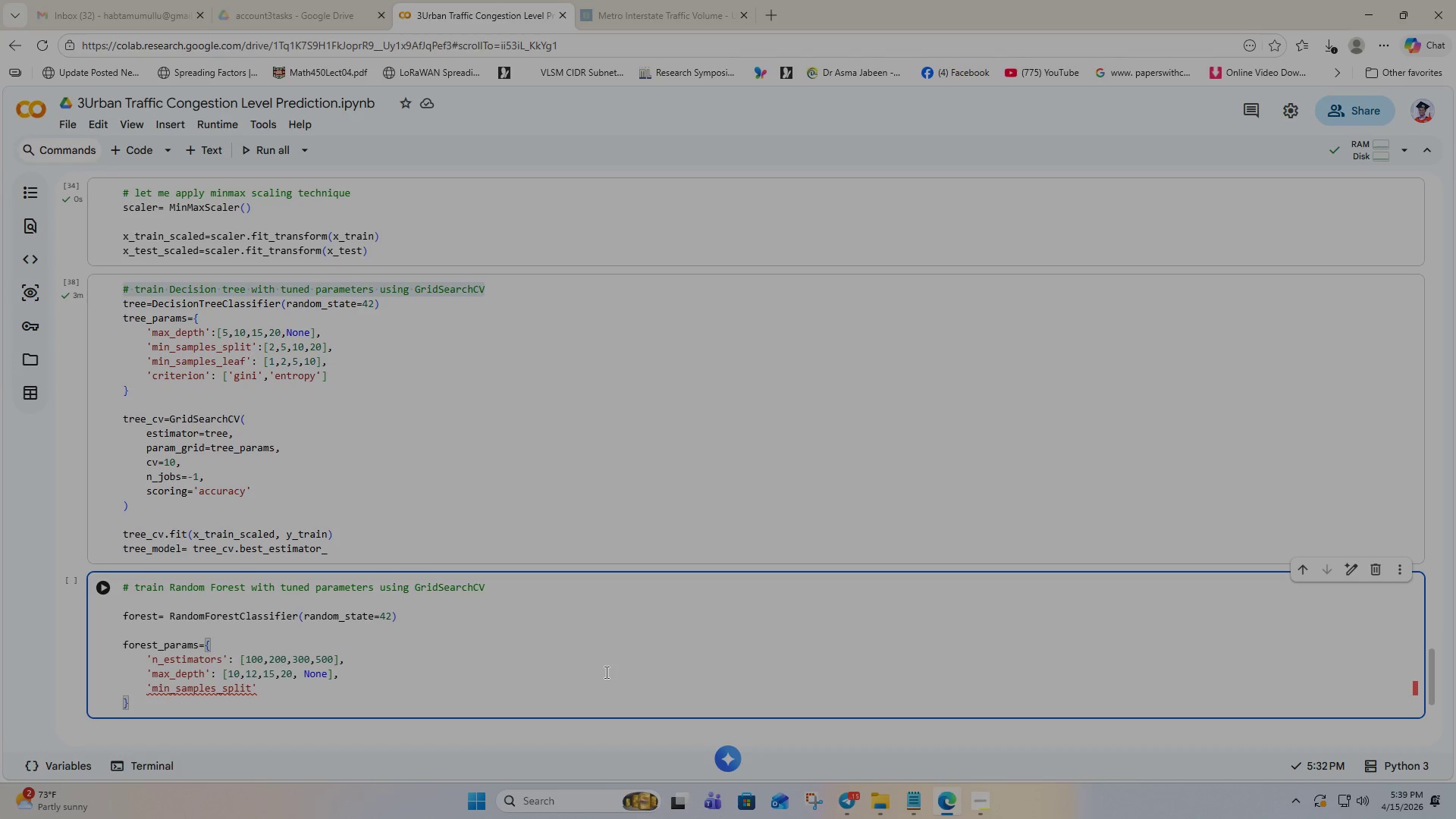 
key(ArrowRight)
 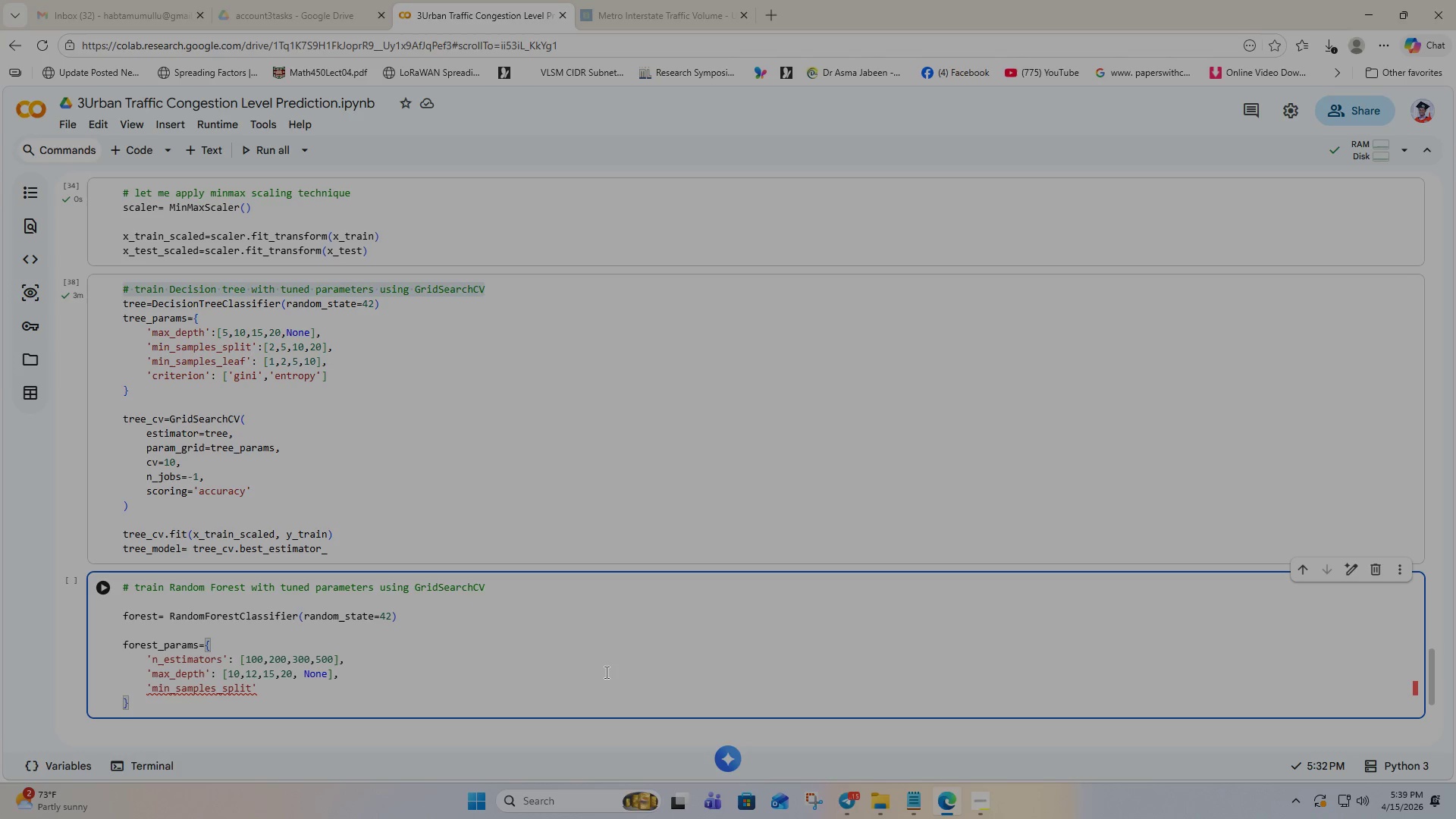 
key(Shift+Semicolon)
 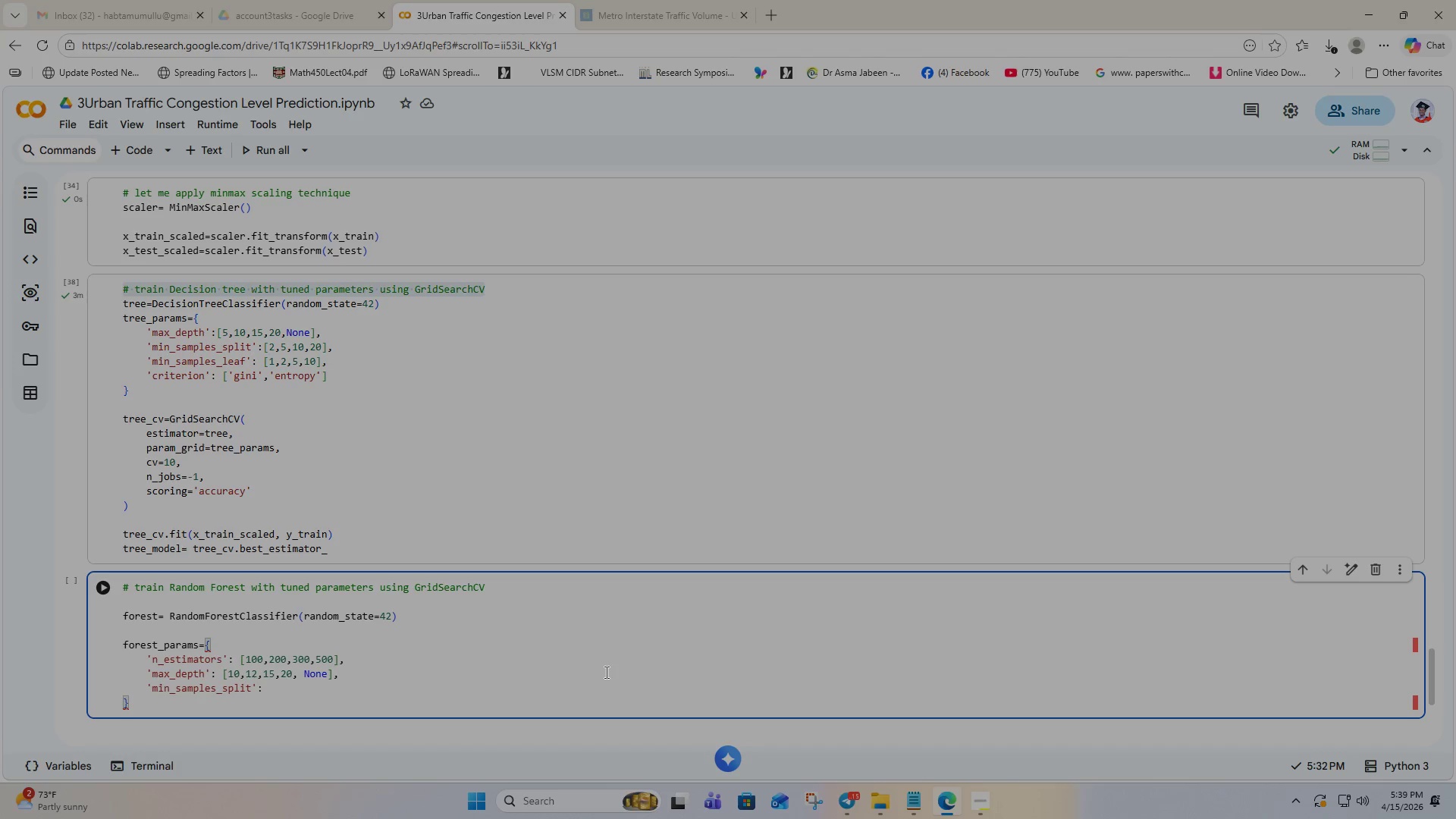 
key(Space)
 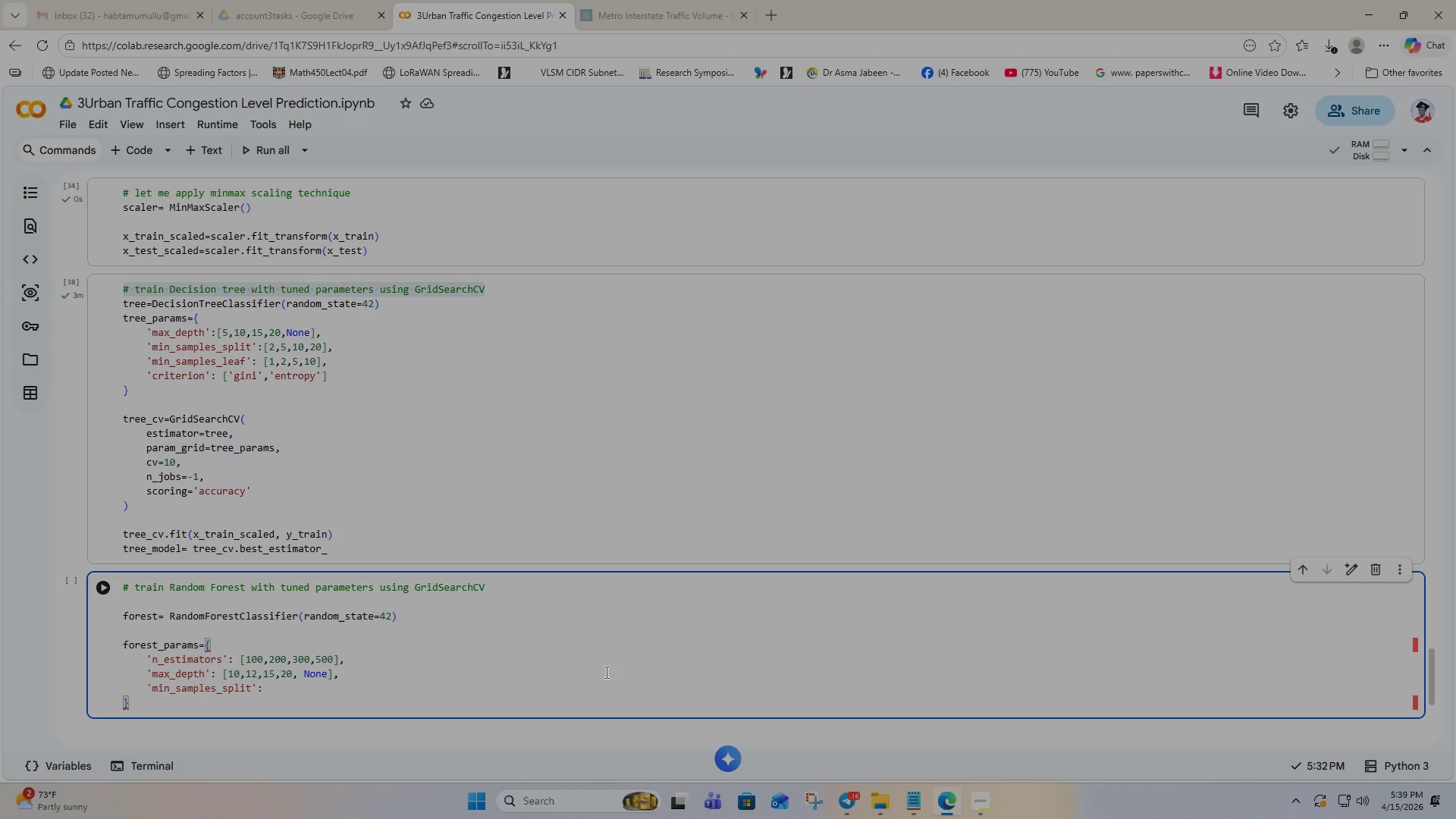 
key(BracketLeft)
 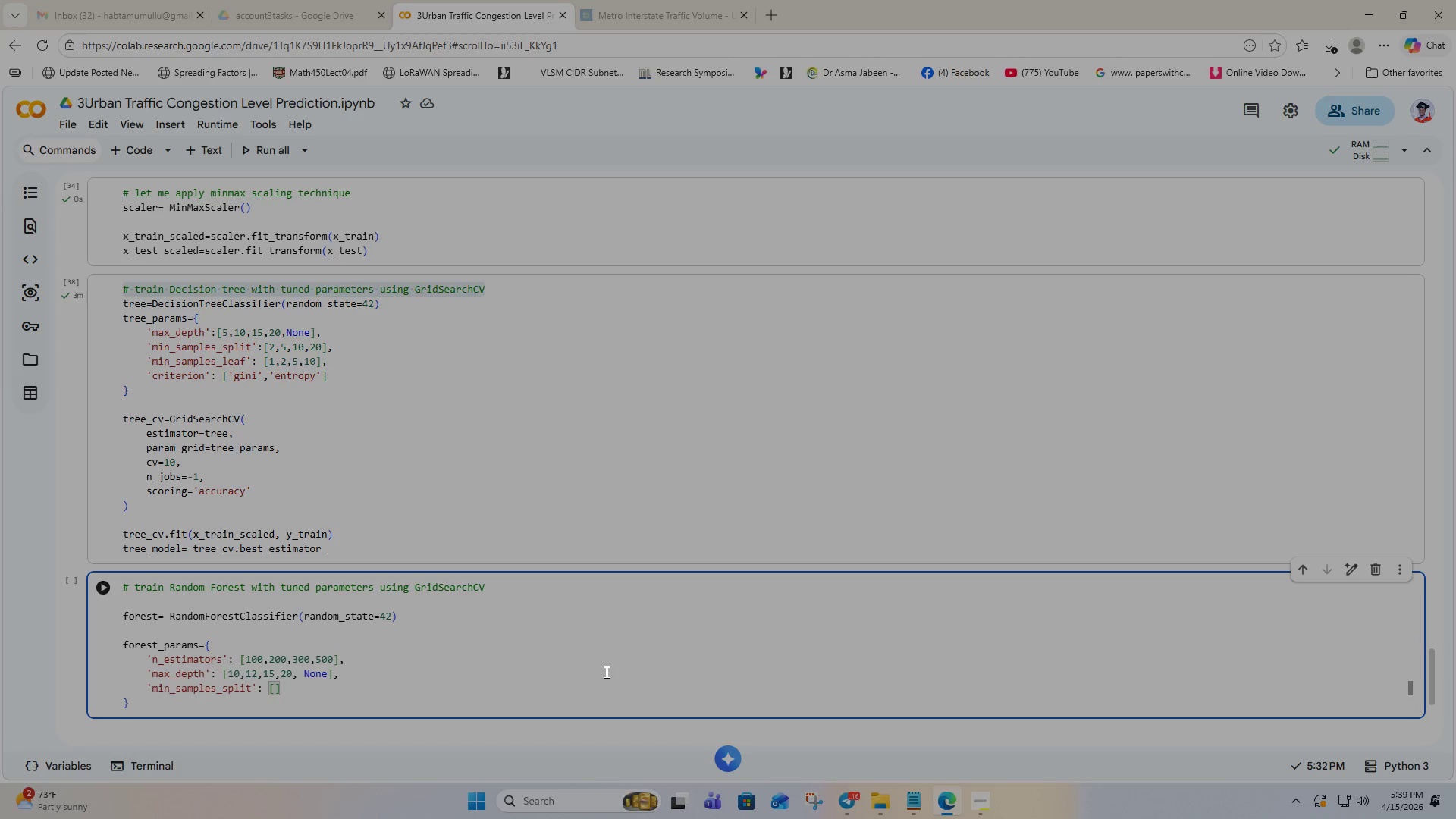 
type(2,5,1o)
key(Backspace)
type(0)
 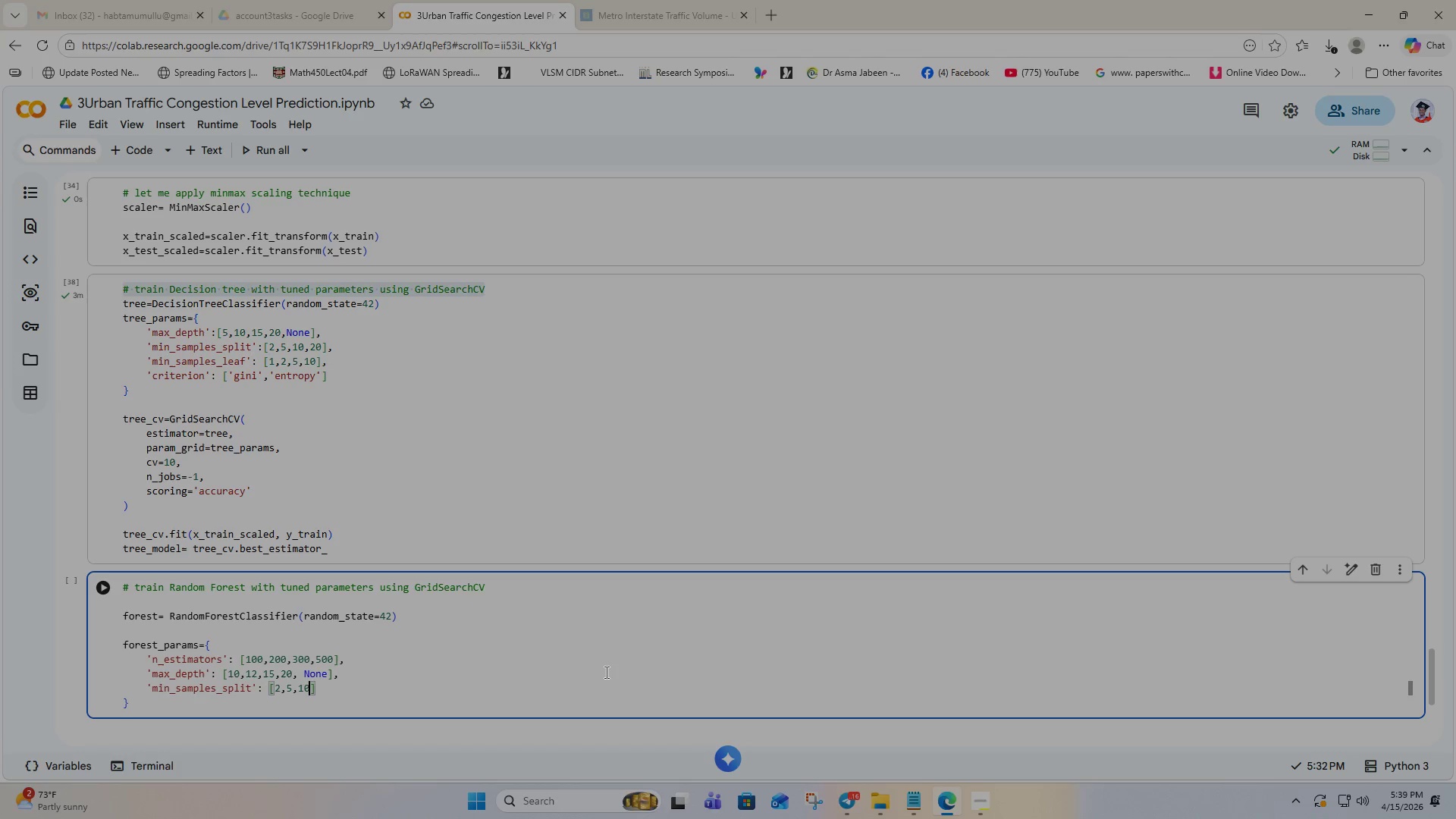 
key(ArrowRight)
 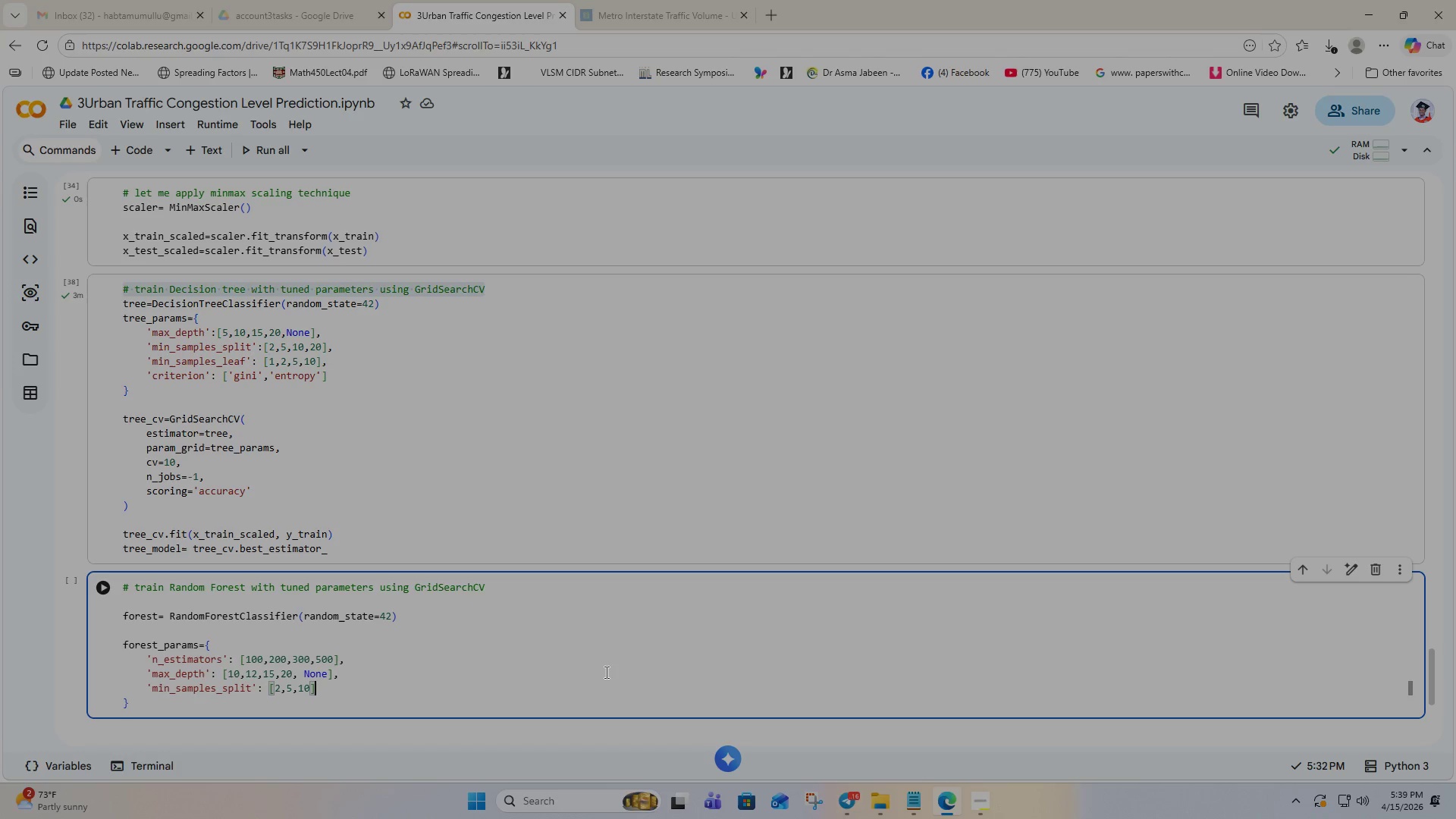 
key(Comma)
 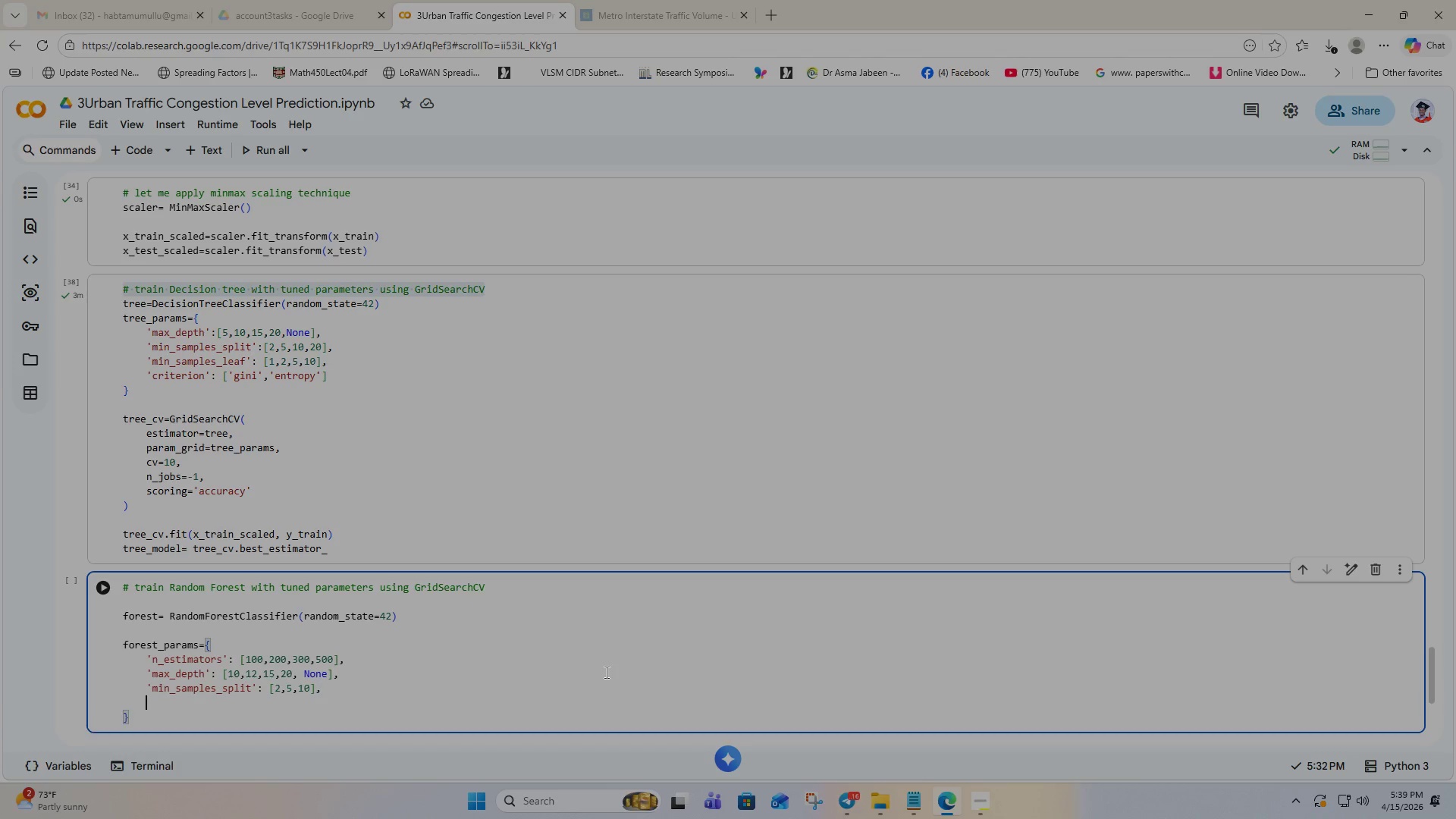 
key(Enter)
 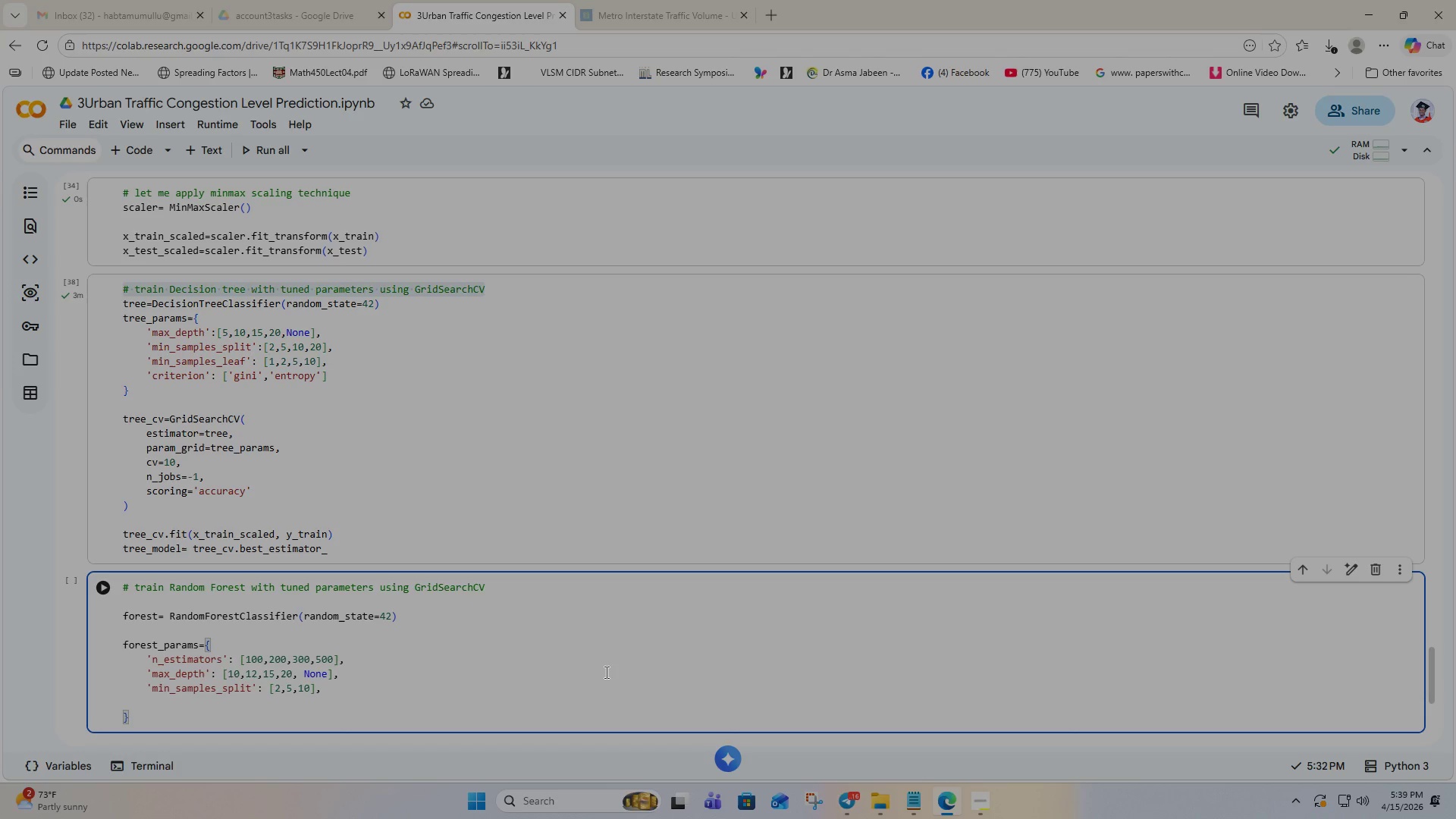 
type(mi)
key(Backspace)
key(Backspace)
type('min_samples_leaf)
 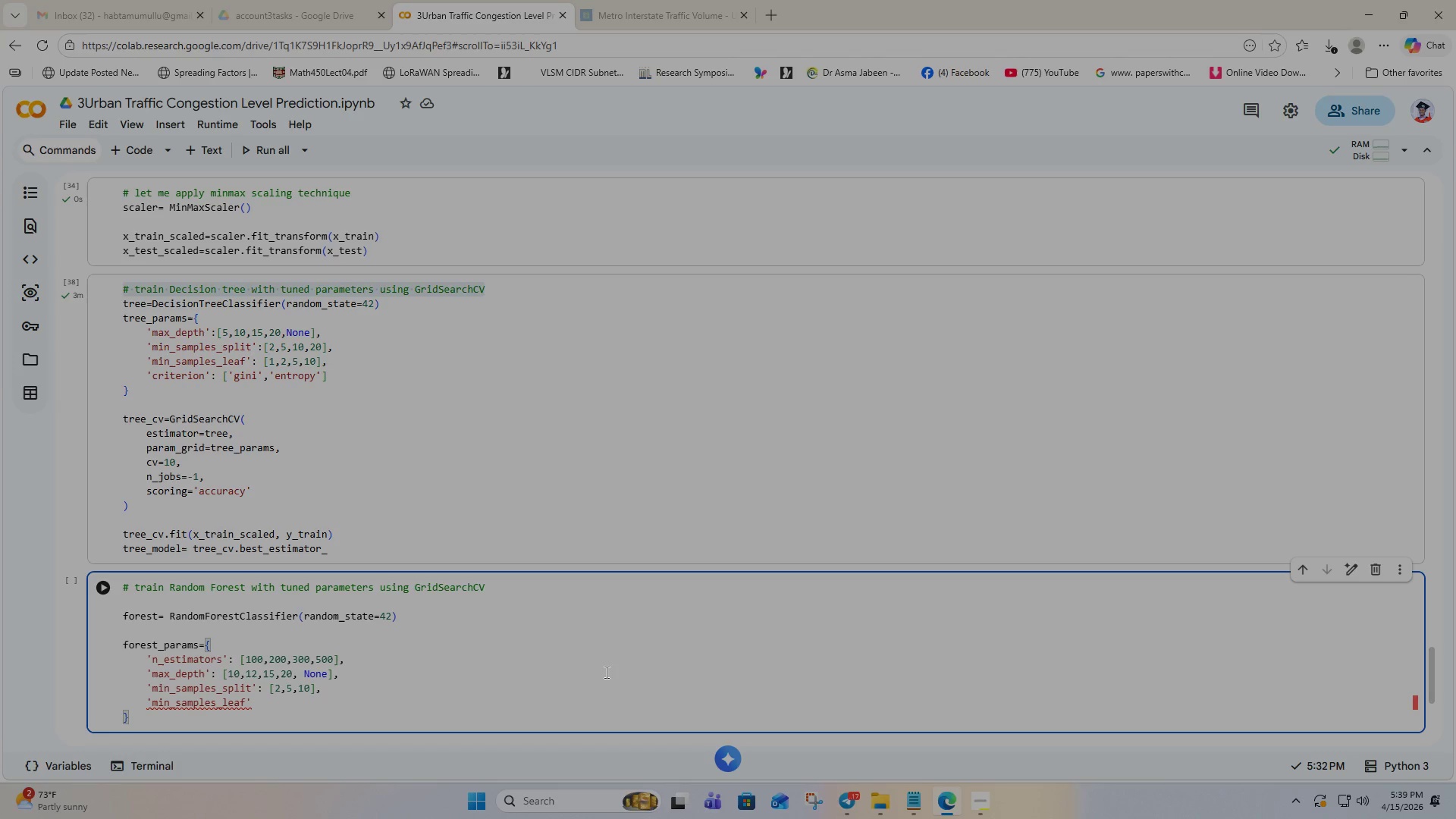 
key(ArrowRight)
 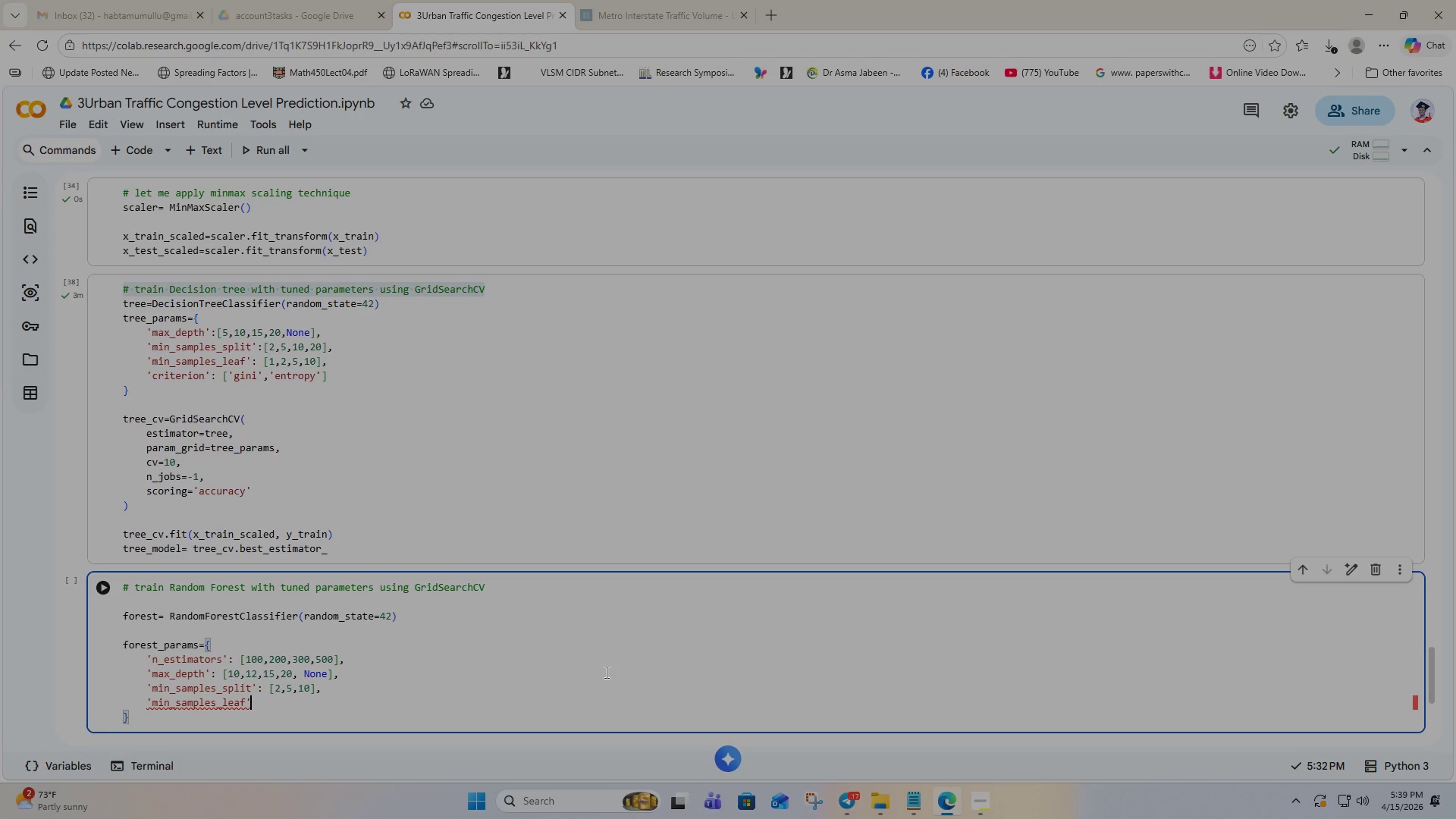 
key(Shift+Semicolon)
 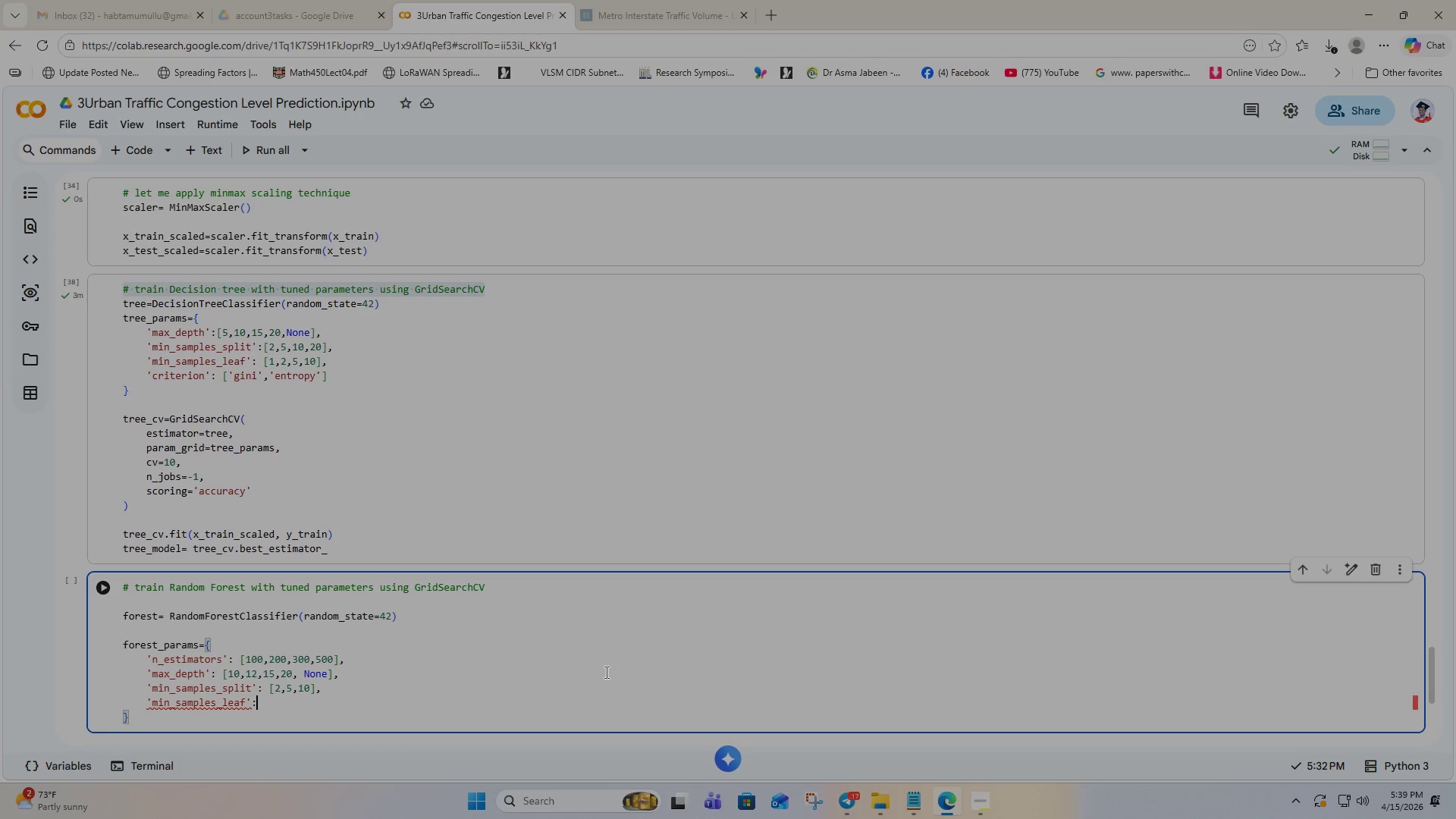 
key(Space)
 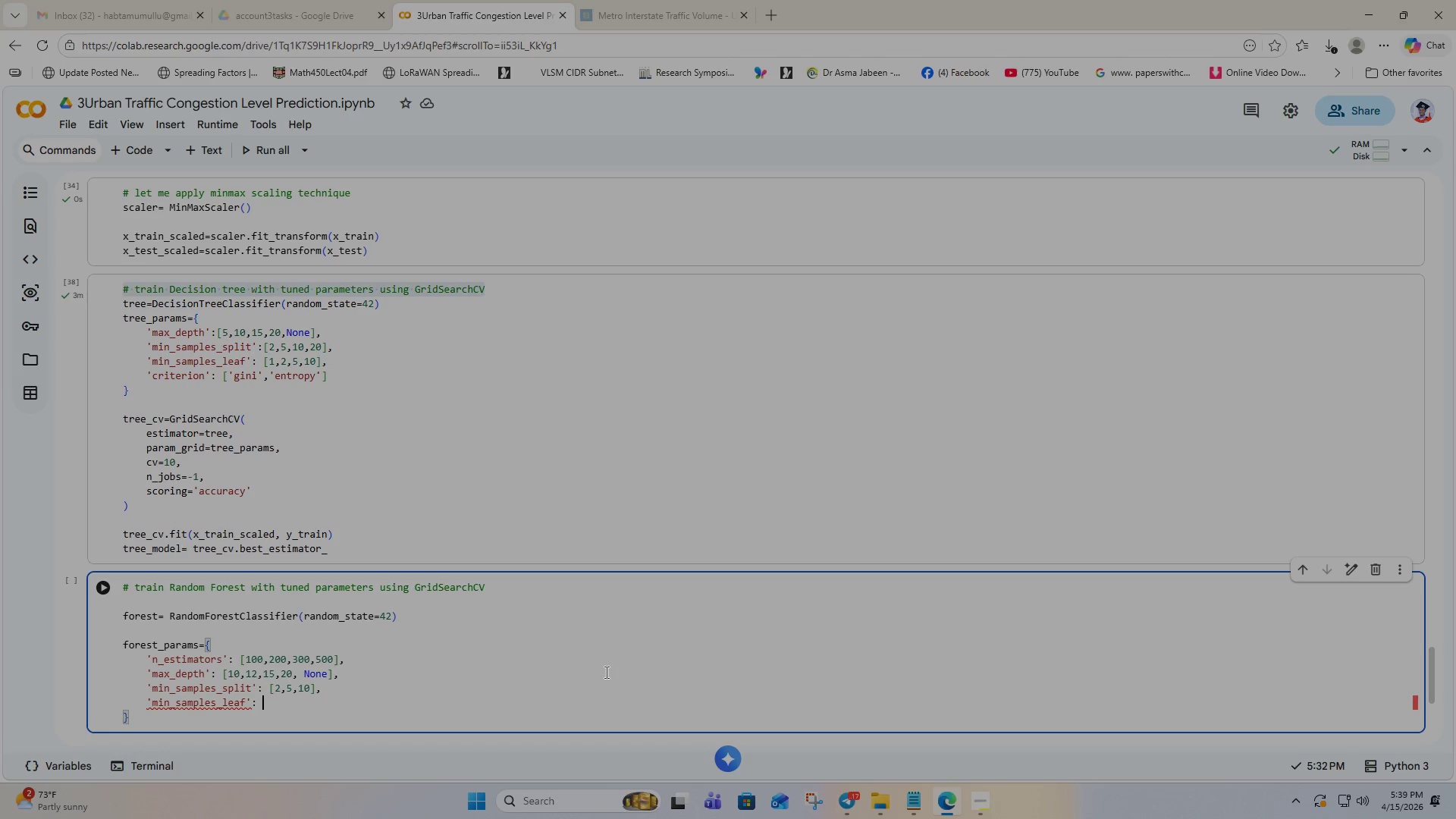 
key(BracketLeft)
 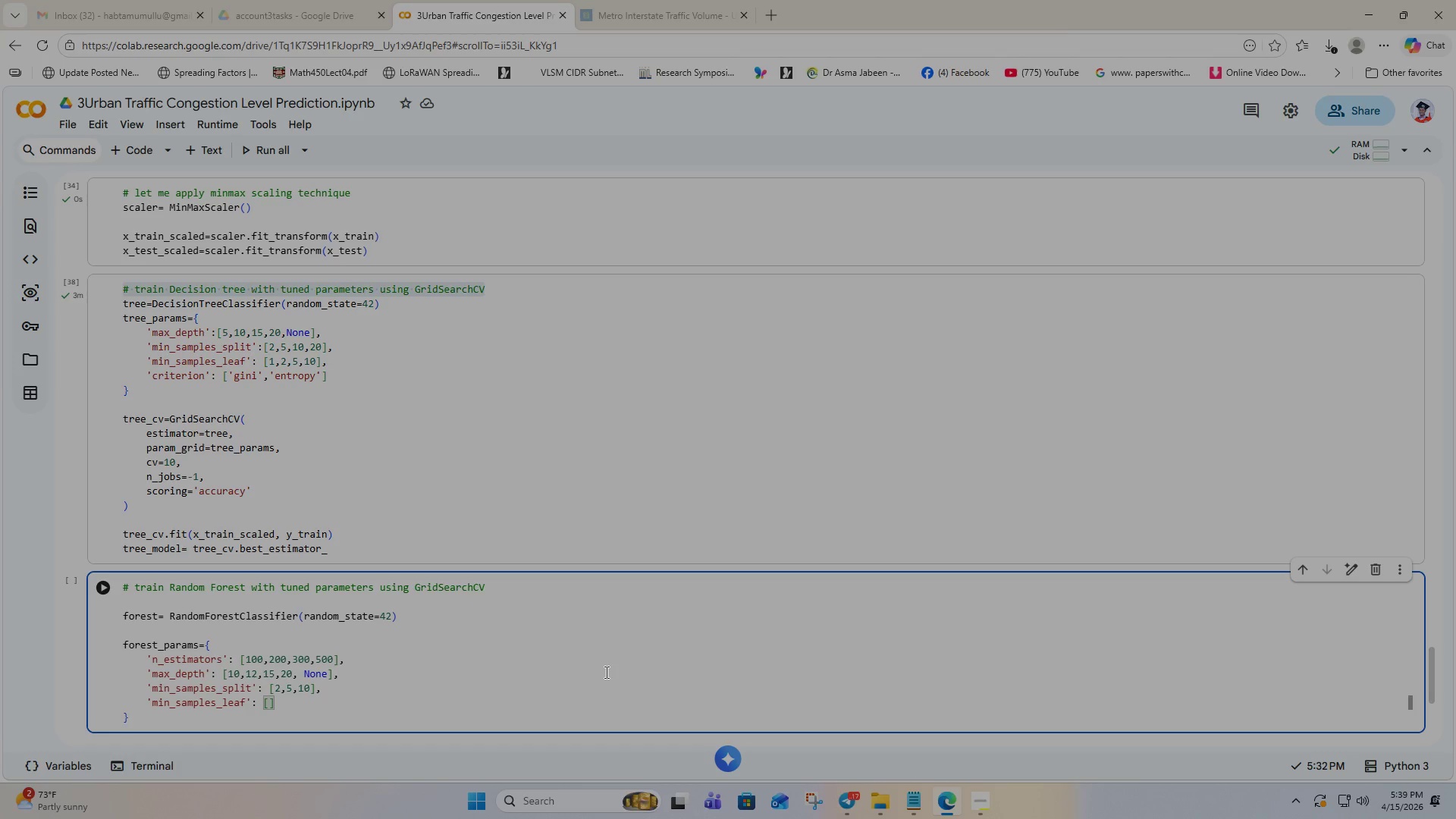 
key(1)
 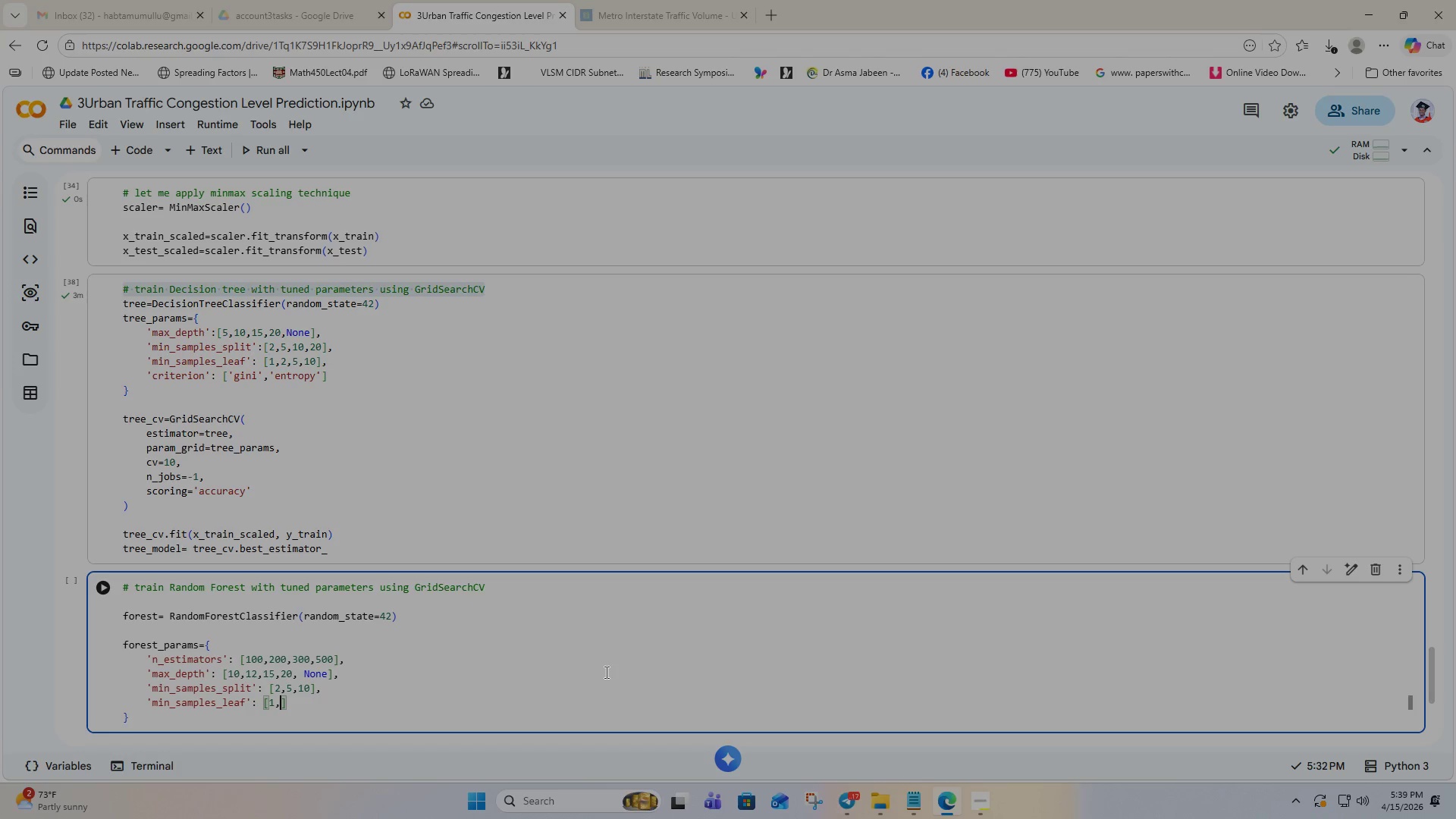 
key(Comma)
 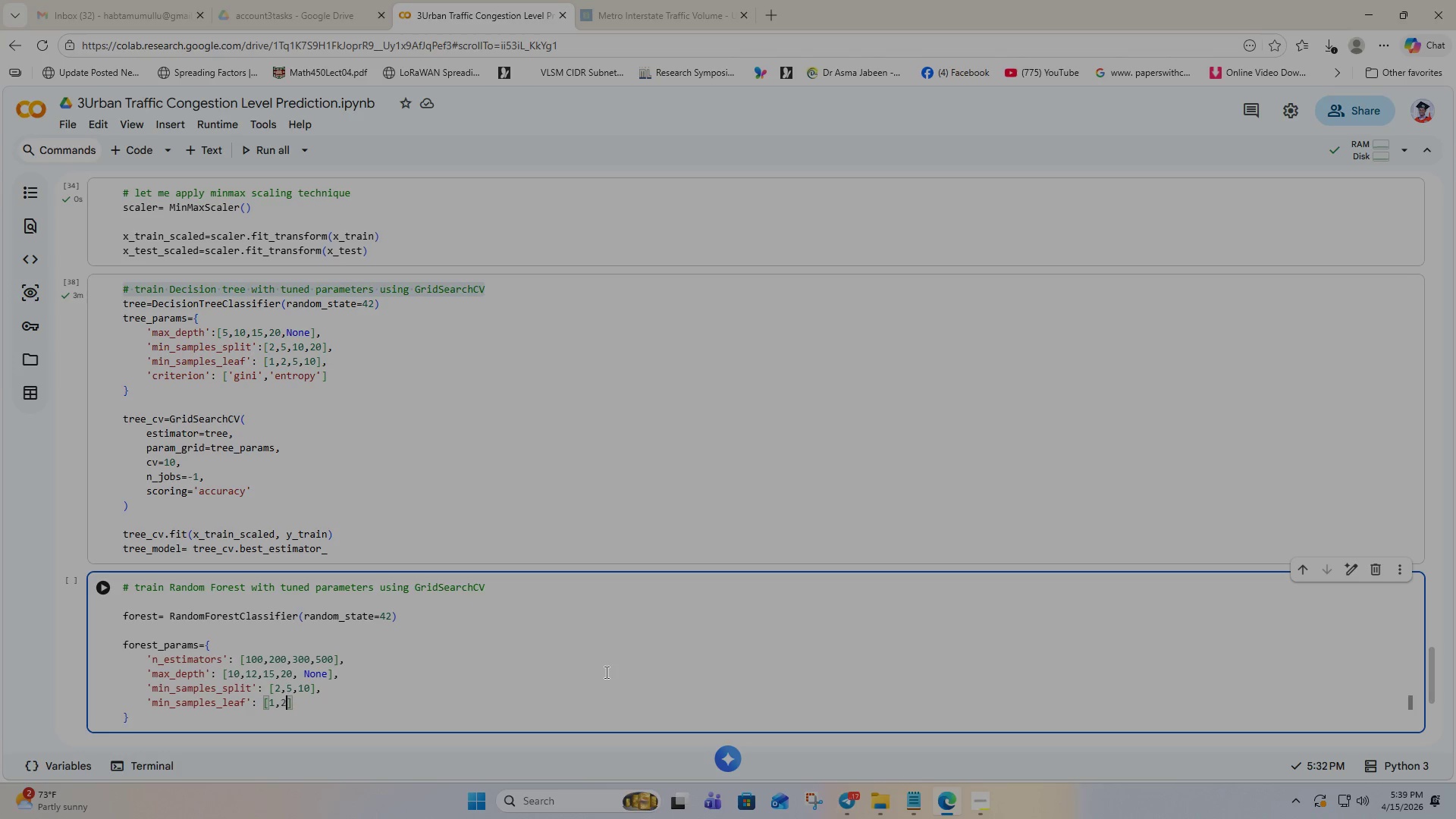 
key(2)
 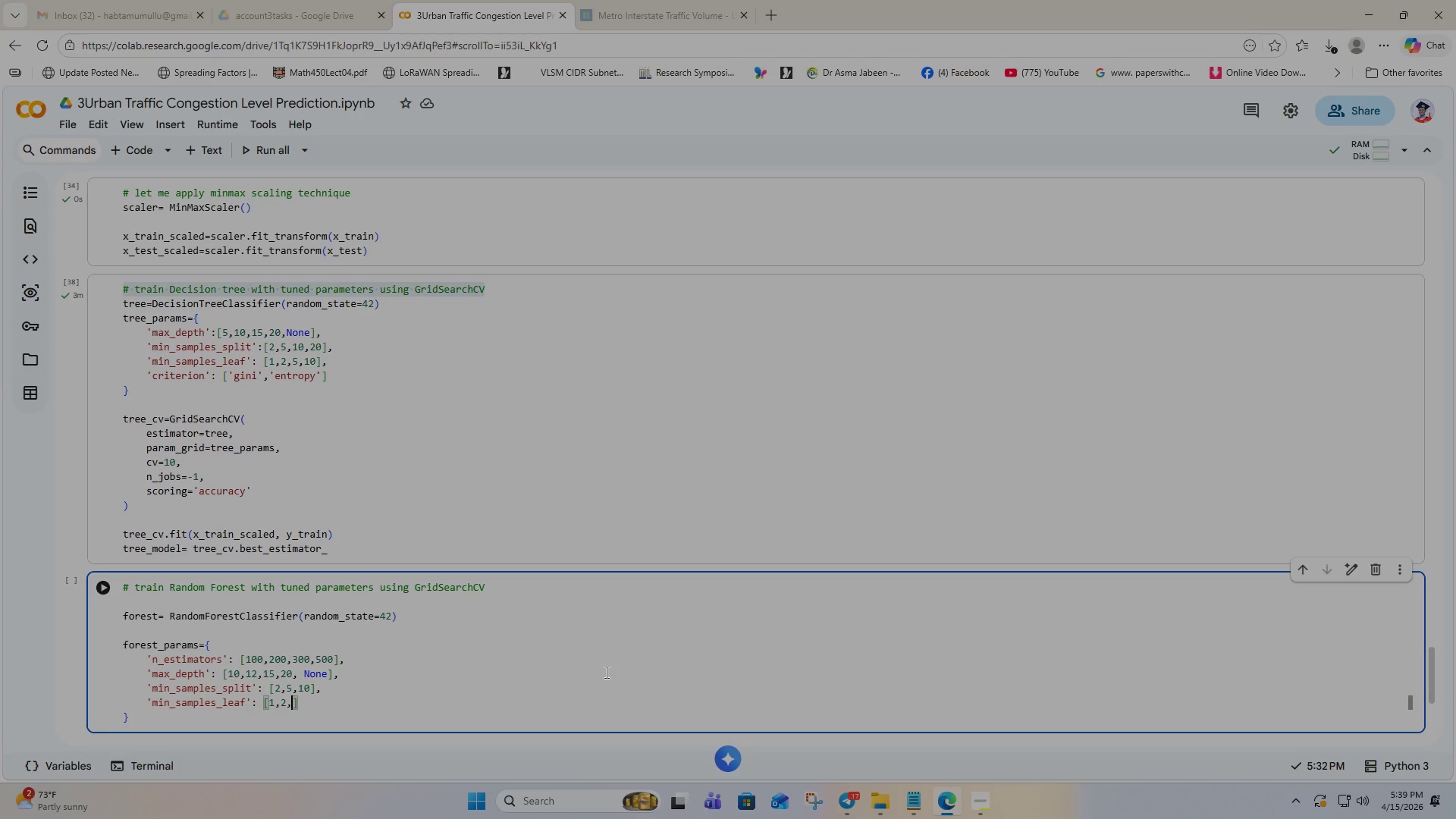 
key(Comma)
 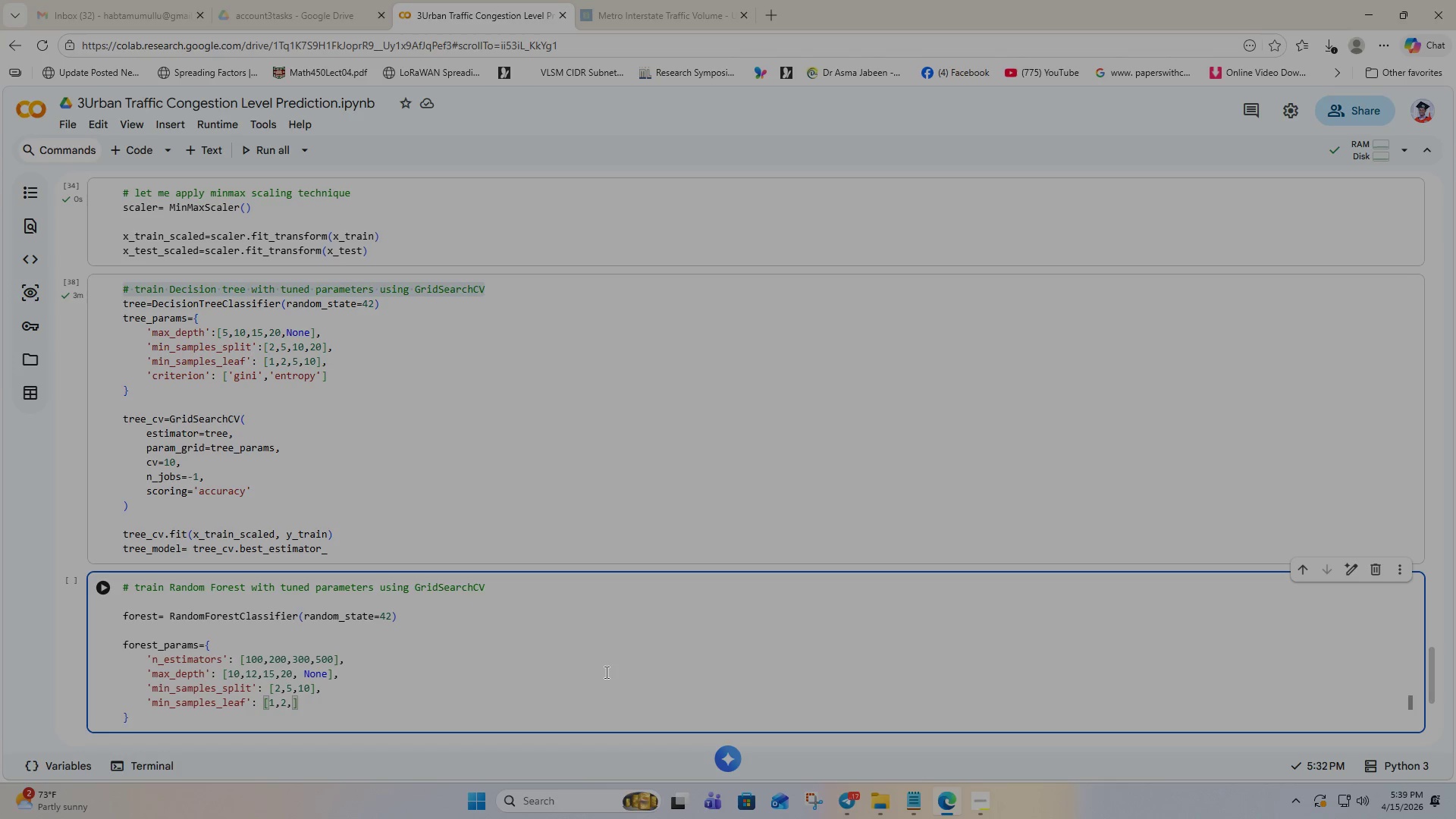 
key(4)
 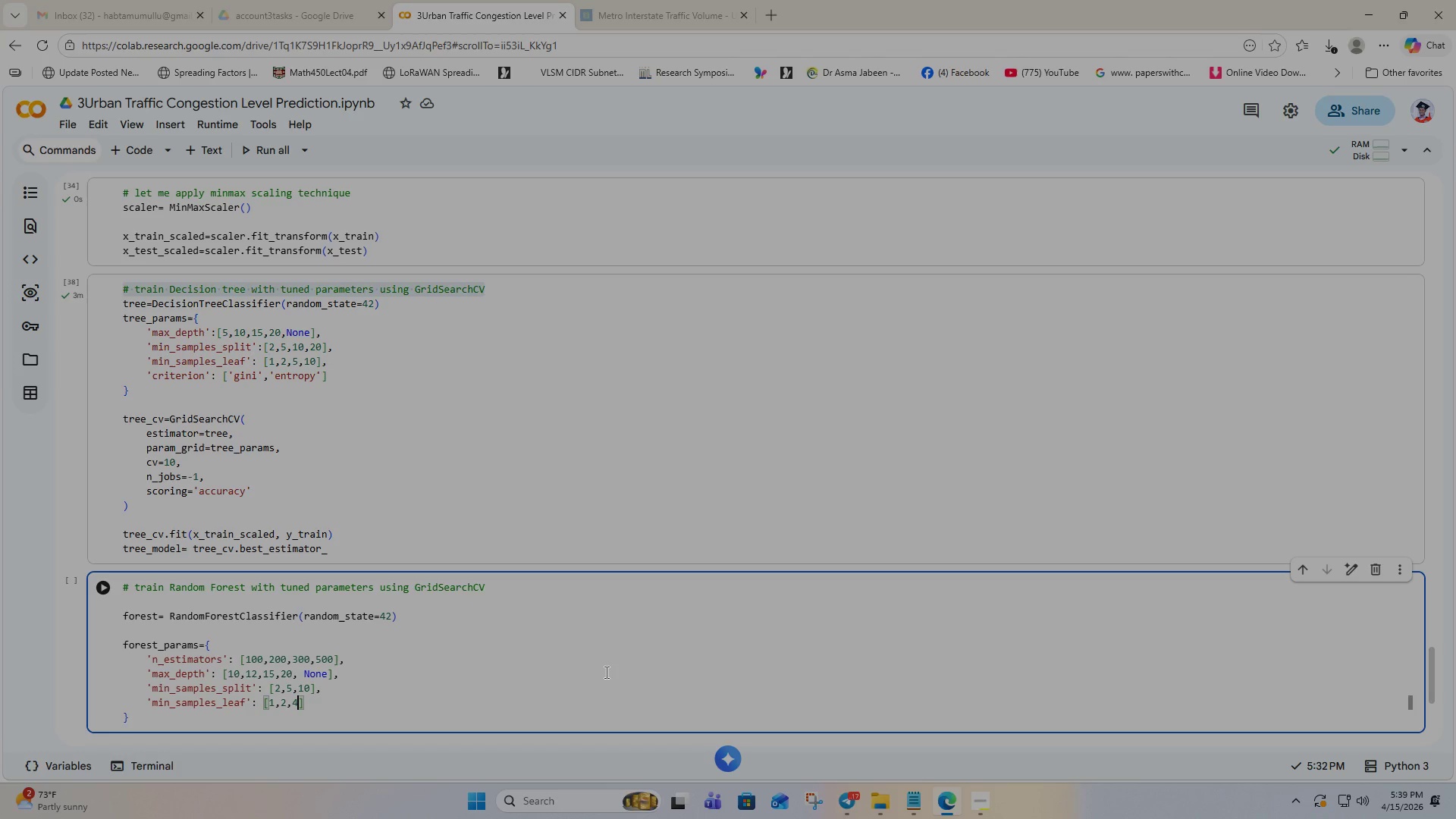 
key(ArrowRight)
 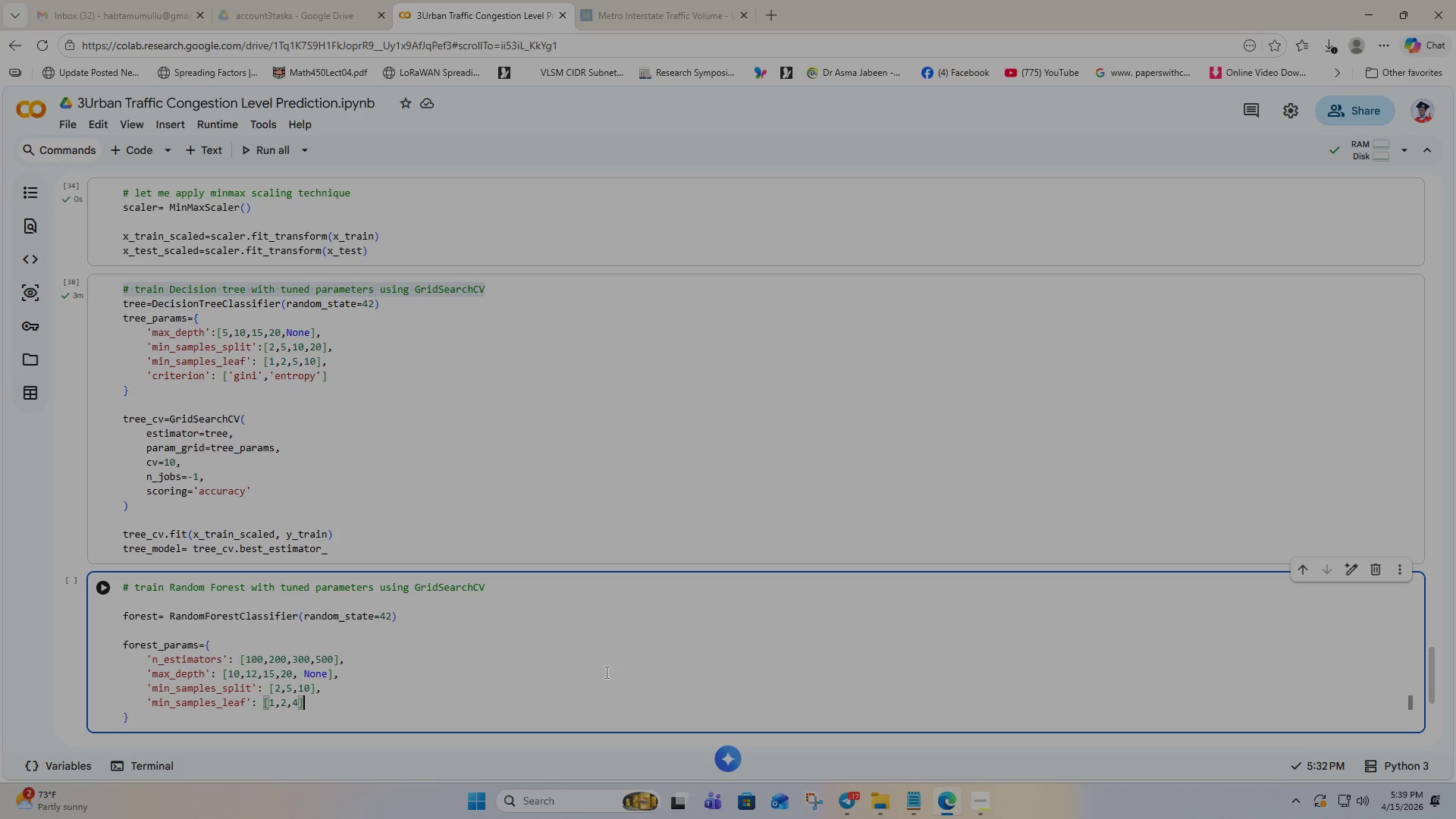 
key(Comma)
 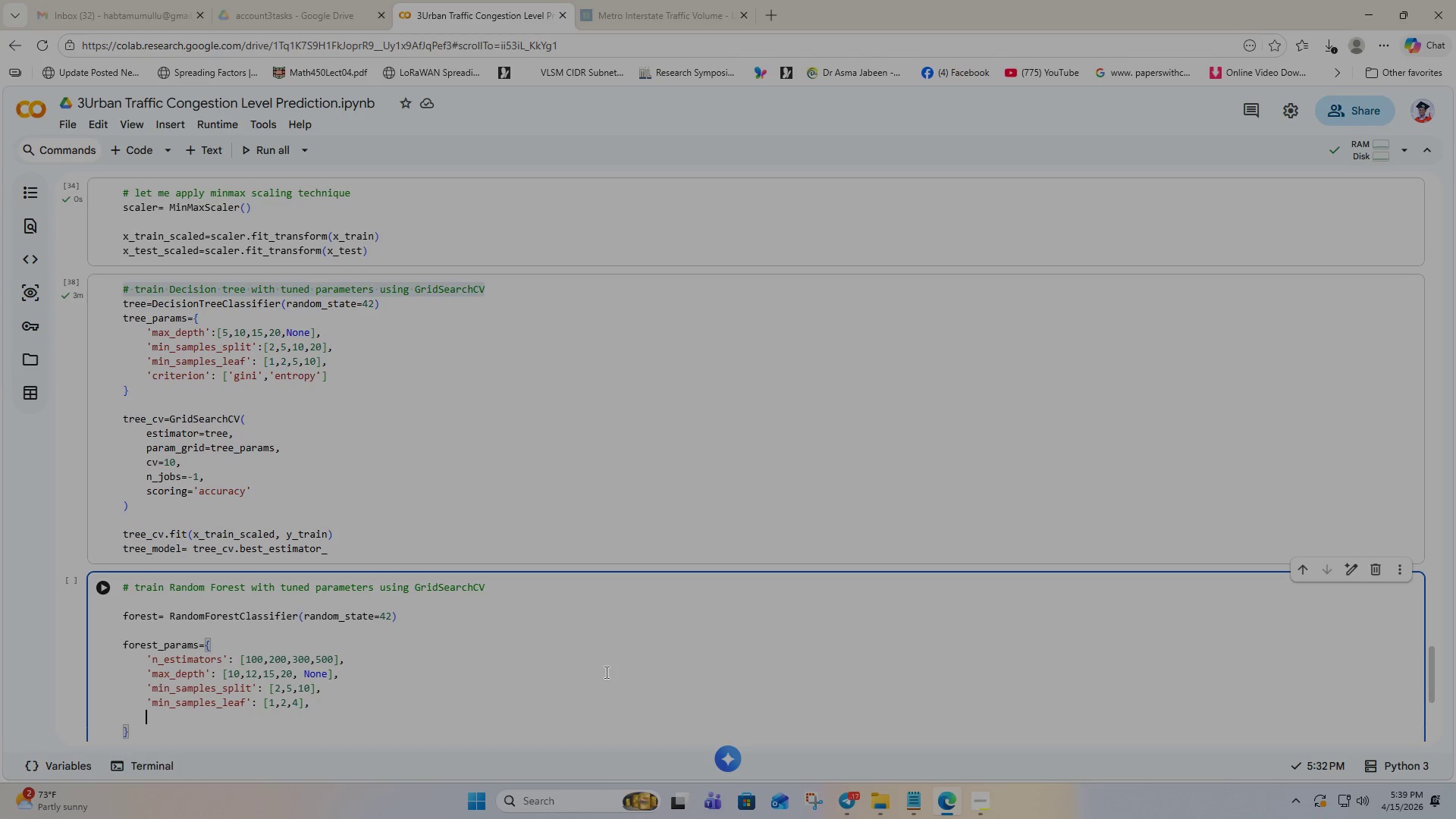 
key(Enter)
 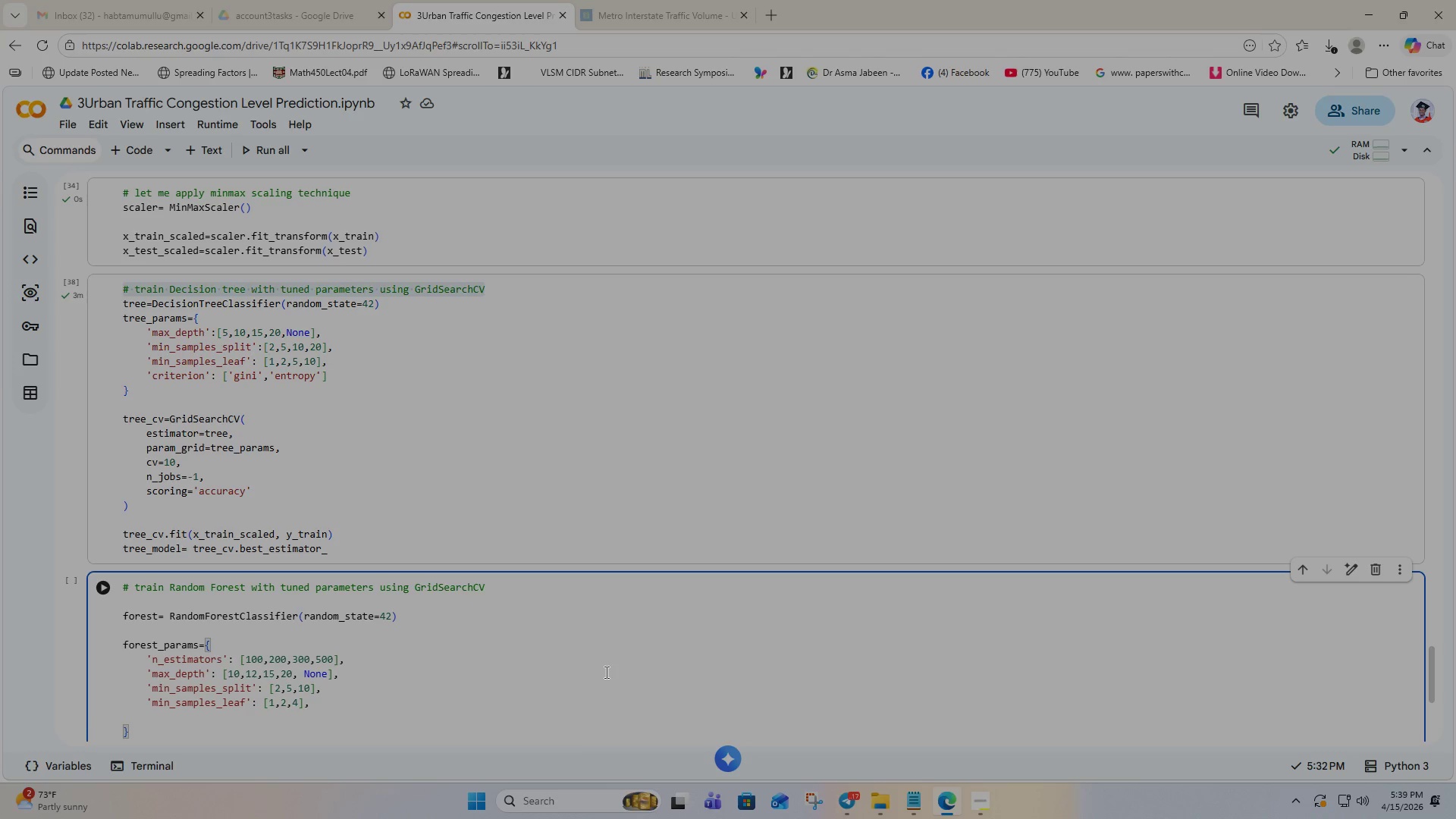 
type('bootstarp)
 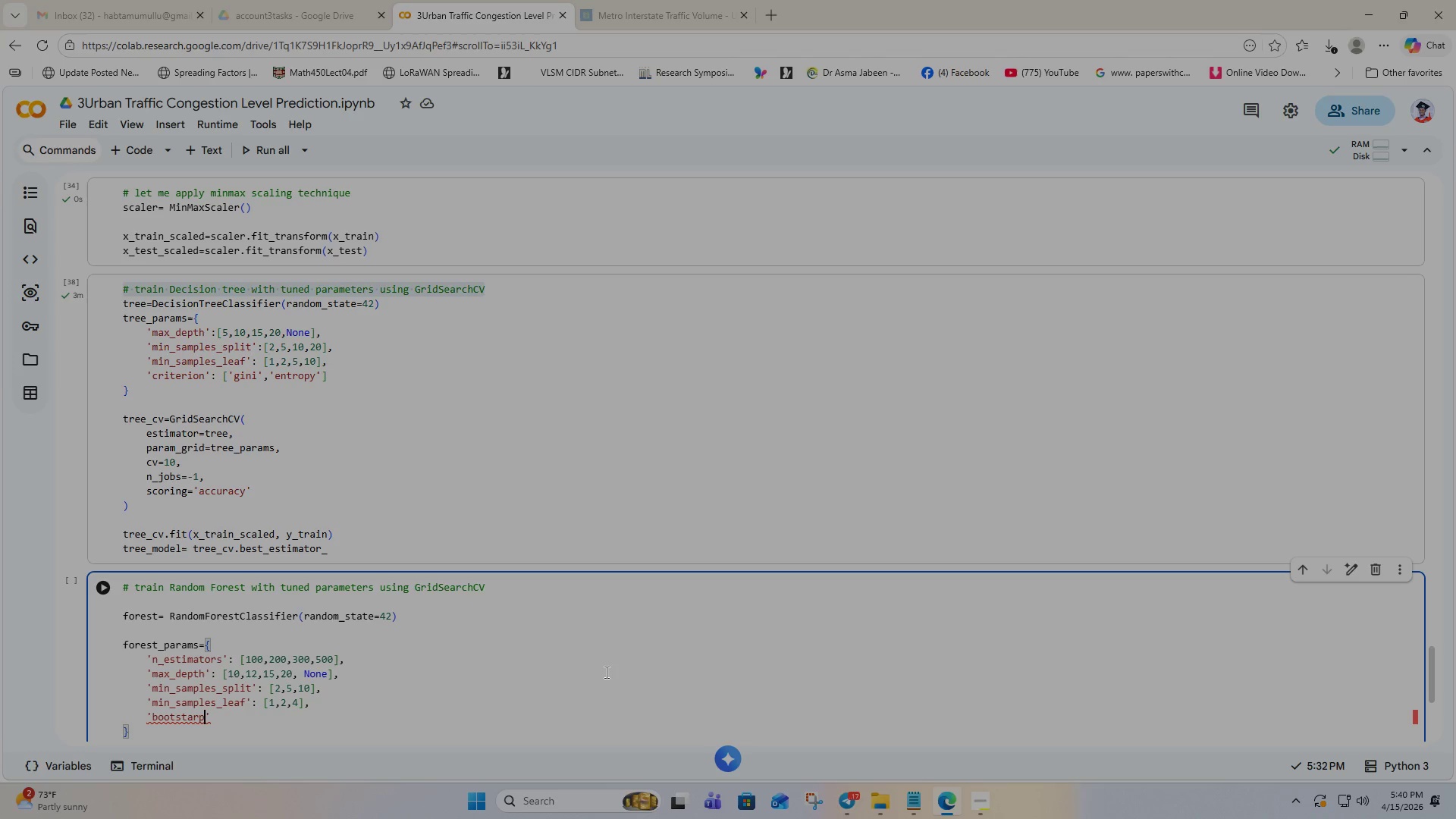 
key(ArrowRight)
 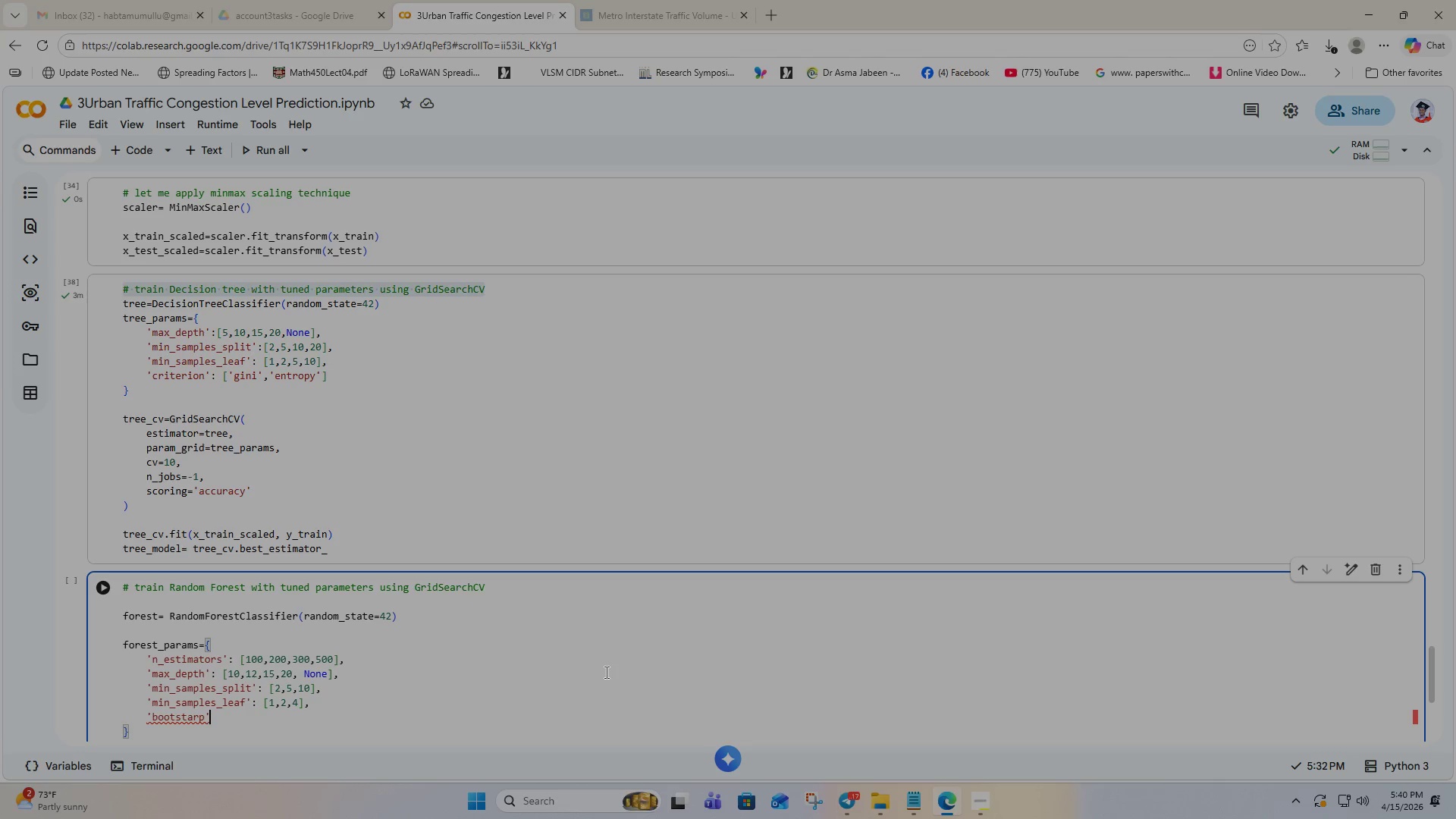 
key(Shift+ShiftRight)
 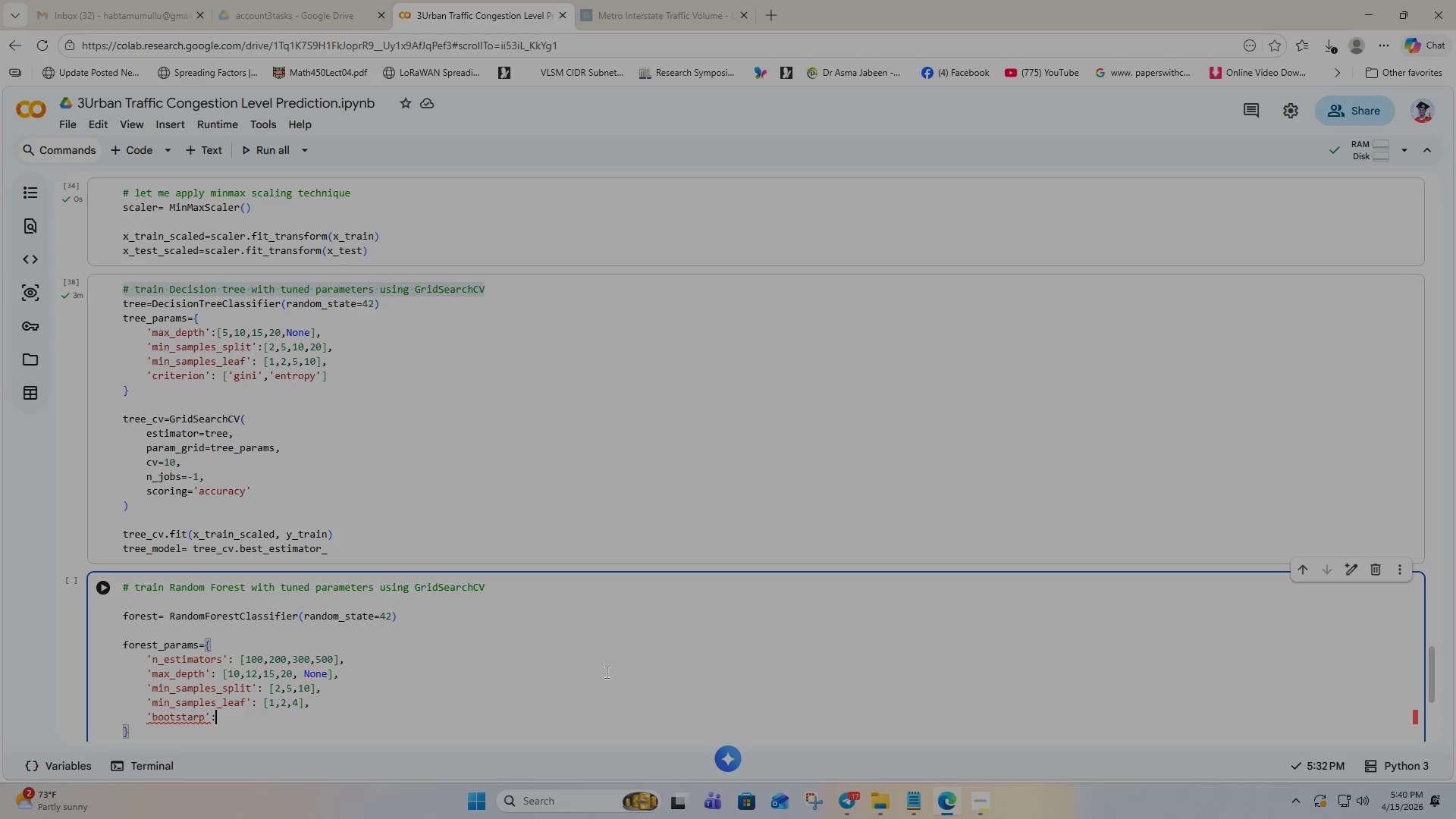 
key(Shift+Semicolon)
 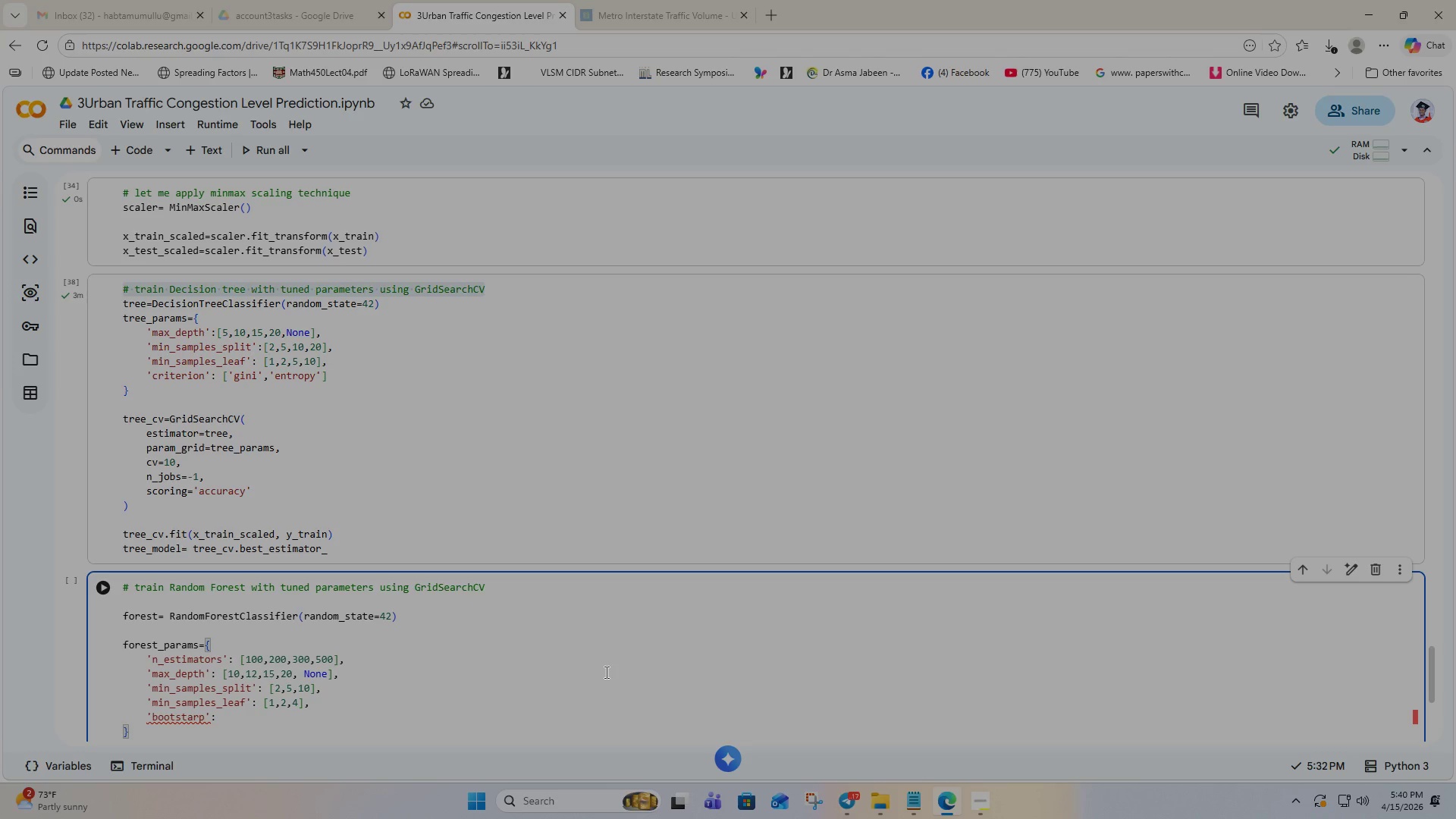 
key(Space)
 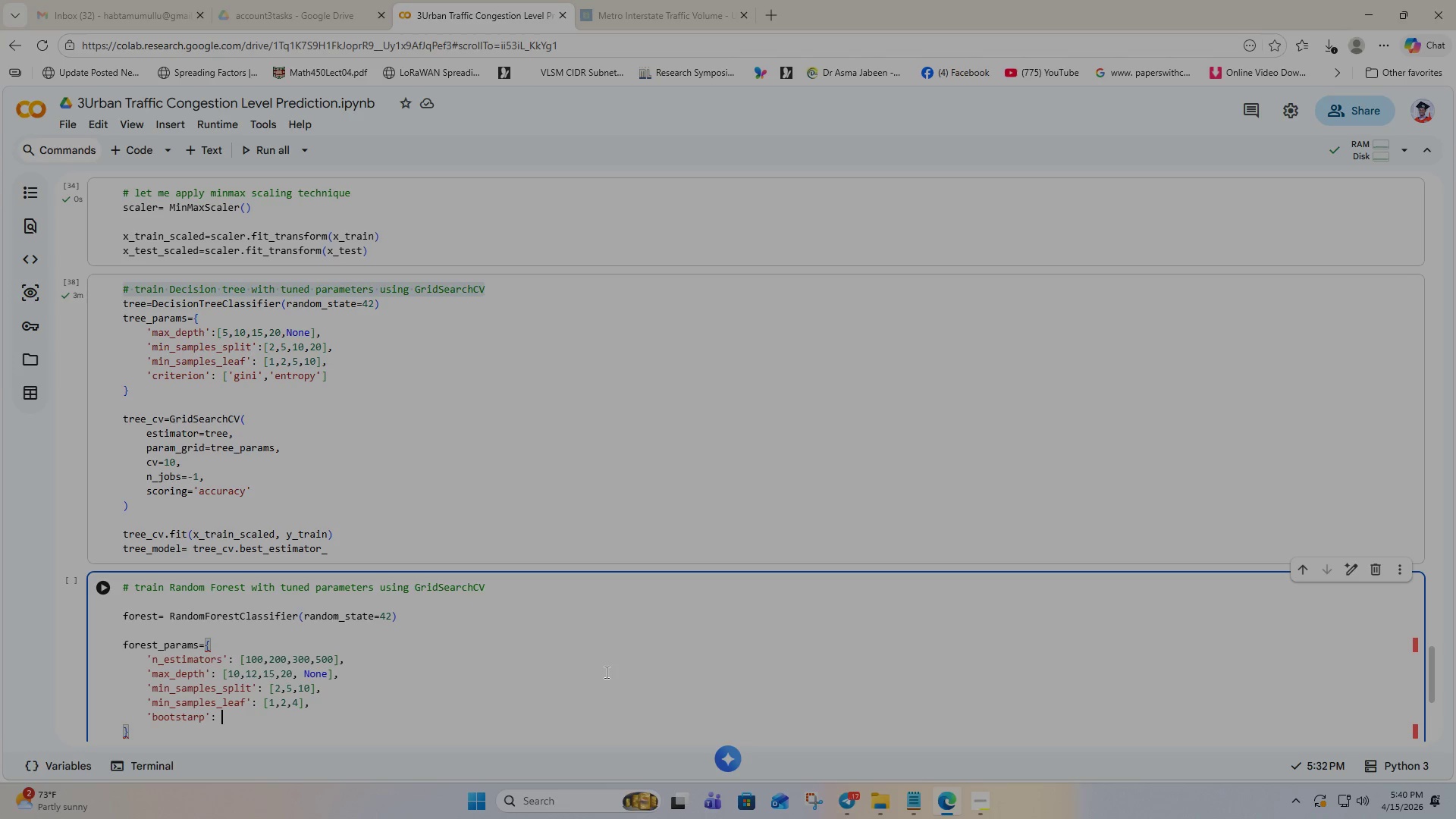 
wait(6.53)
 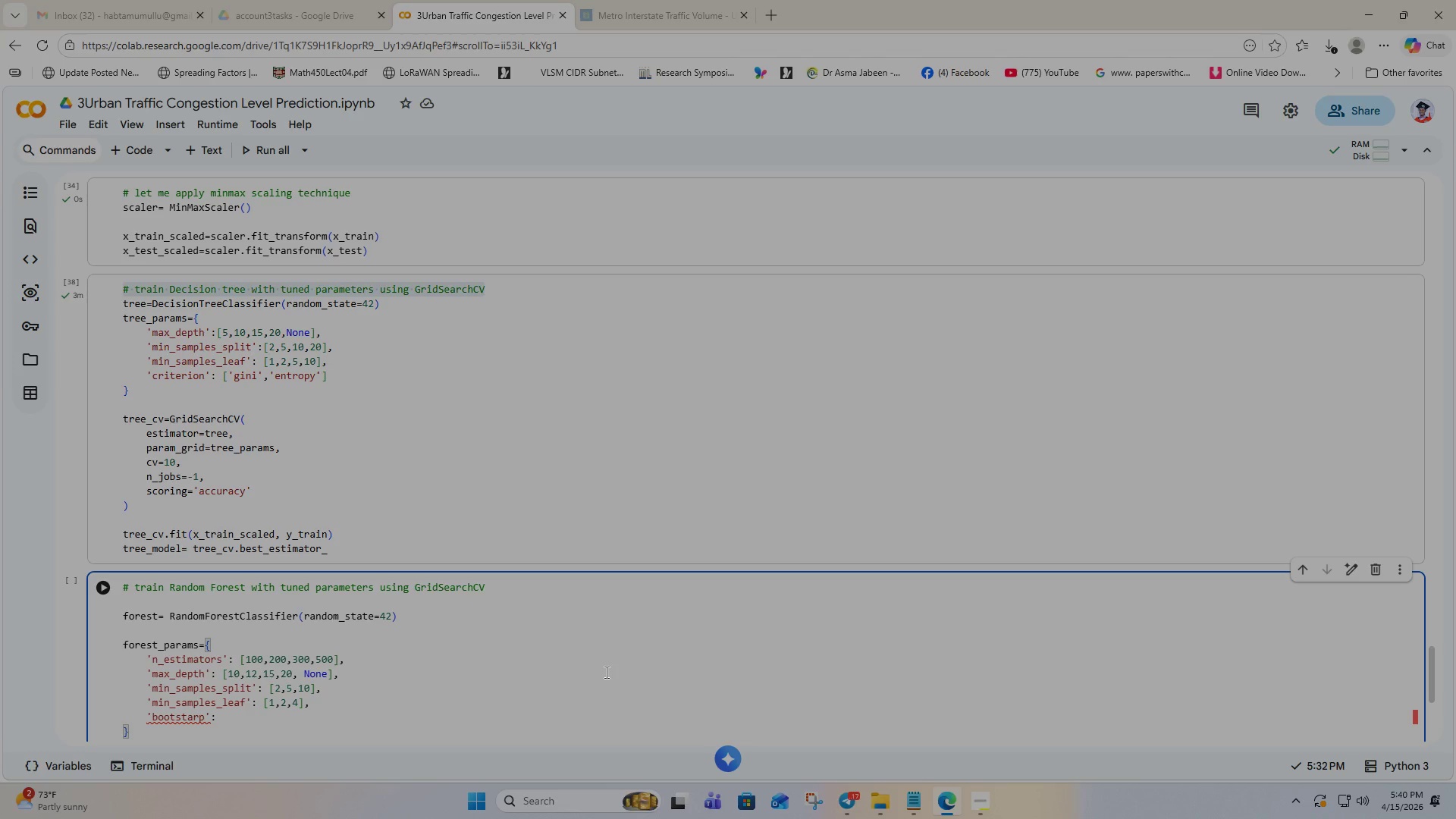 
type([t)
key(Backspace)
type(True, False)
 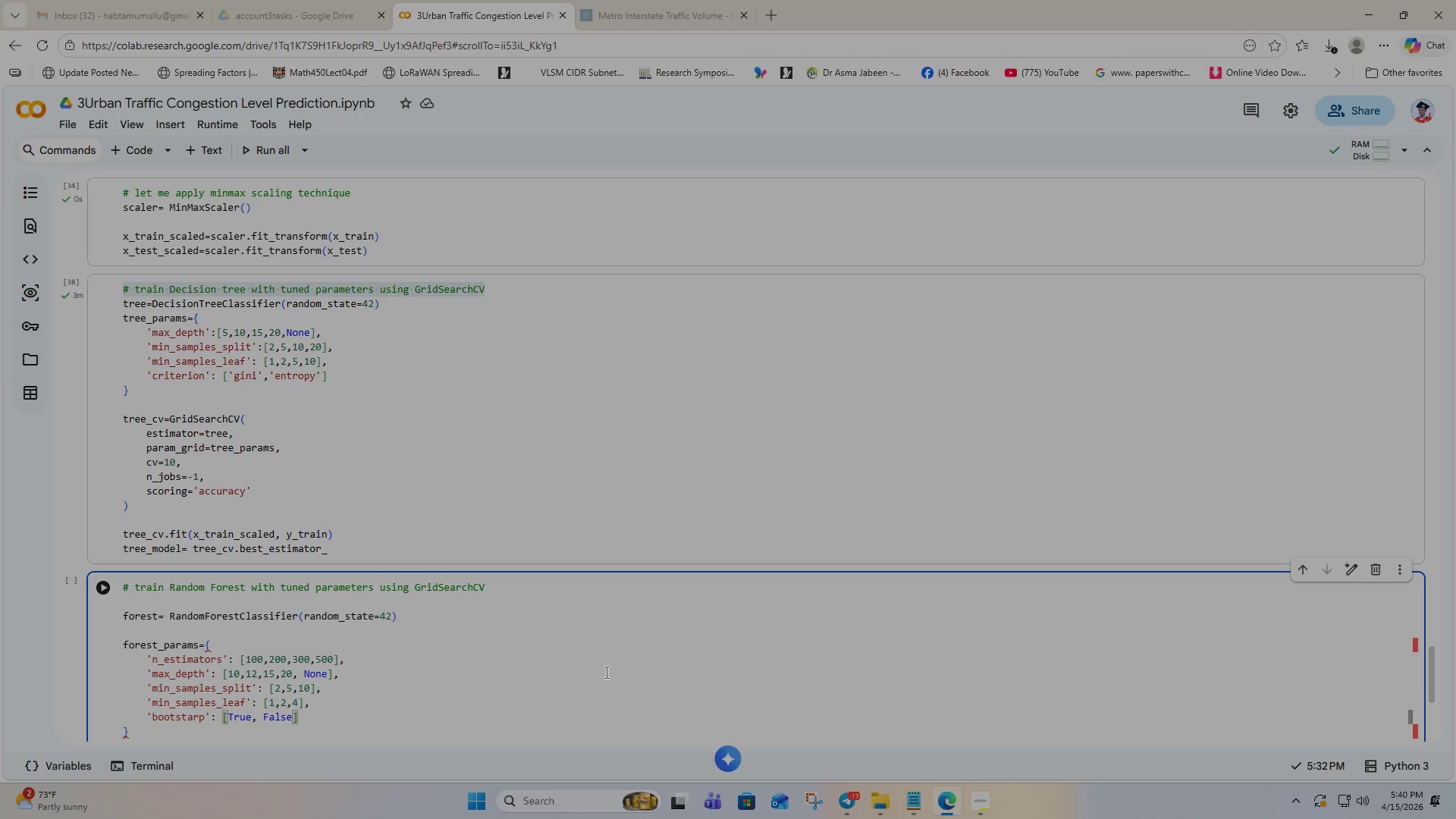 
key(ArrowRight)
 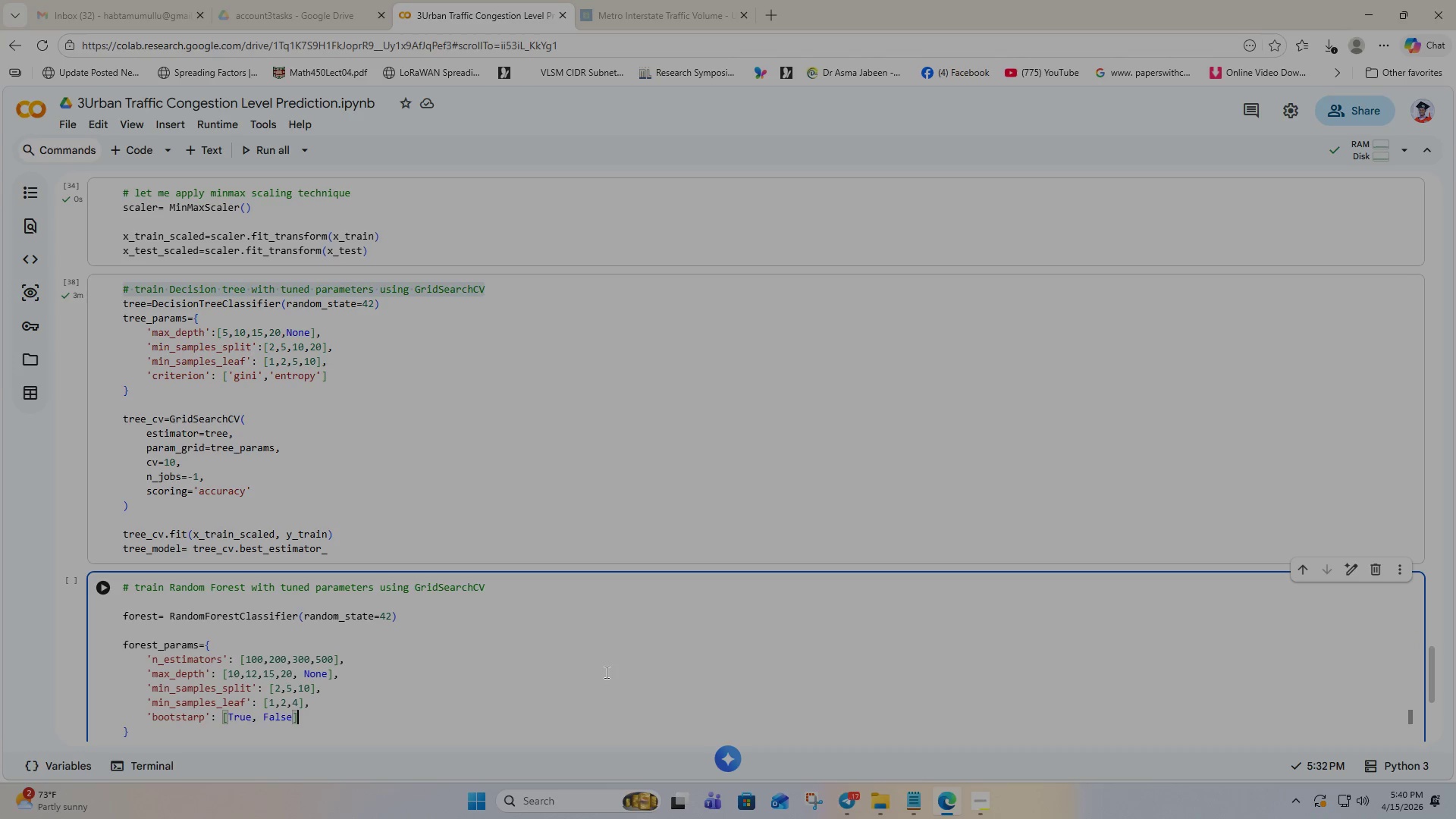 
wait(5.36)
 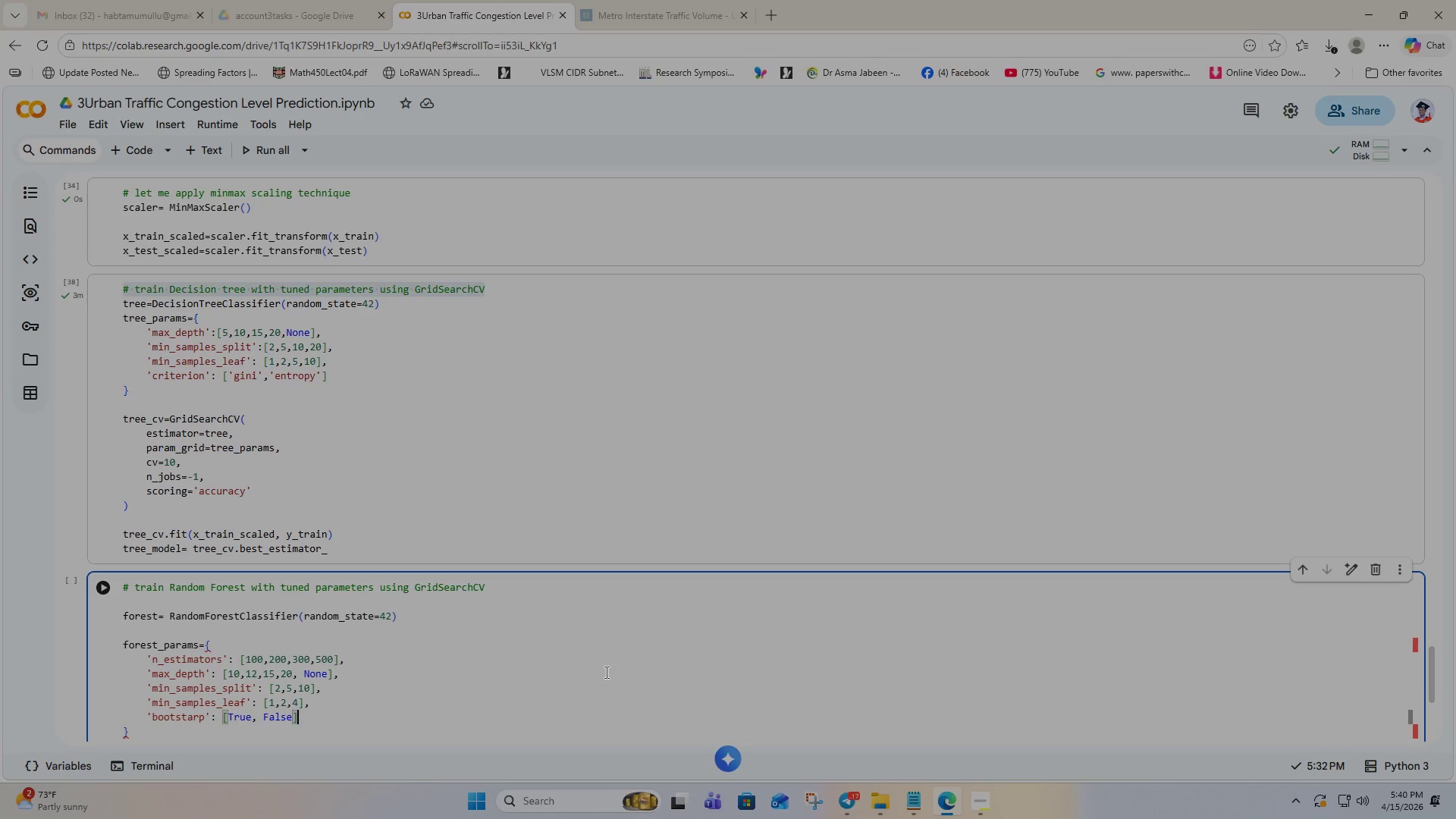 
scroll: coordinate [605, 672], scroll_direction: down, amount: 2.0
 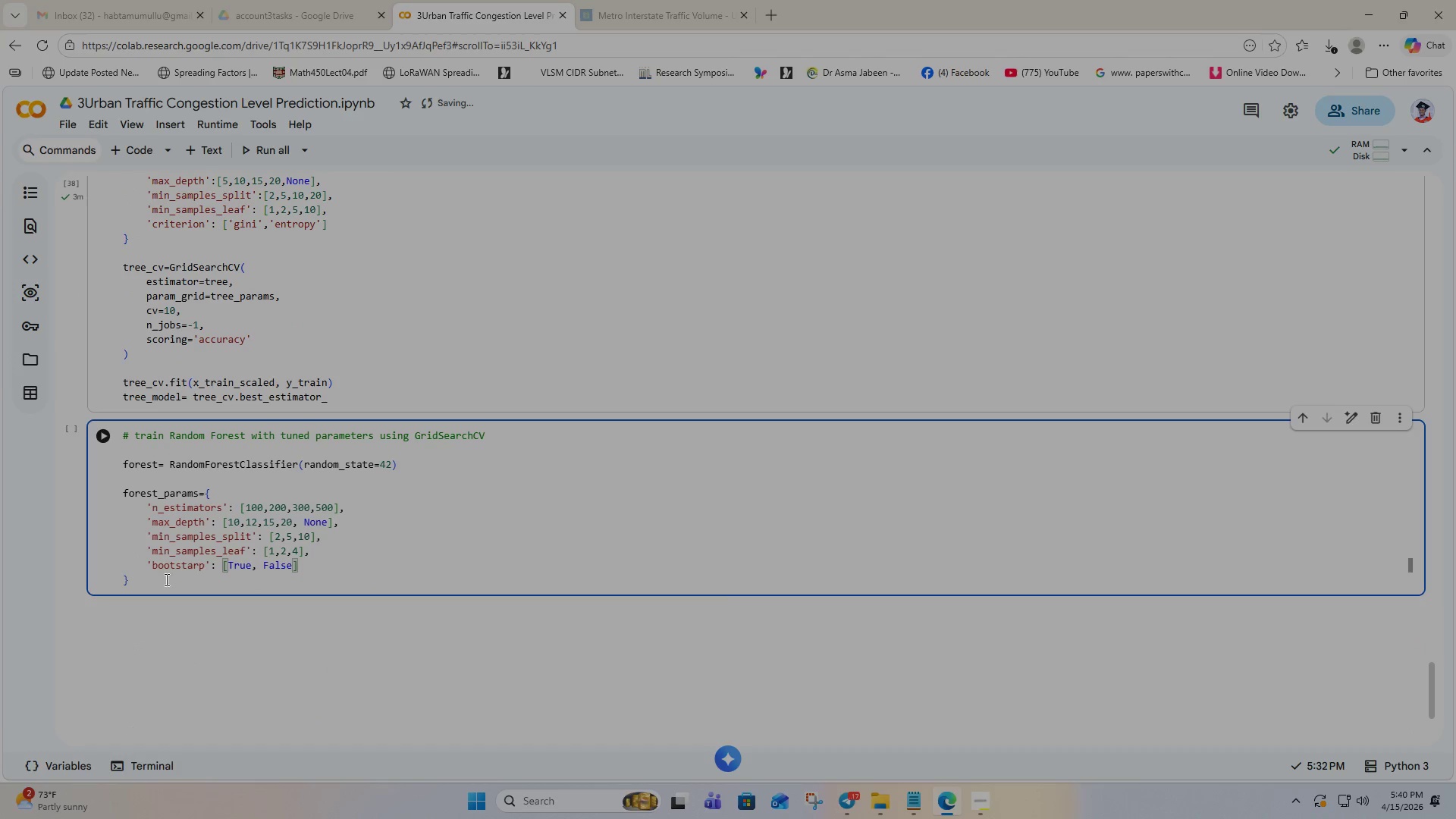 
left_click([151, 580])
 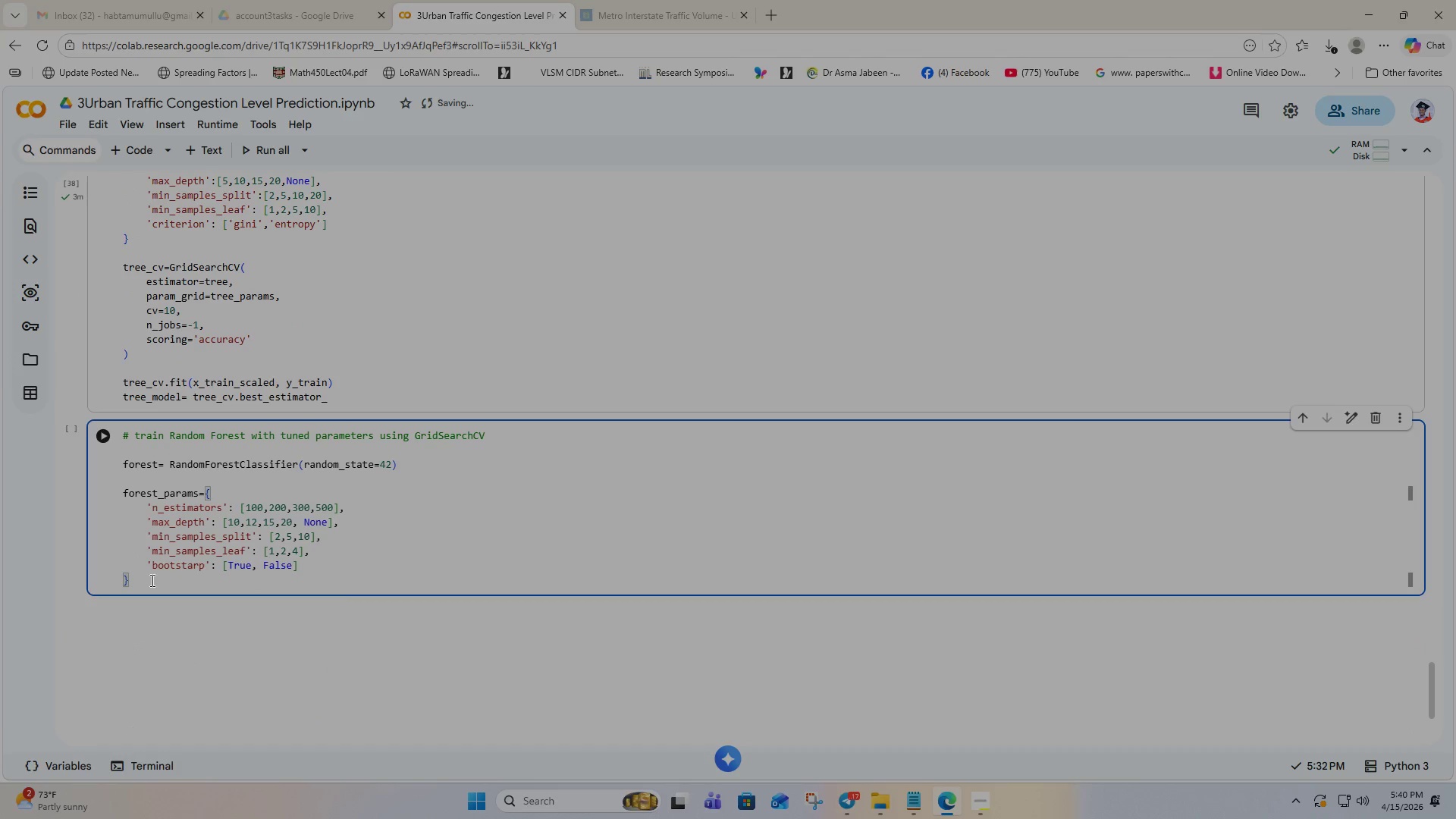 
key(Enter)
 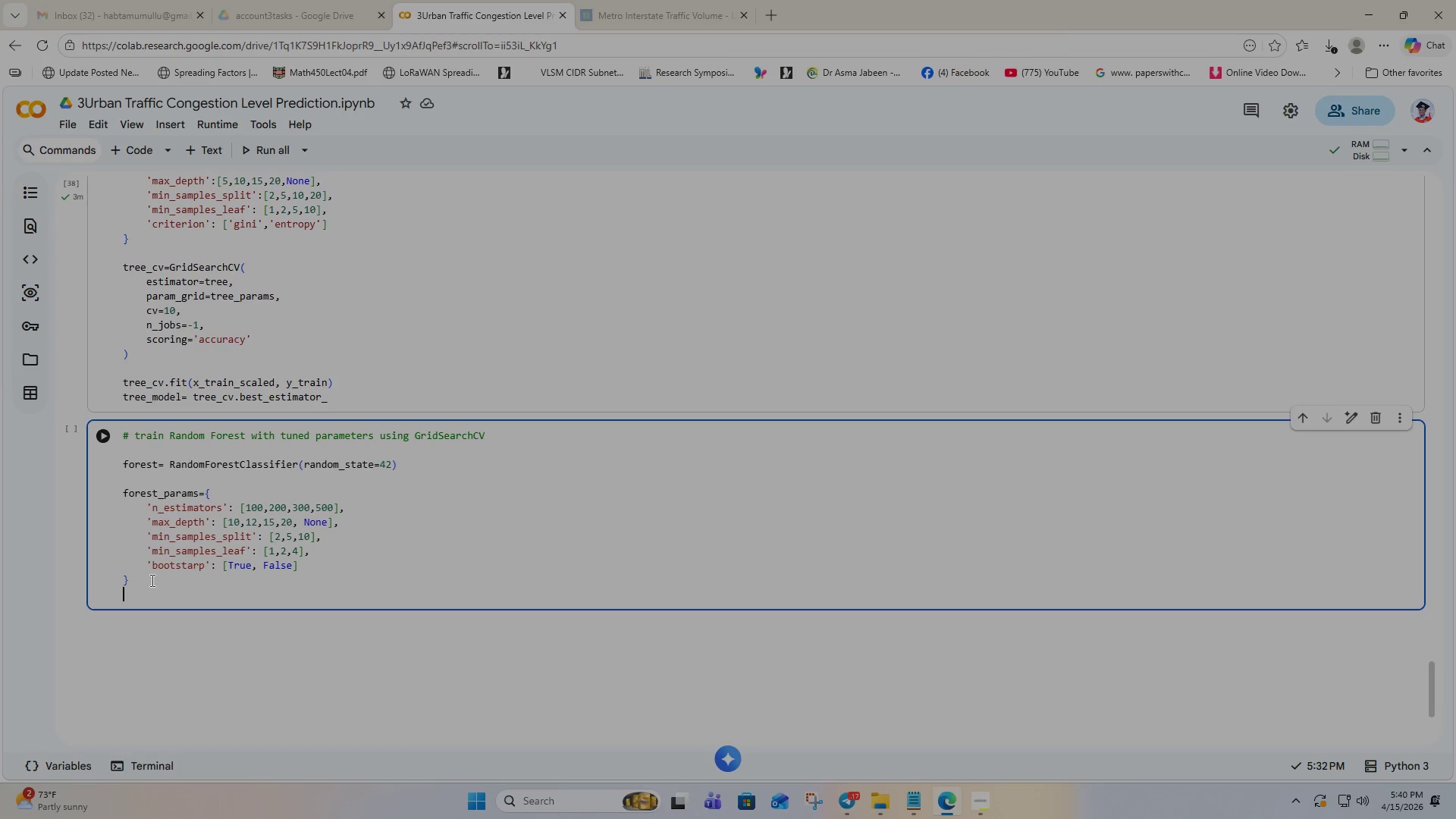 
key(Enter)
 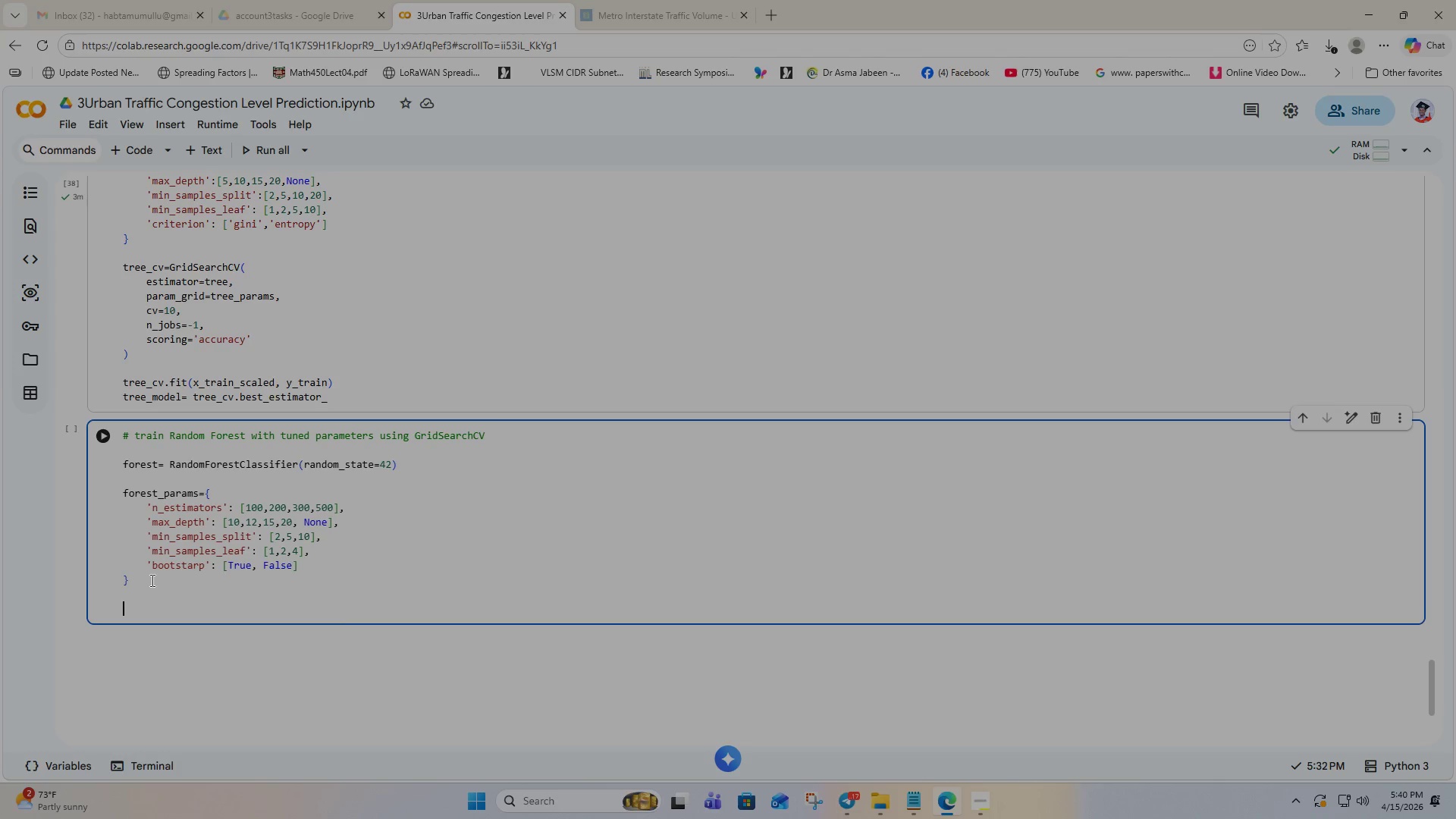 
type(forest_cv=)
 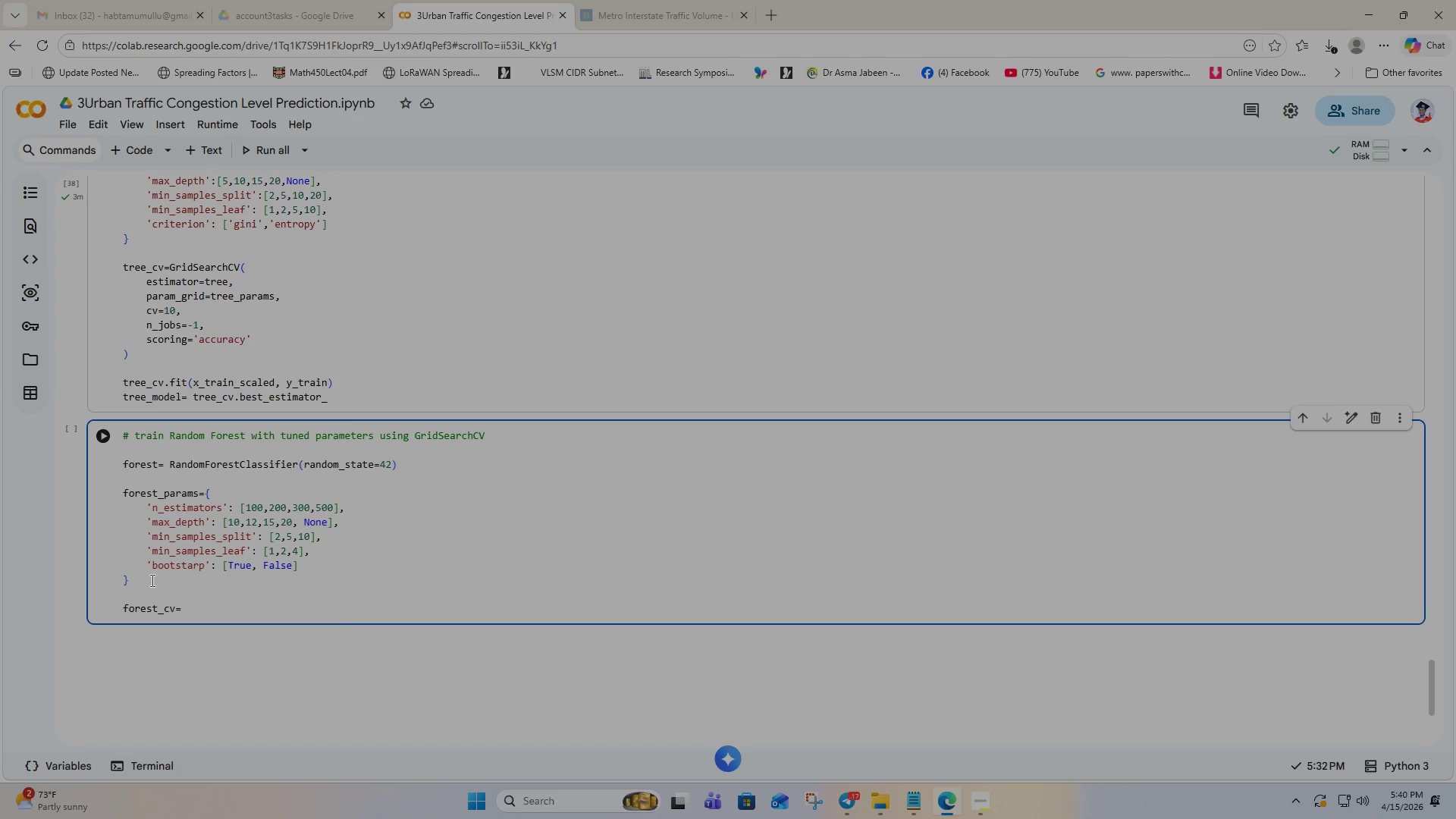 
type(Grid)
 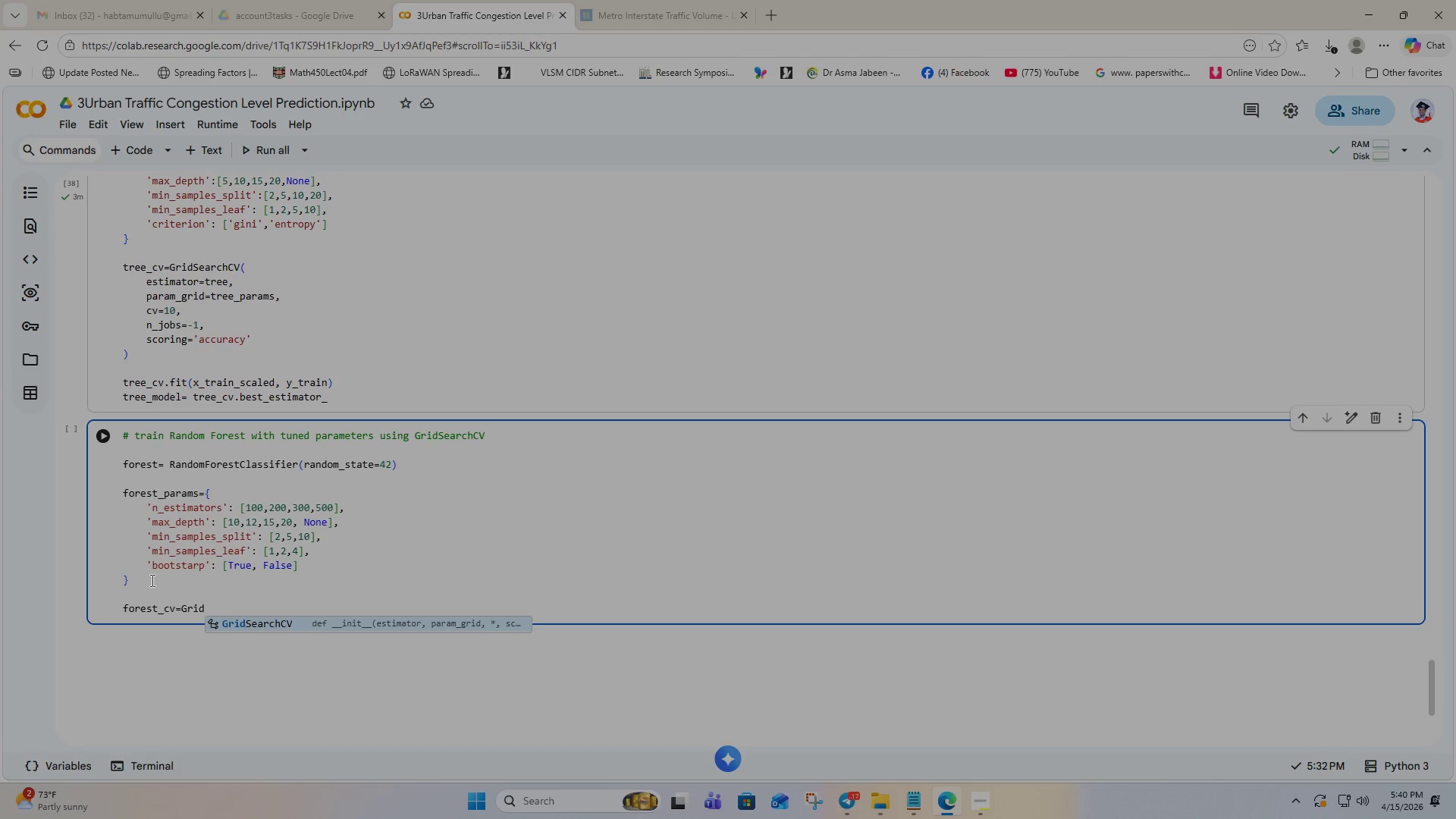 
key(Enter)
 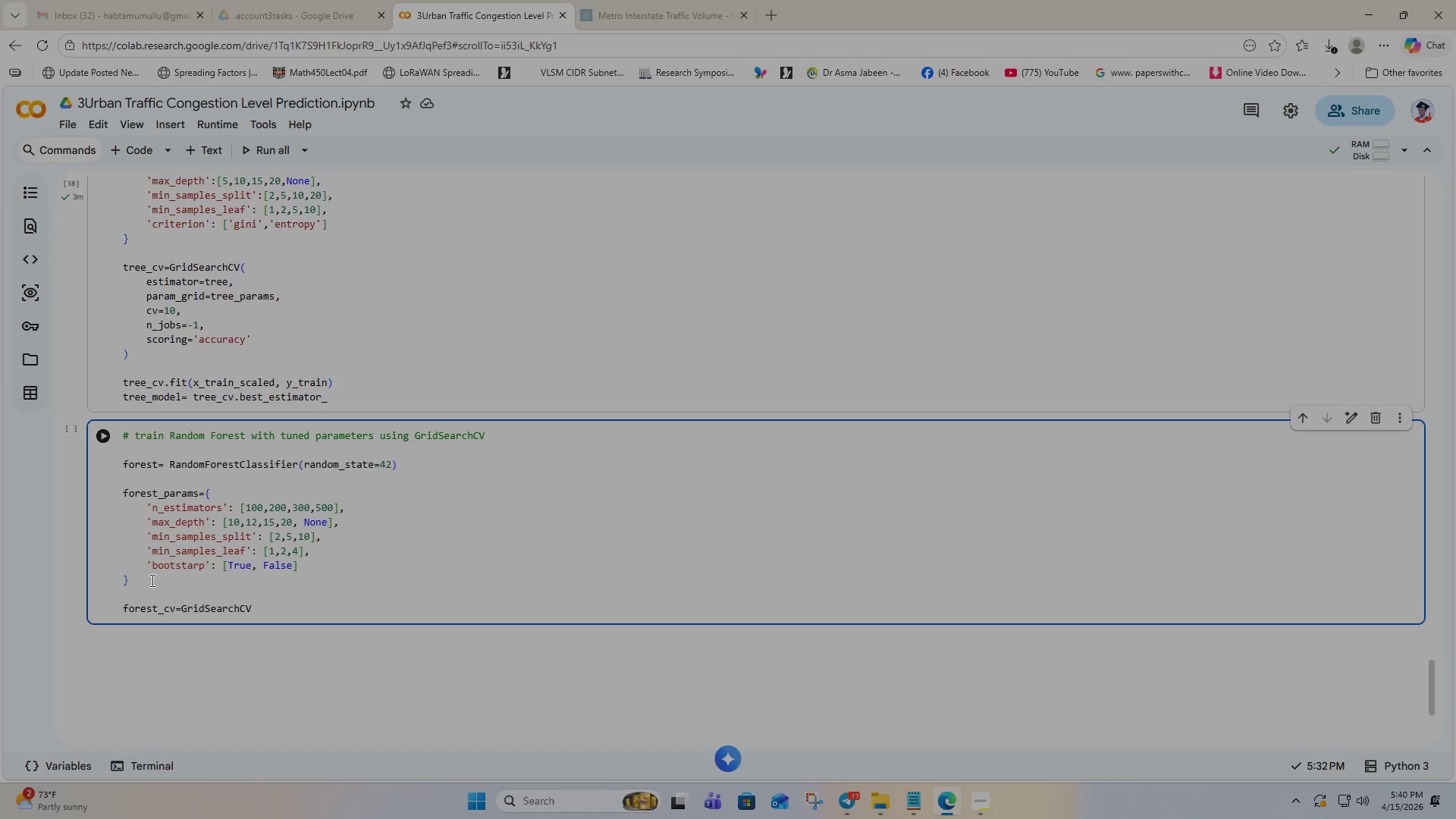 
key(Shift+9)
 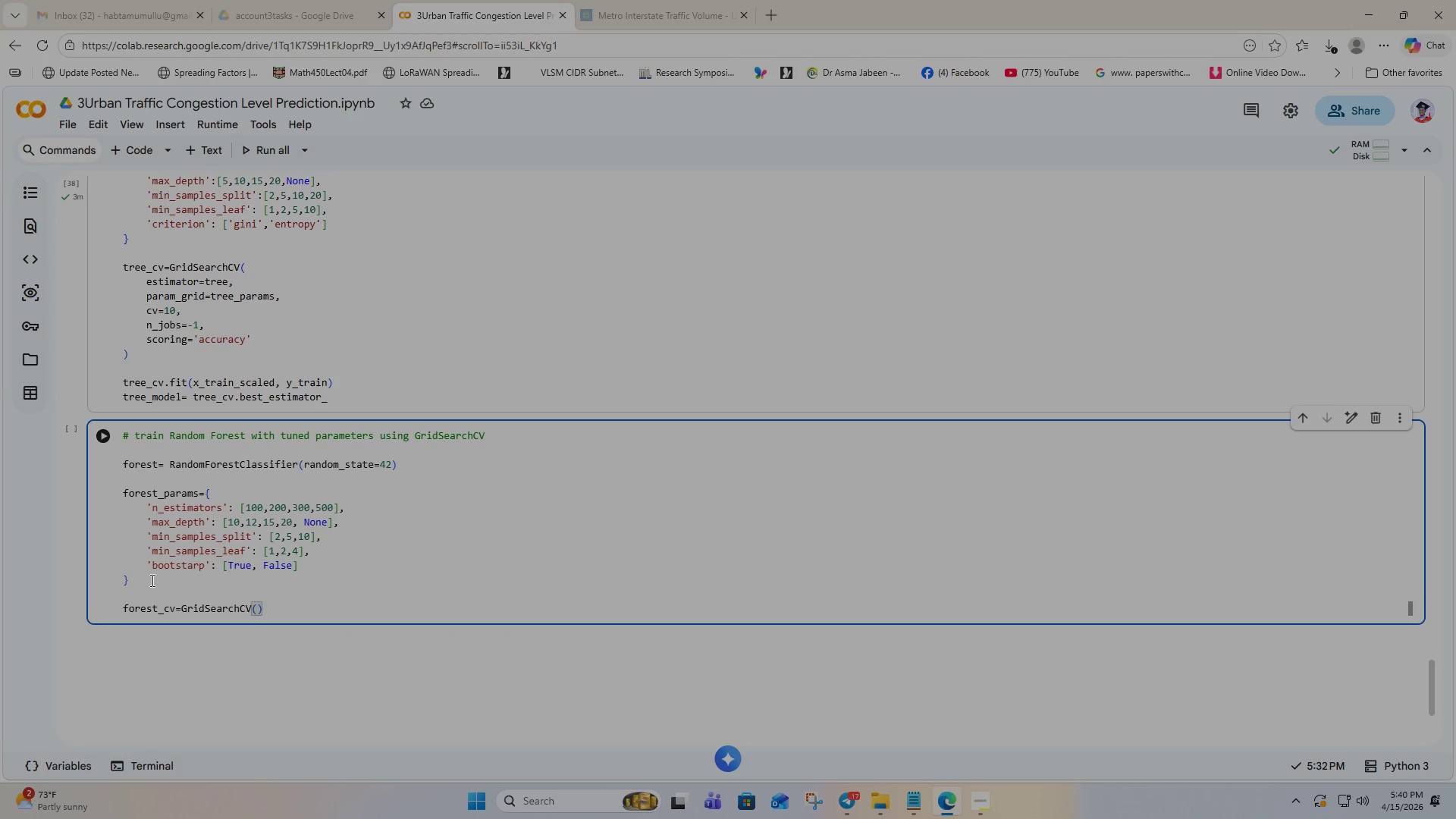 
key(Enter)
 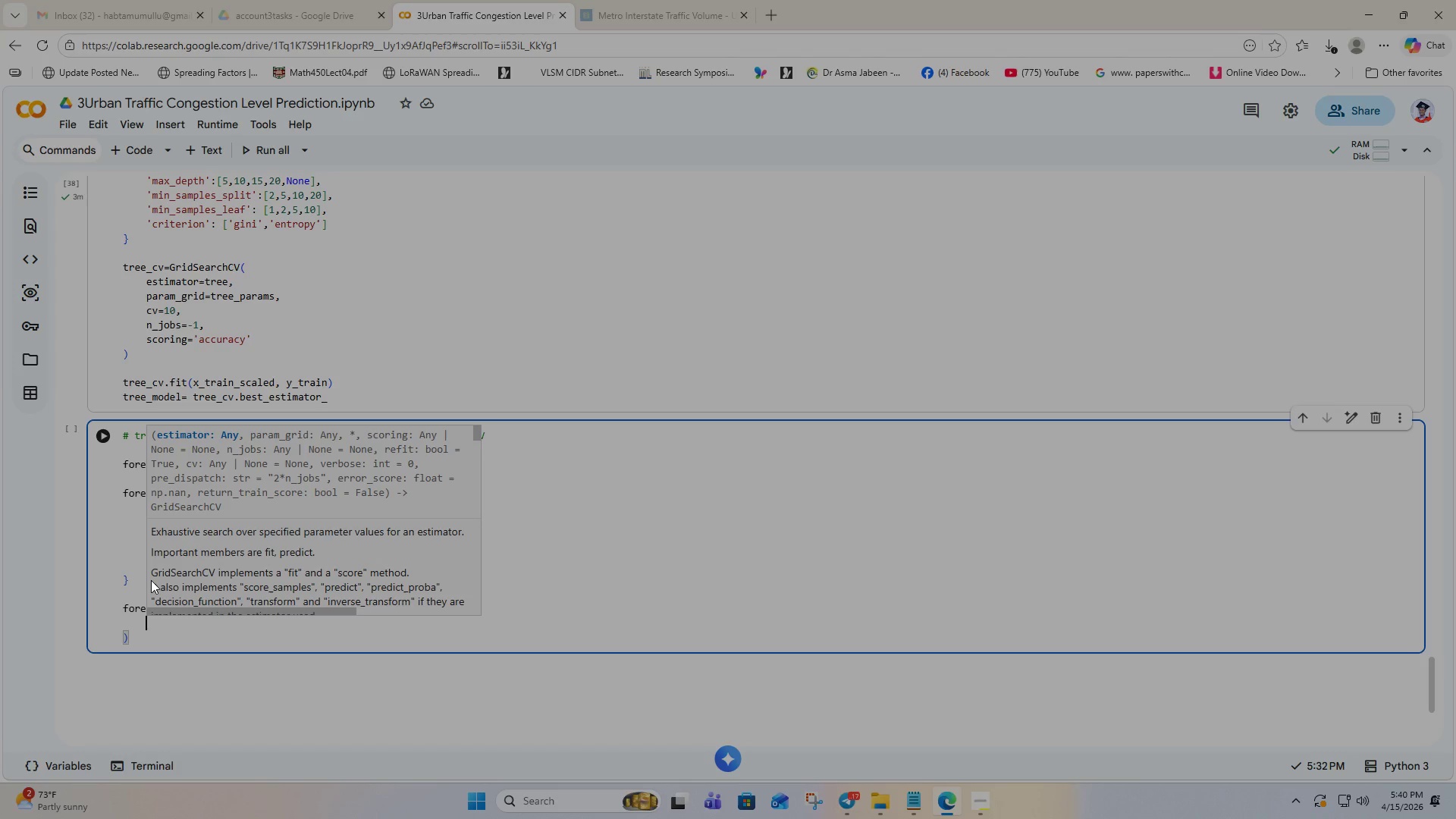 
wait(5.53)
 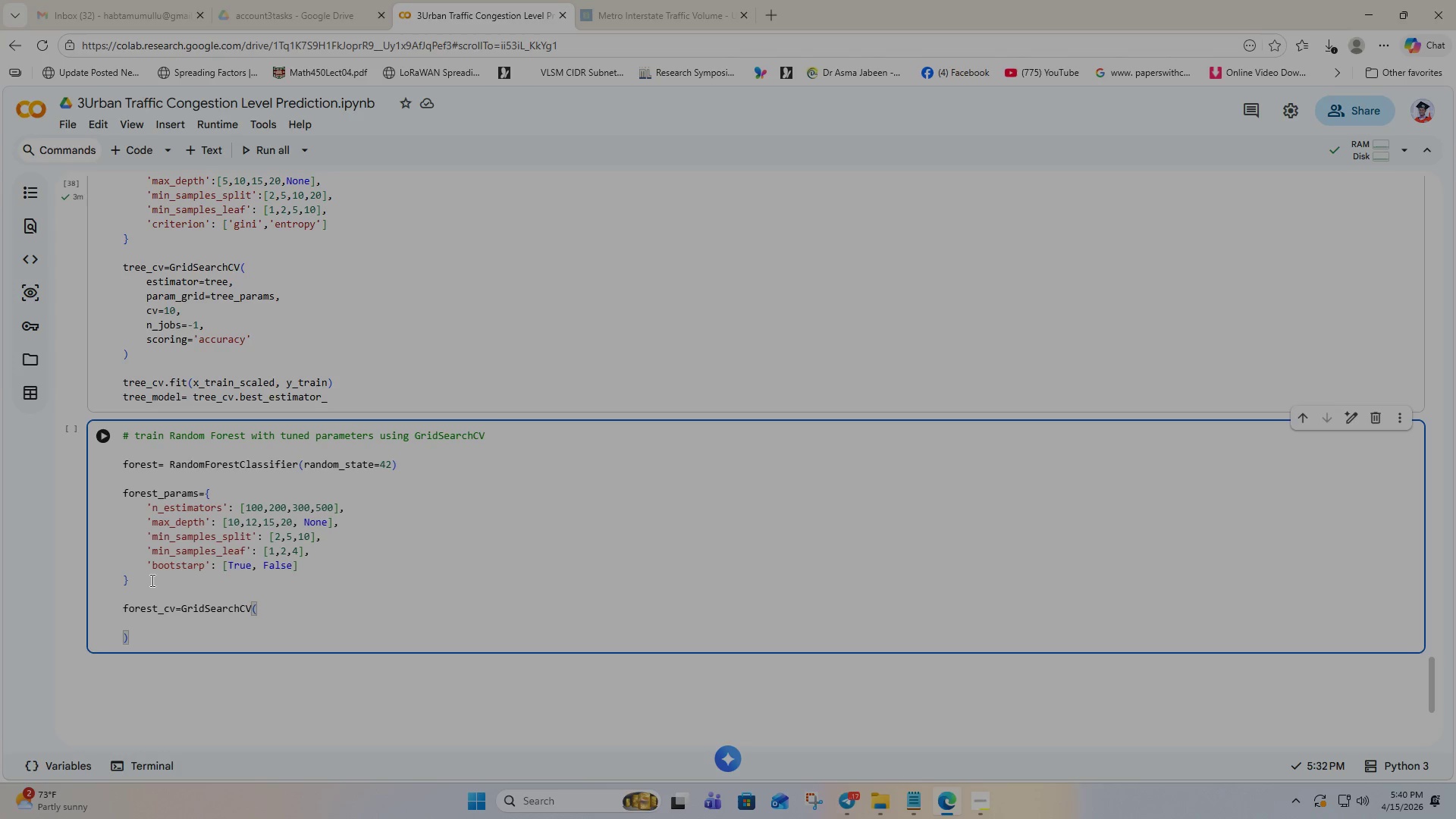 
type(estimator)
 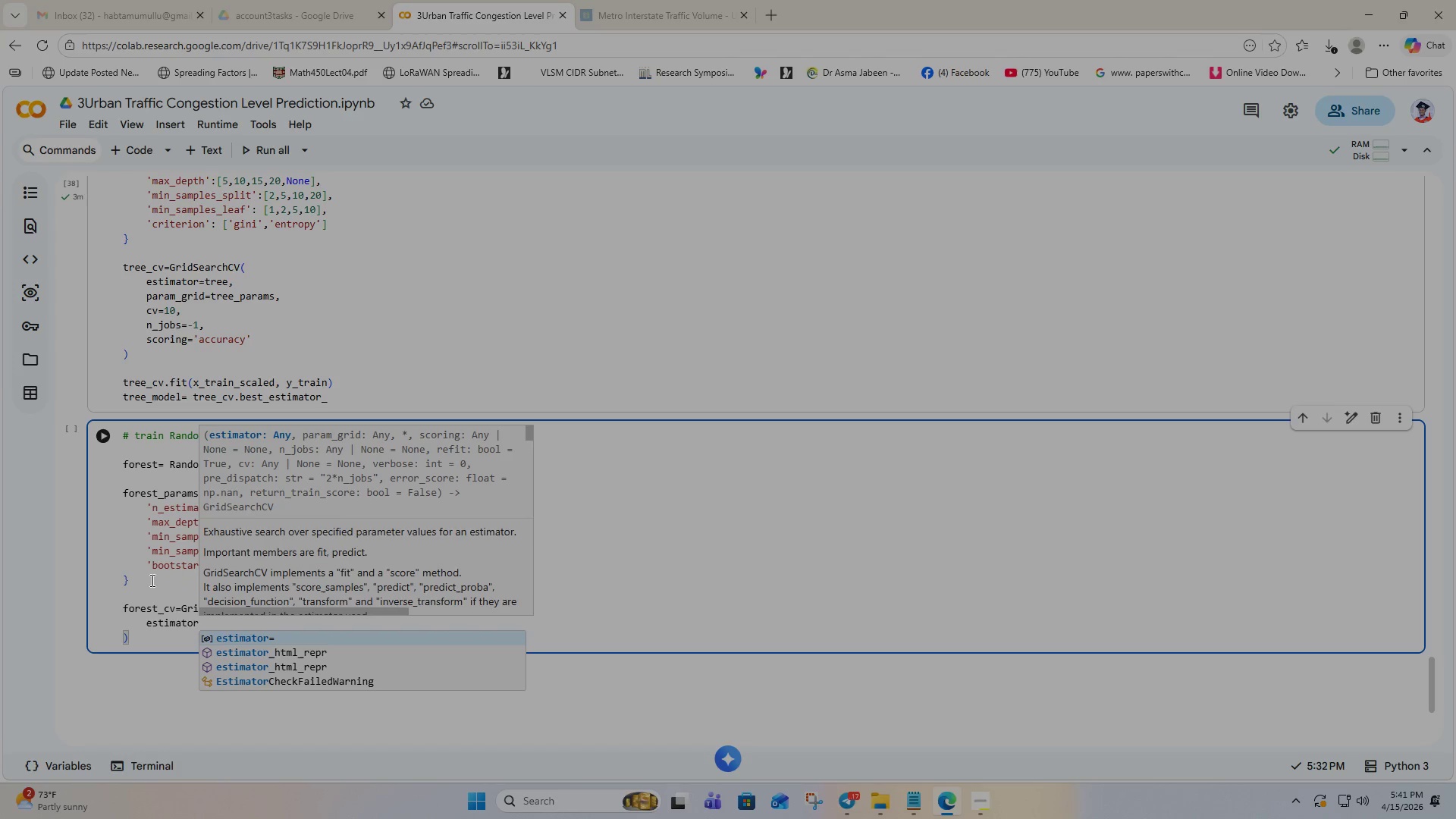 
key(Enter)
 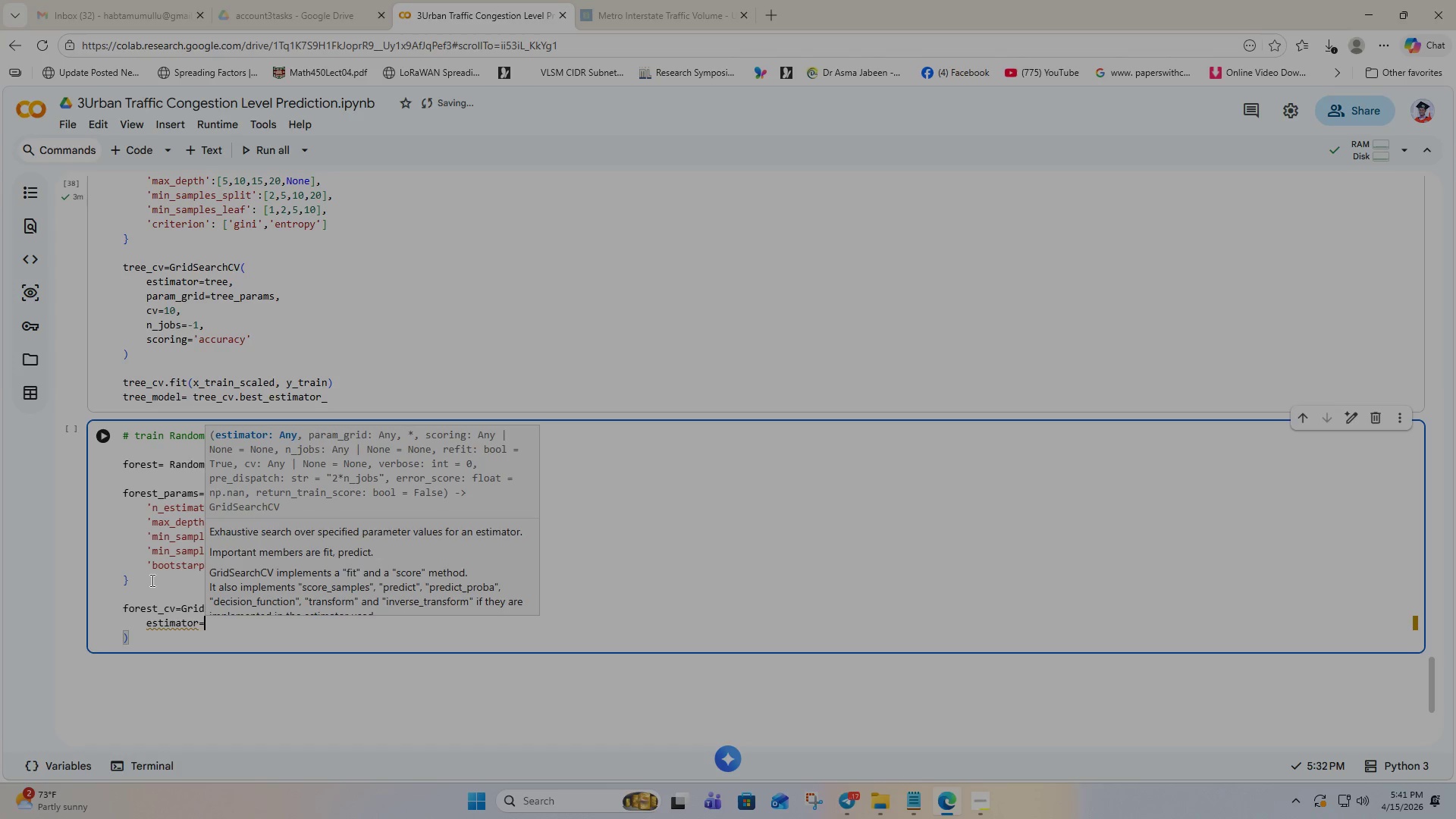 
type(fors)
key(Backspace)
type(est,)
 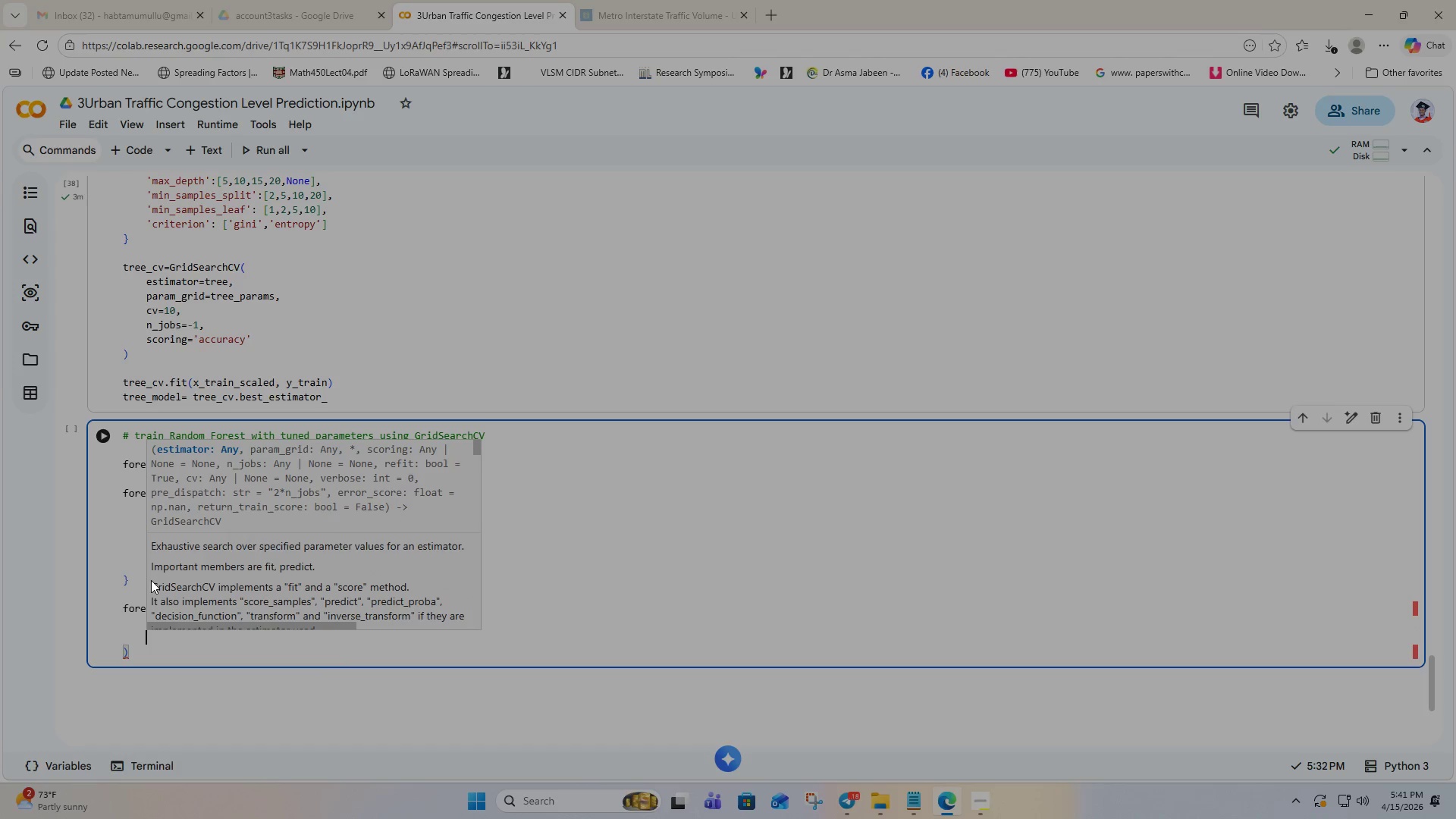 
key(Enter)
 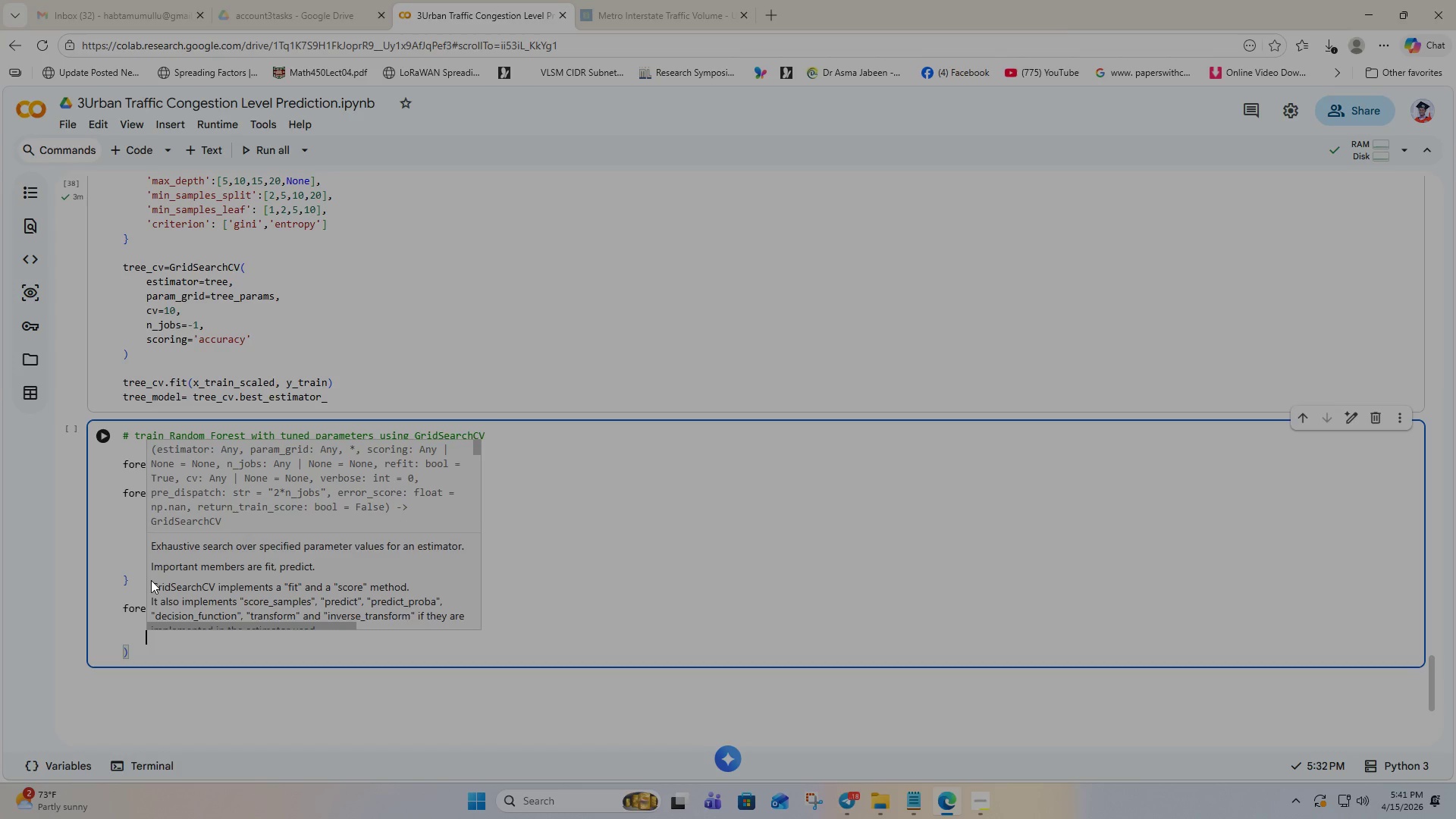 
type(param_grid)
 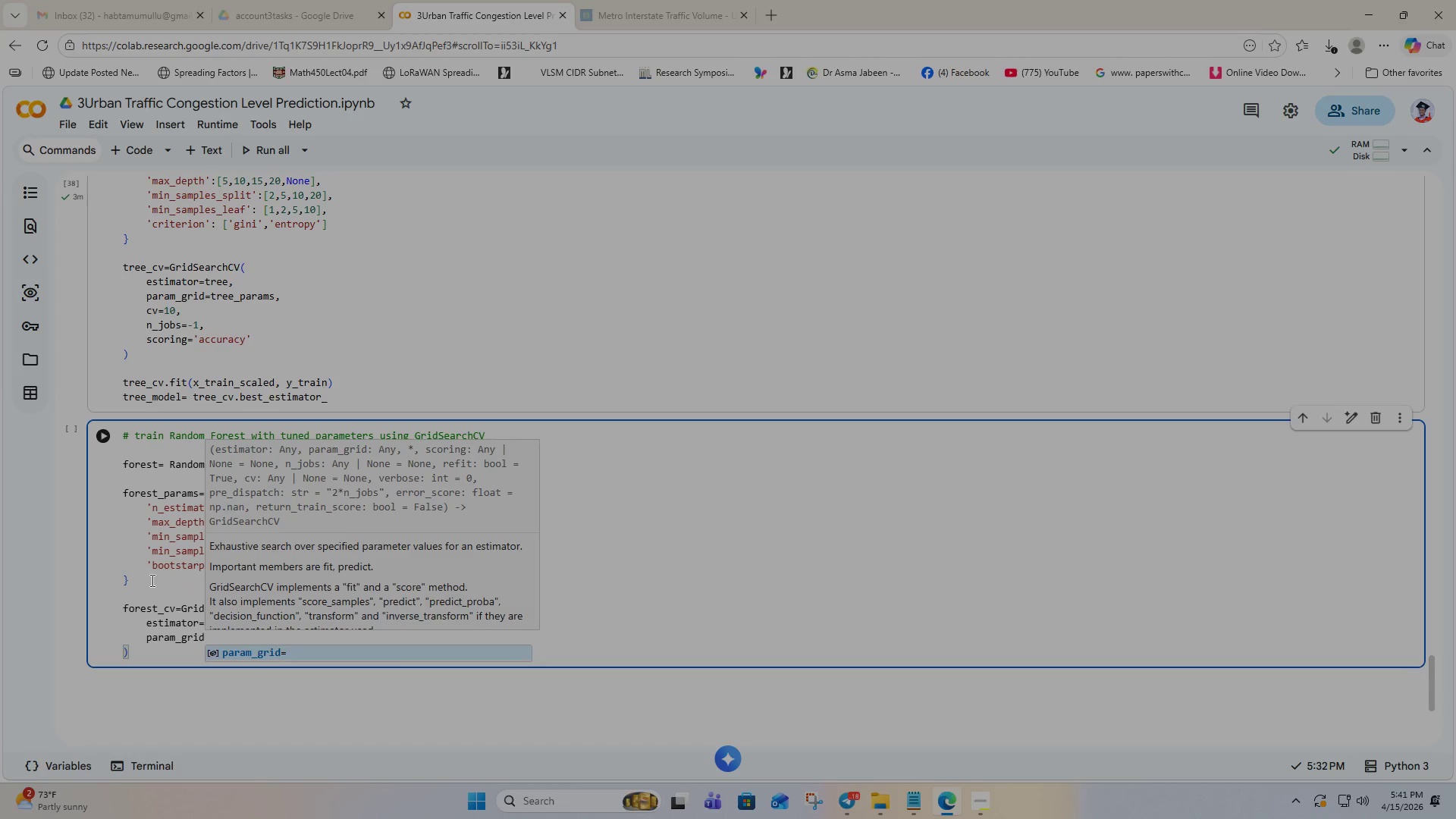 
key(Equal)
 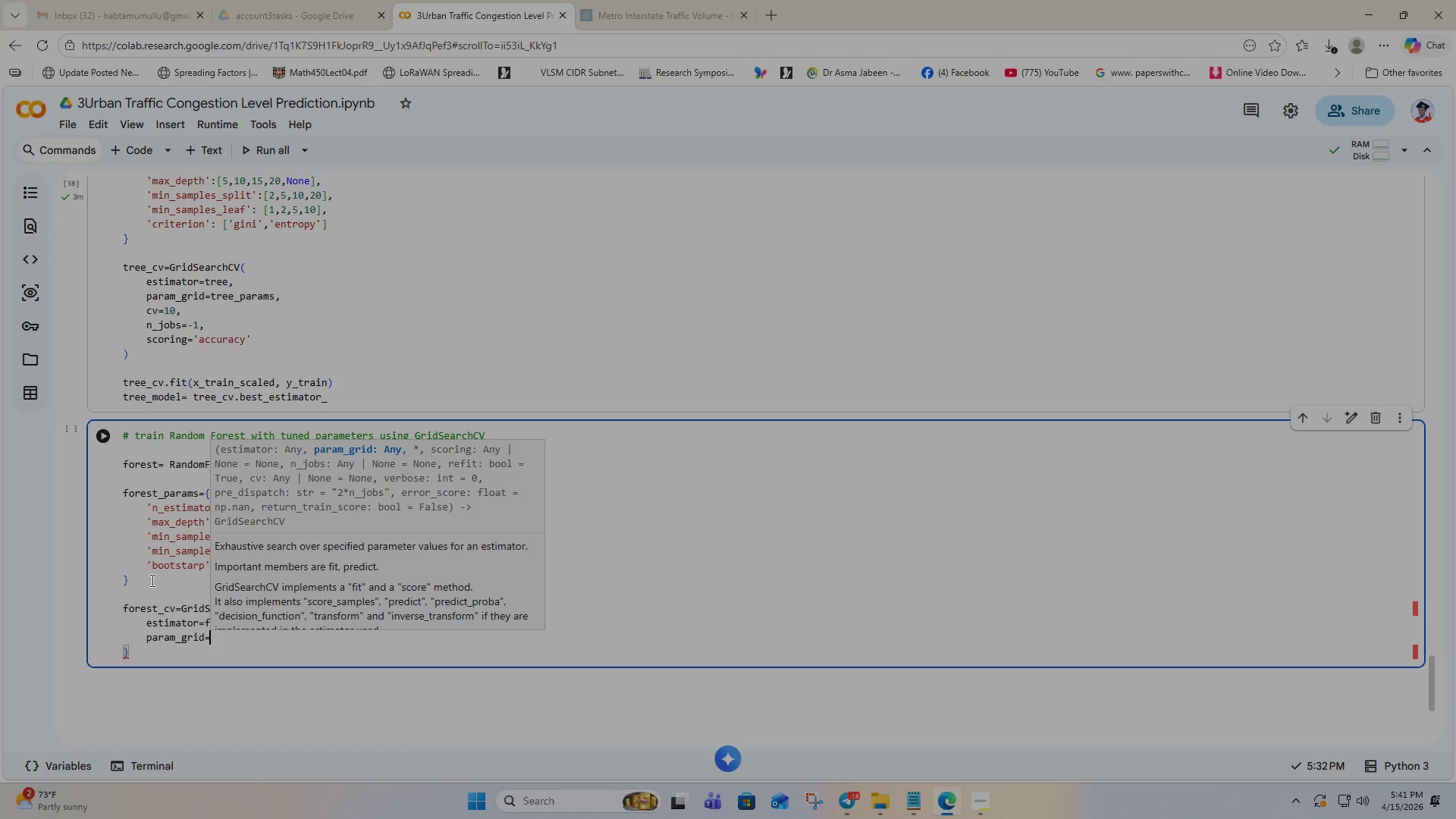 
type(forest_p)
 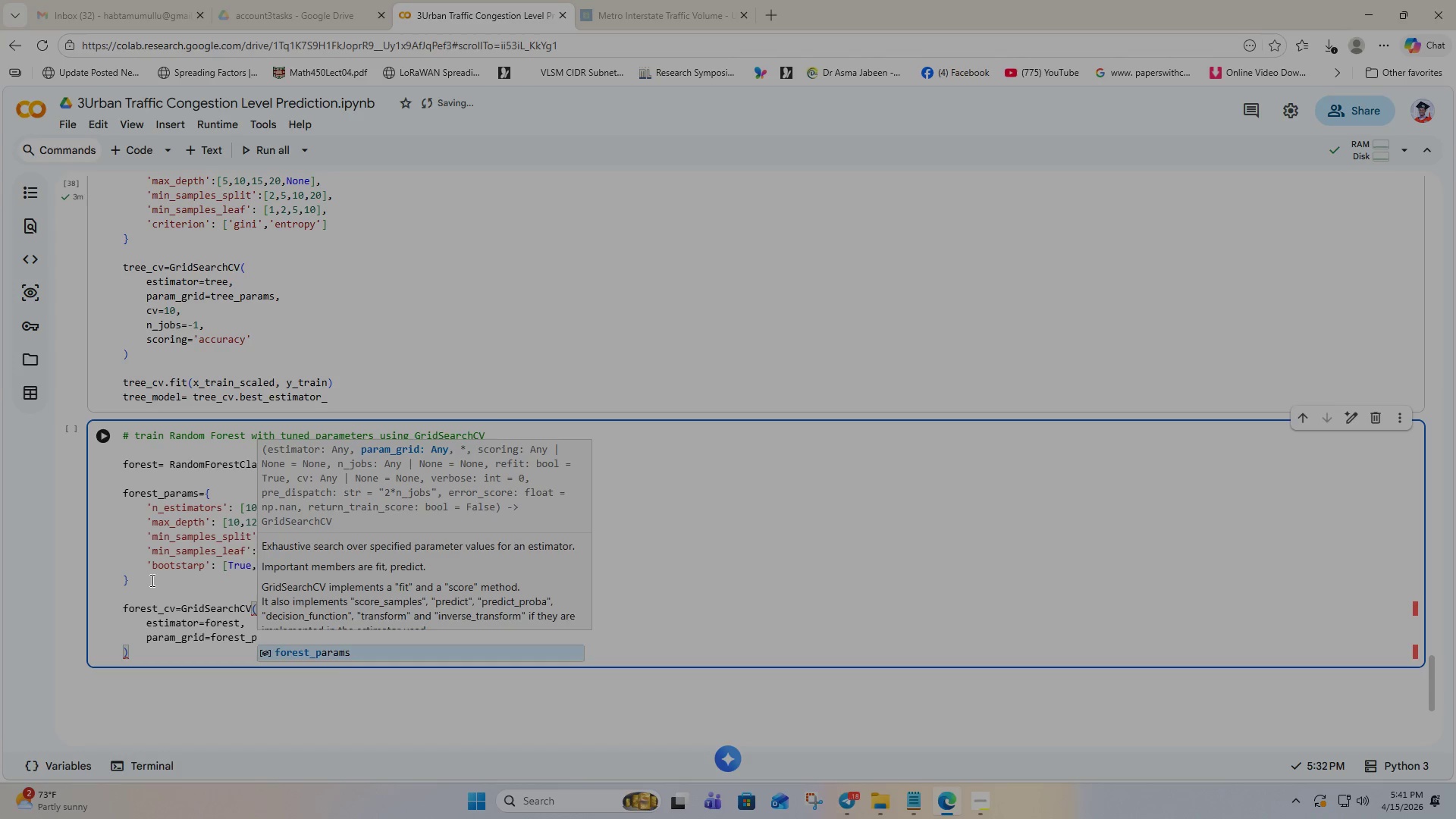 
key(Enter)
 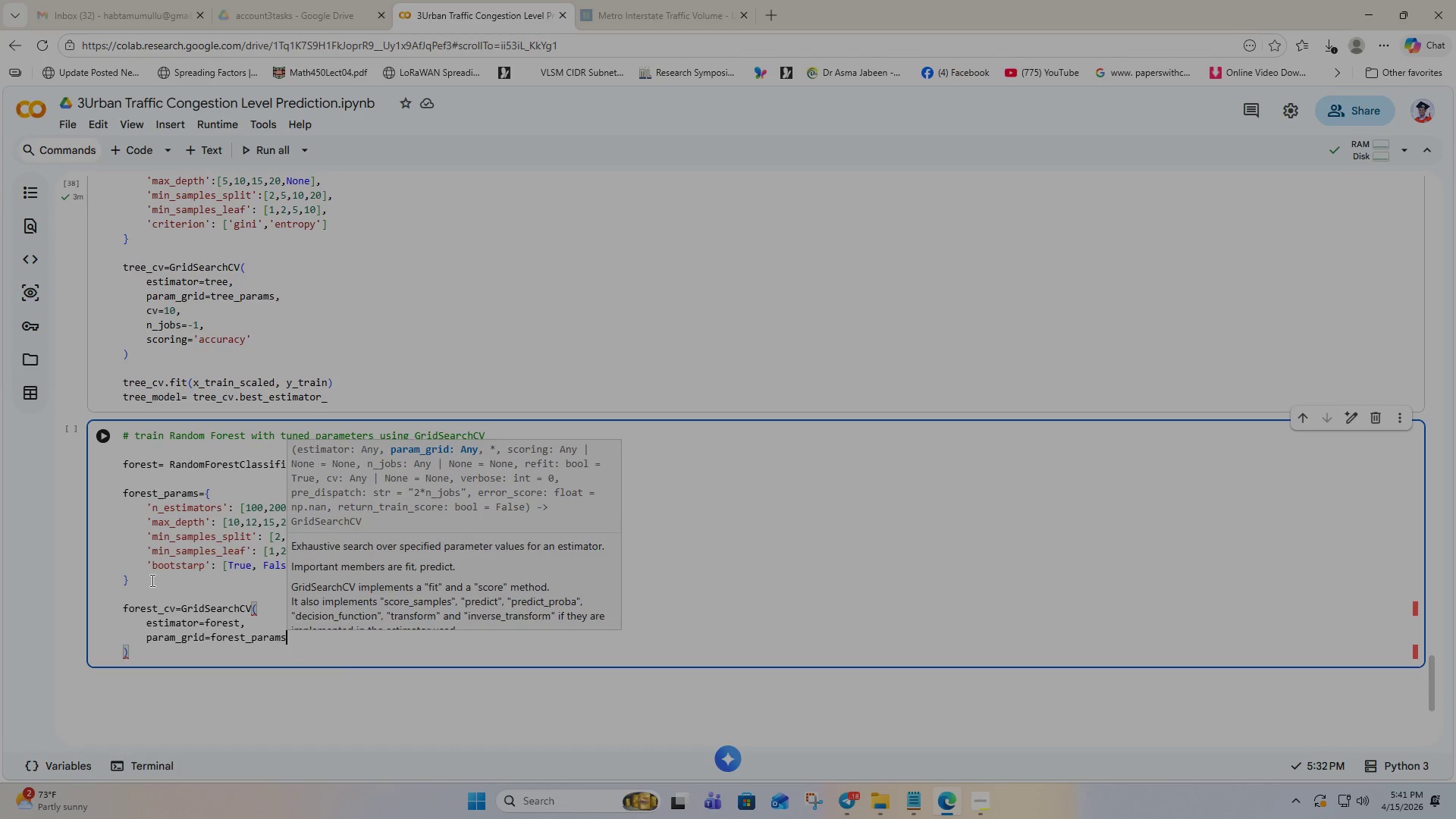 
key(Comma)
 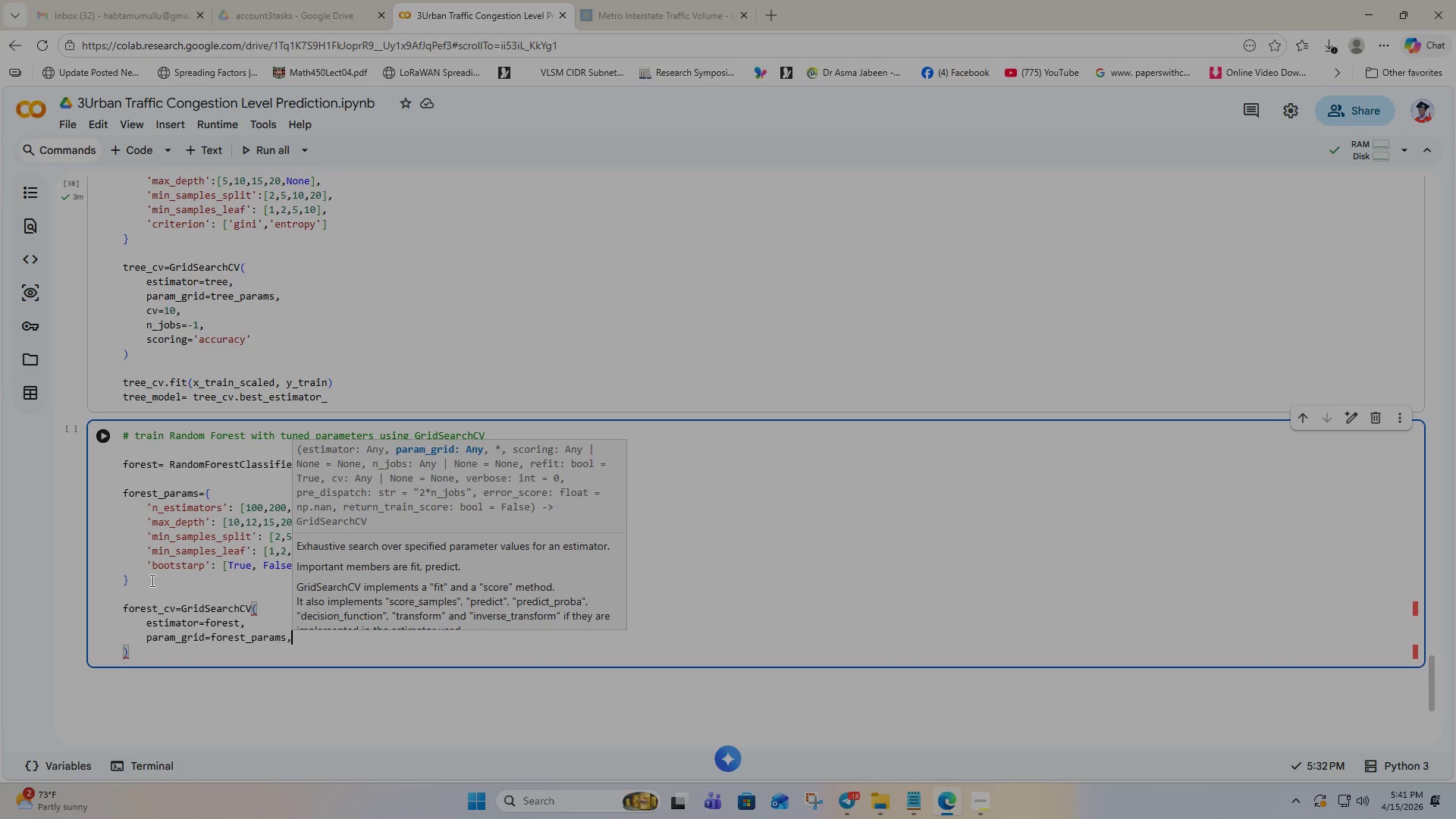 
key(Enter)
 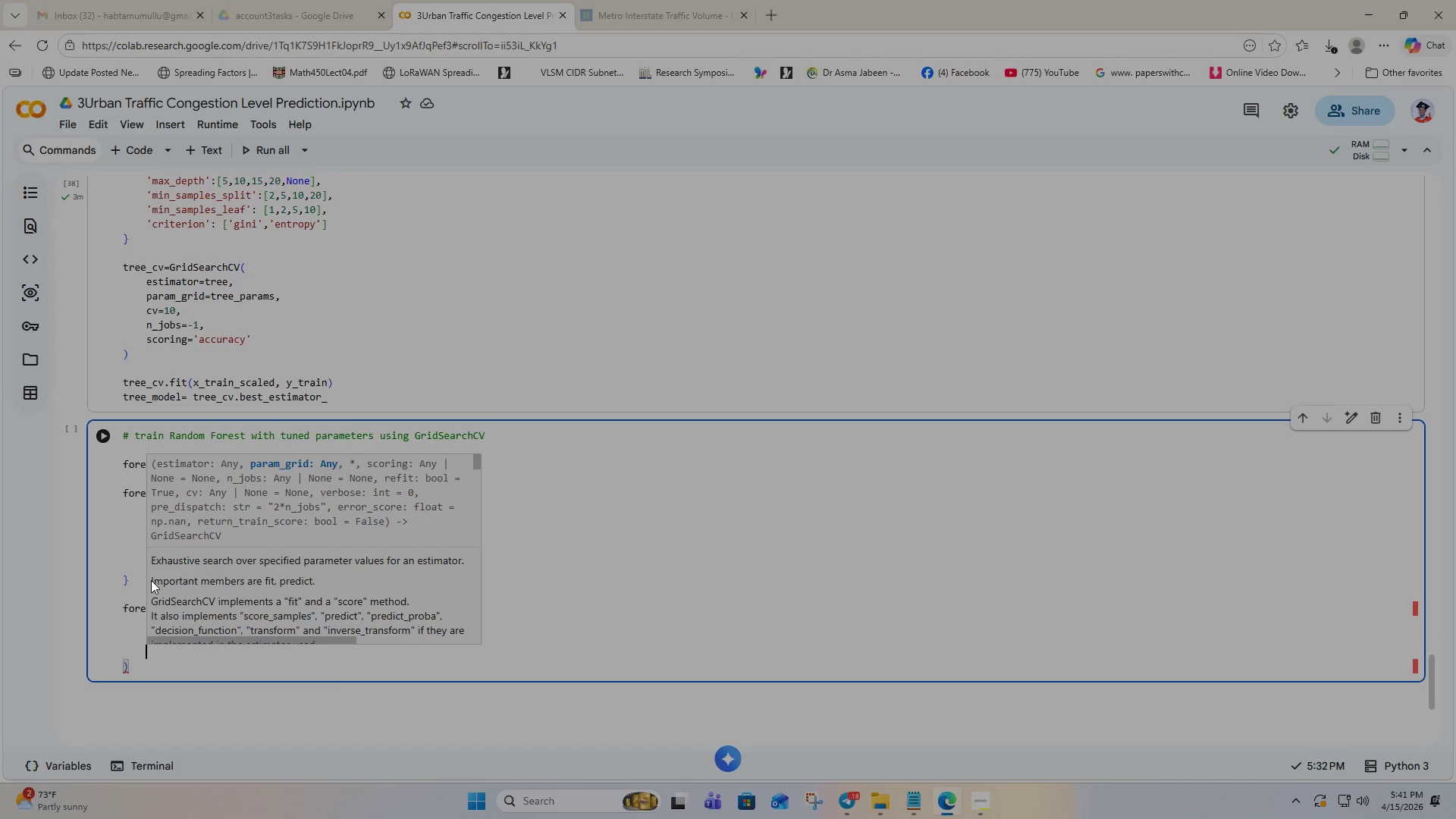 
type(cv=10,)
 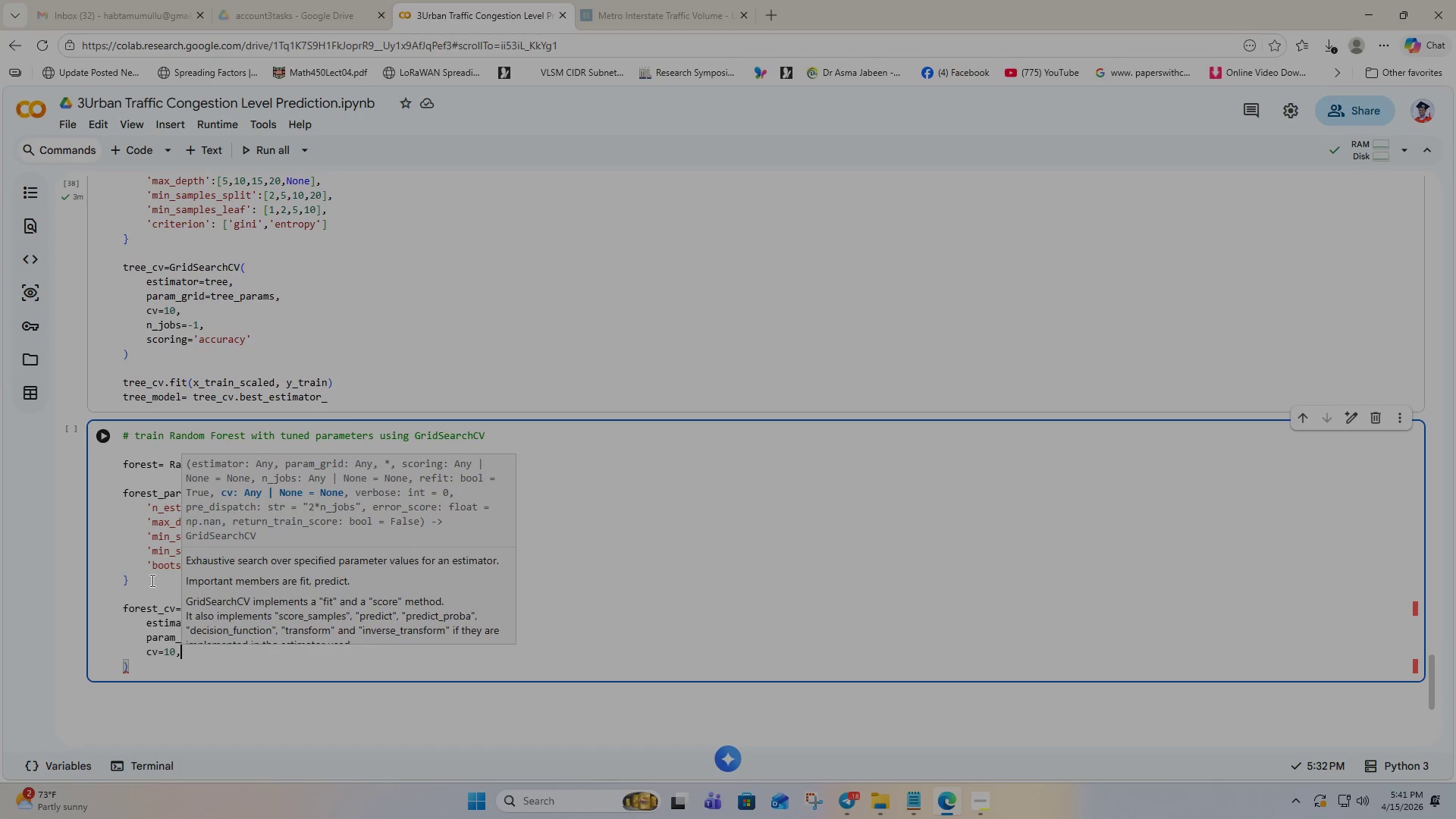 
key(Enter)
 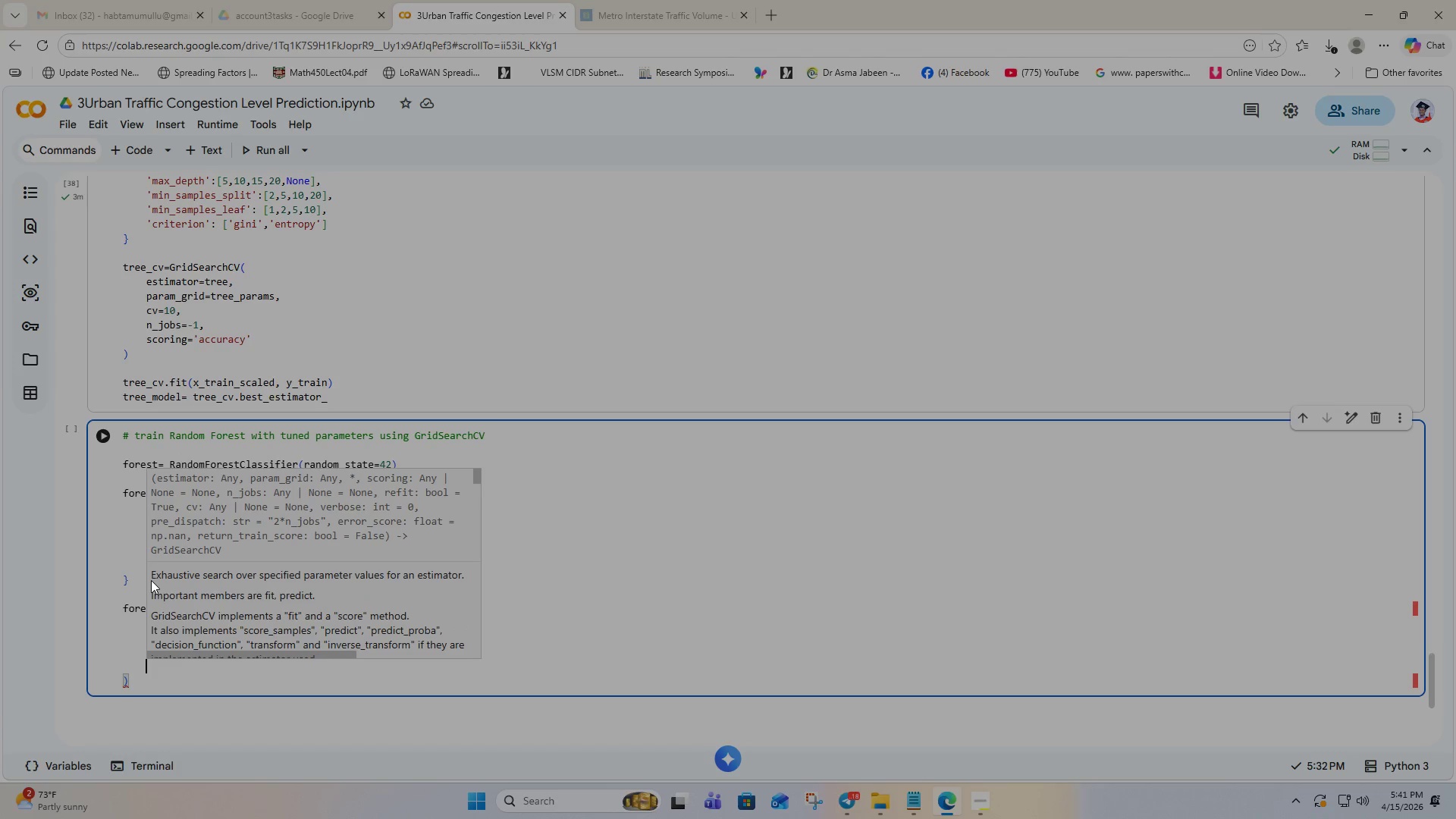 
type(n_jobs=-1,)
 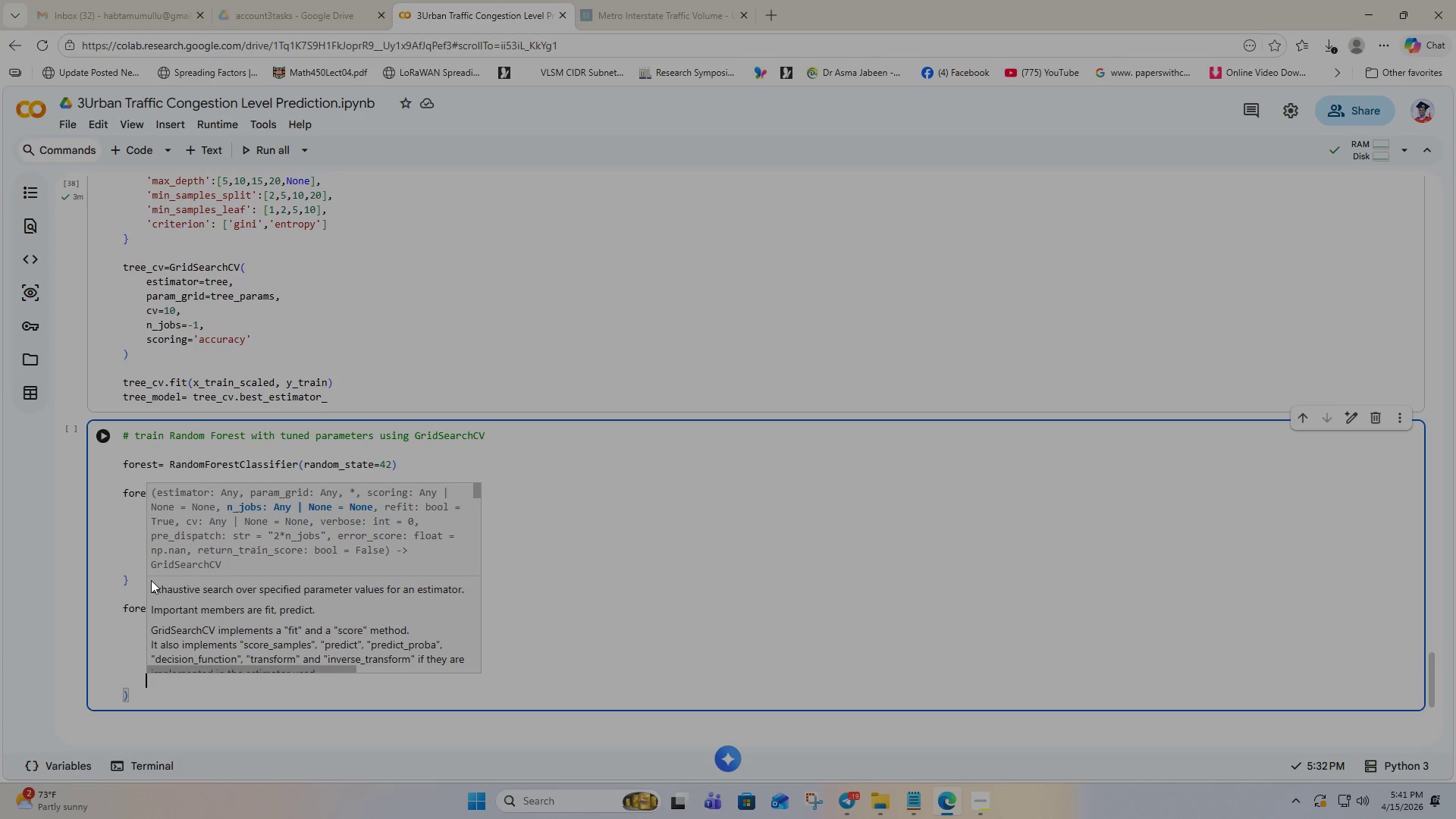 
 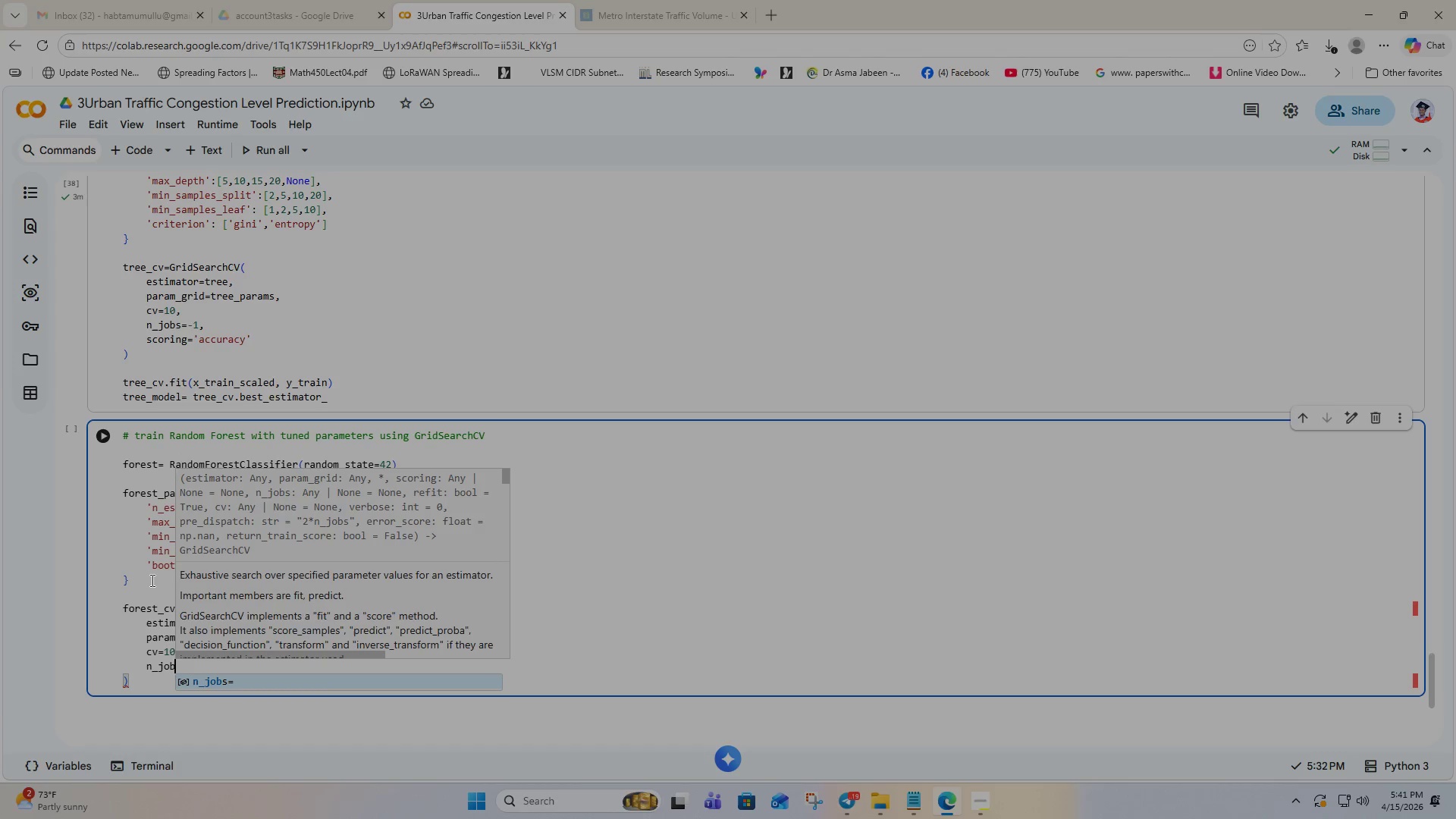 
key(Enter)
 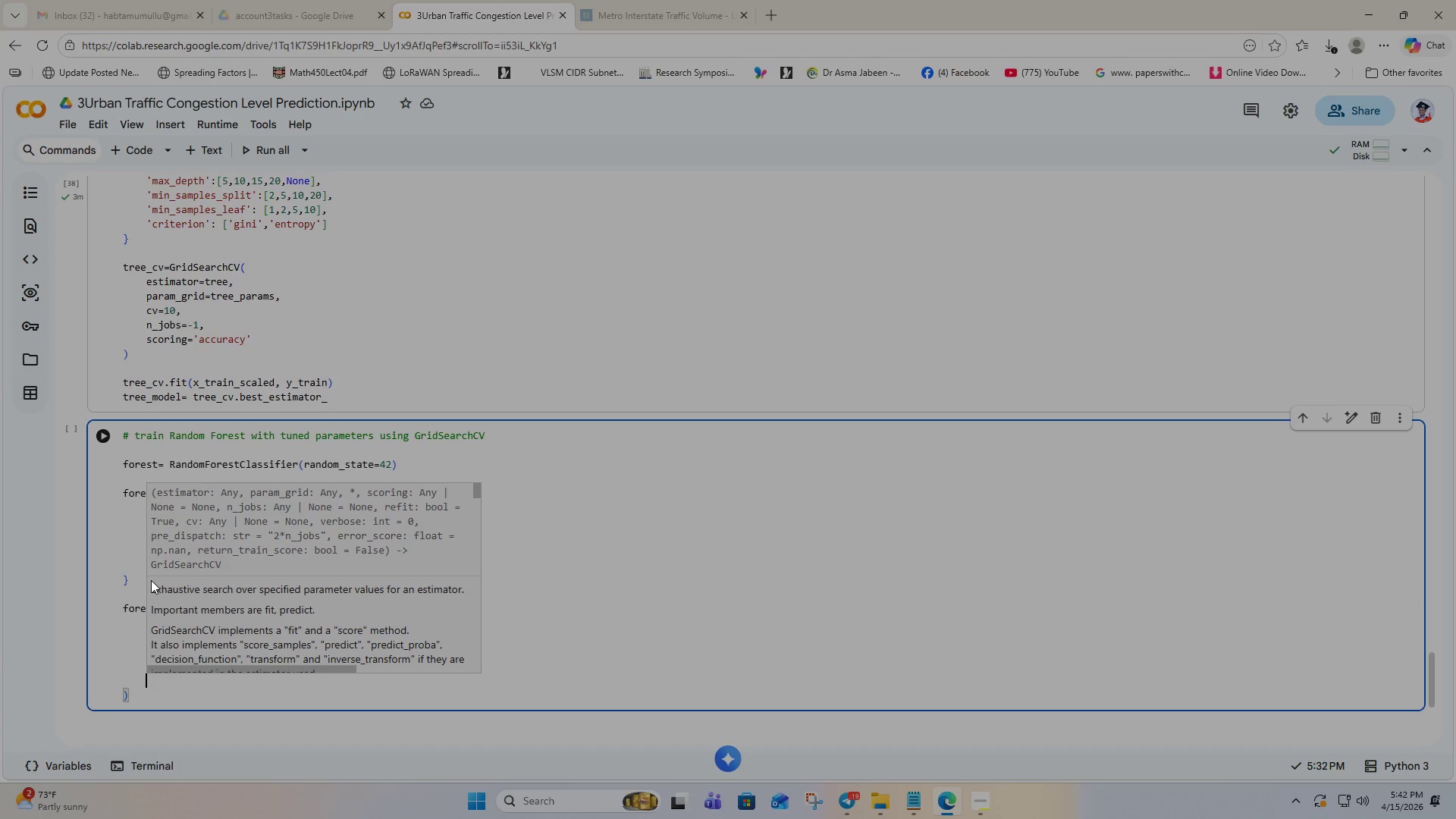 
type(scoring)
 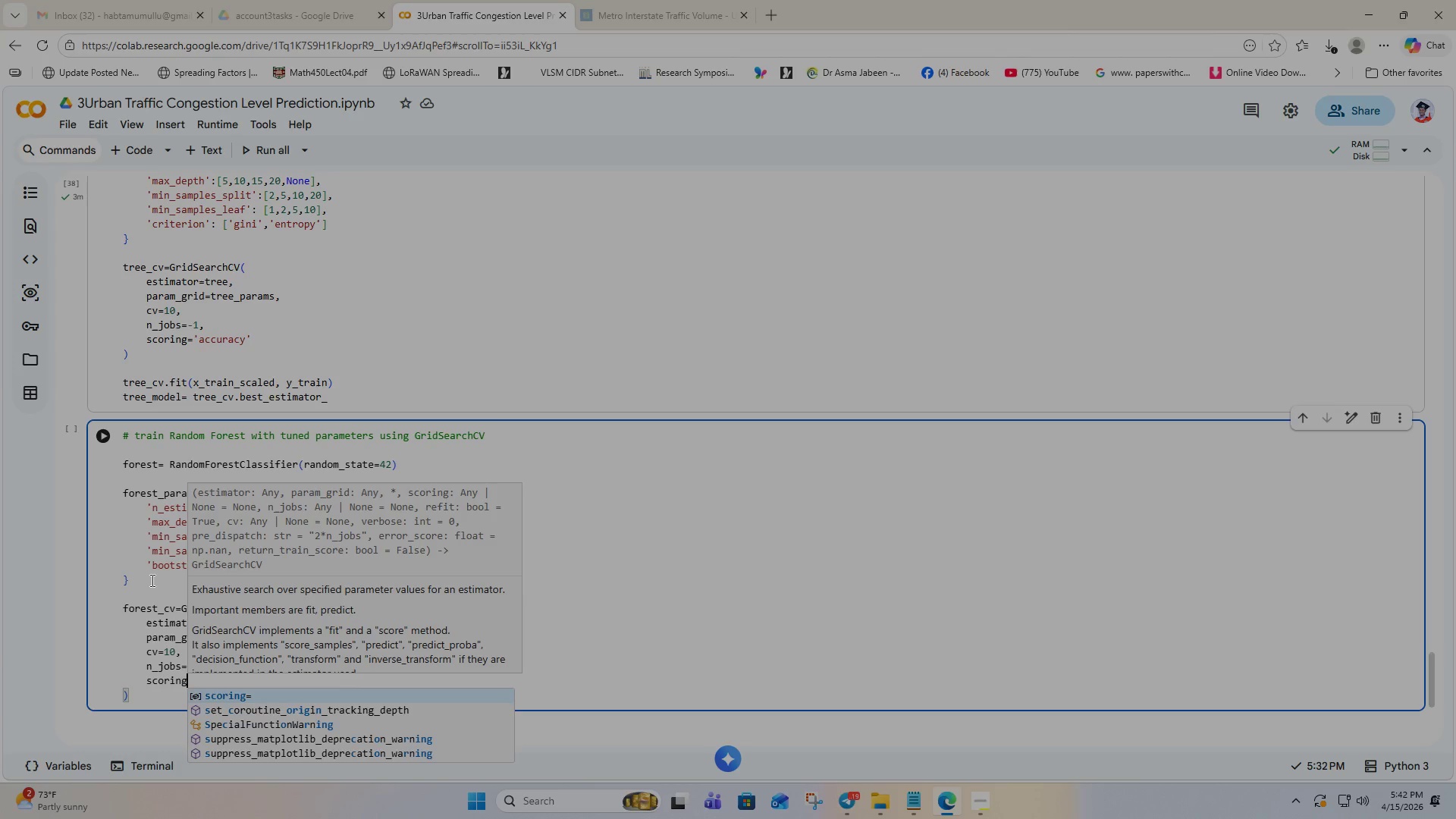 
key(Enter)
 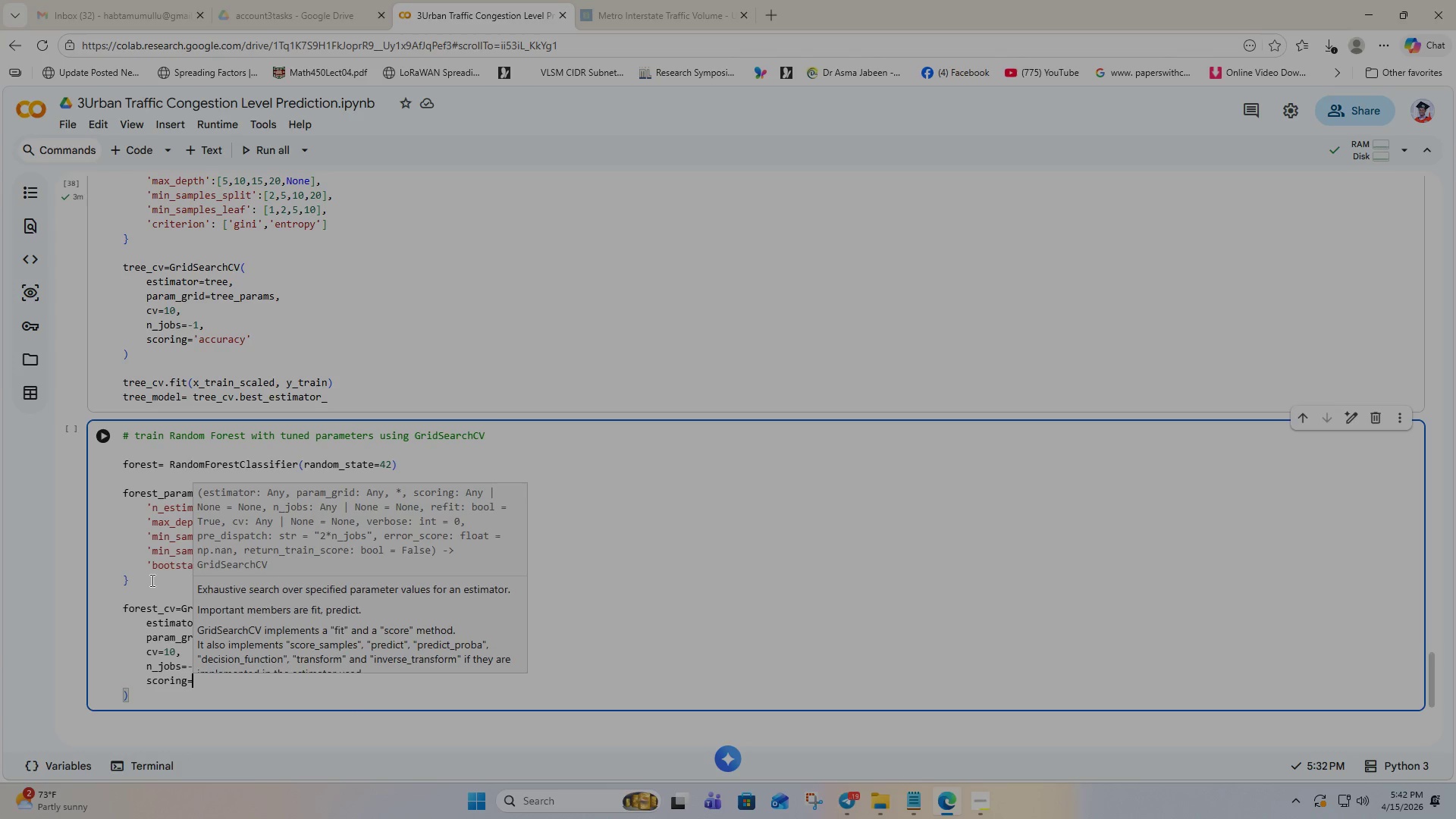 
type('accuracy)
 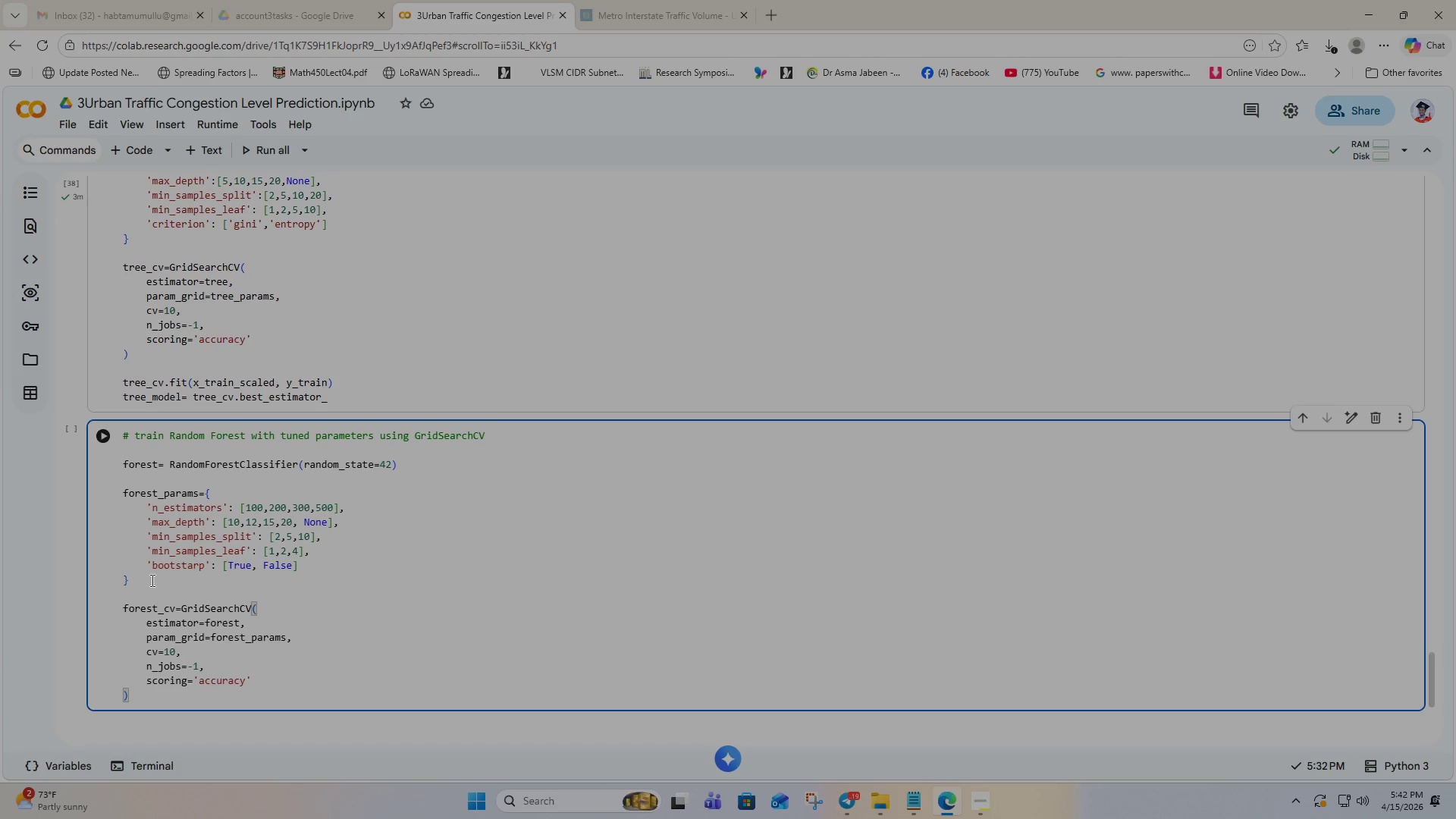 
wait(7.39)
 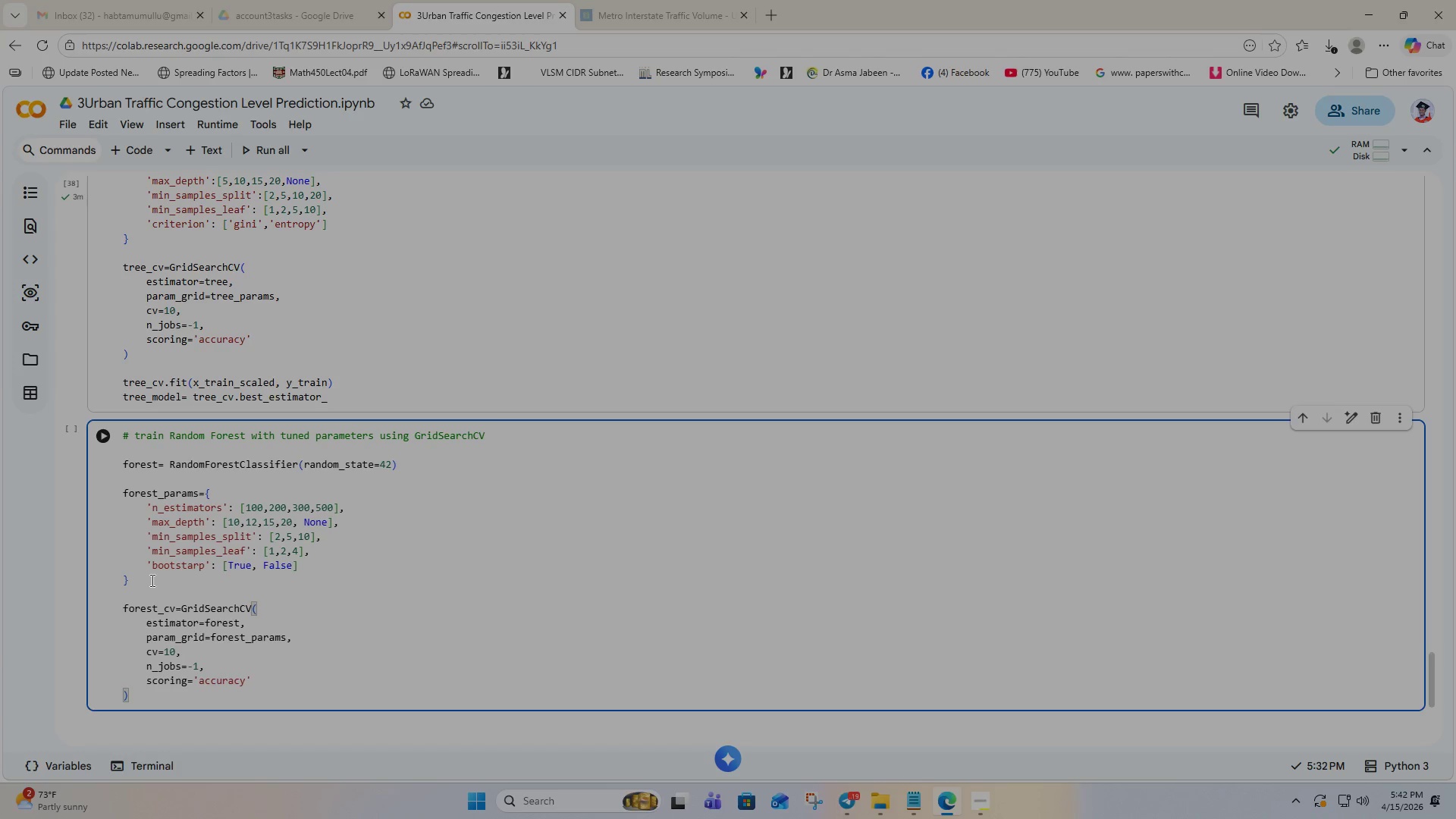 
key(ArrowRight)
 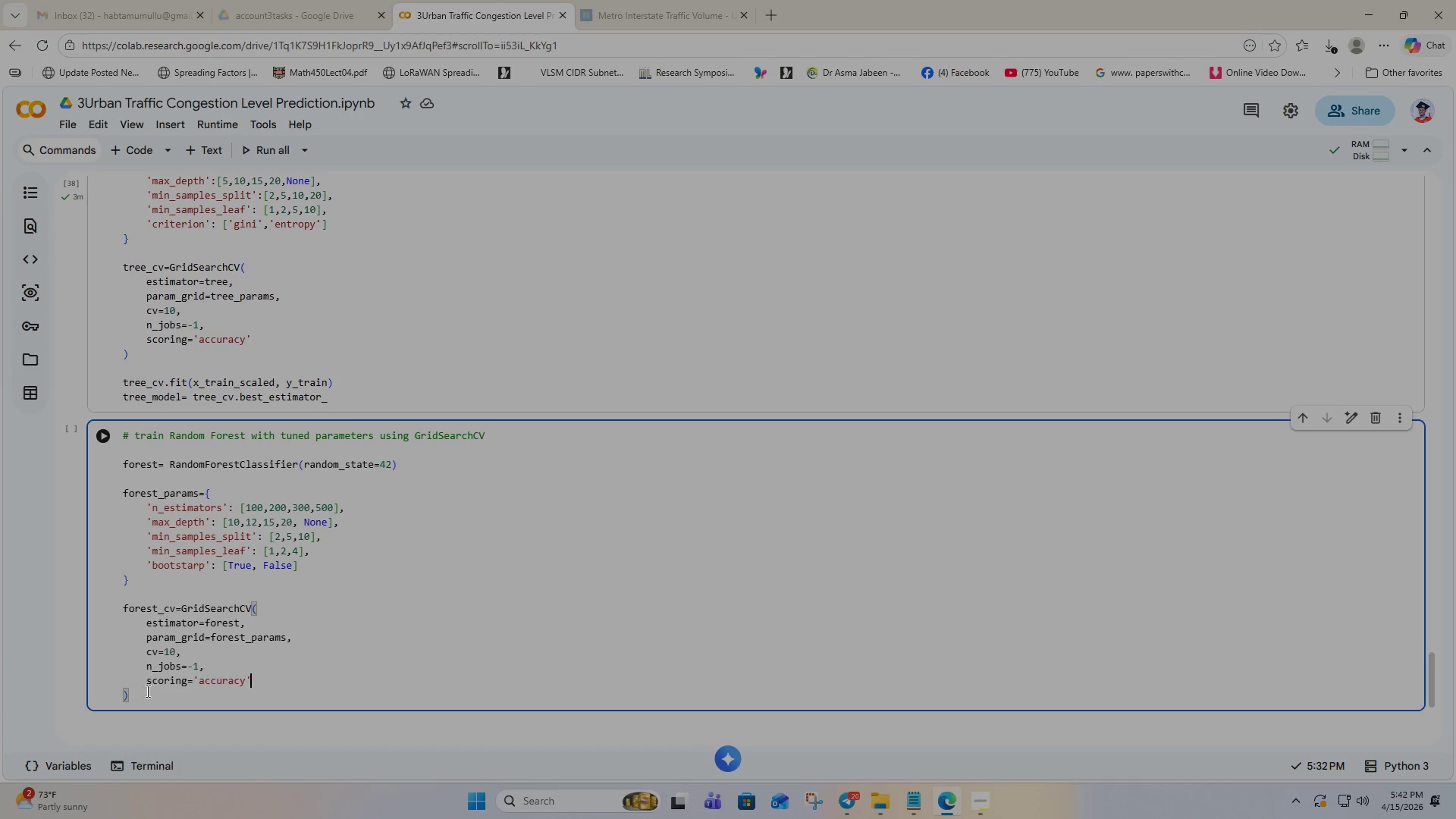 
key(Enter)
 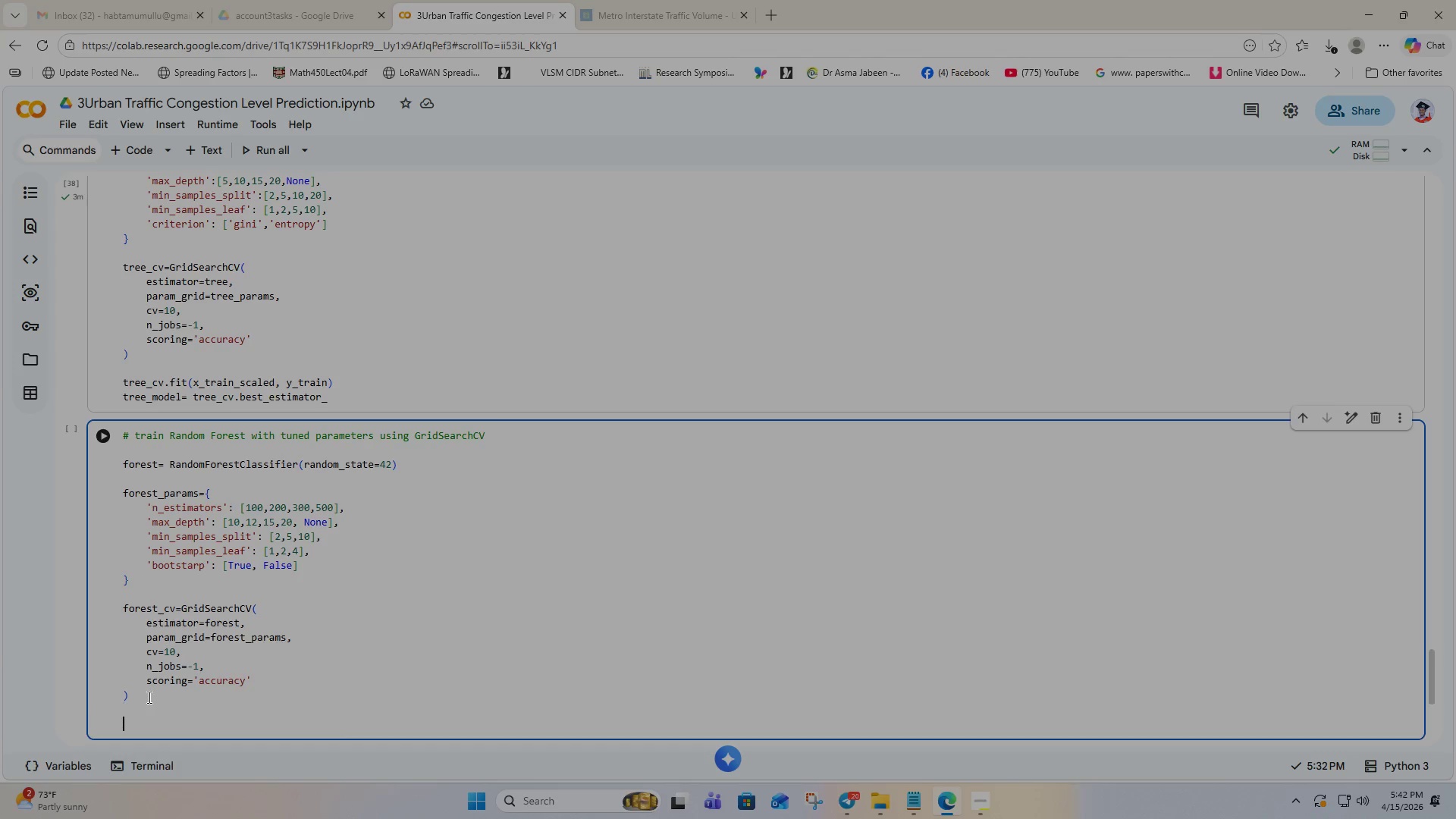 
key(Enter)
 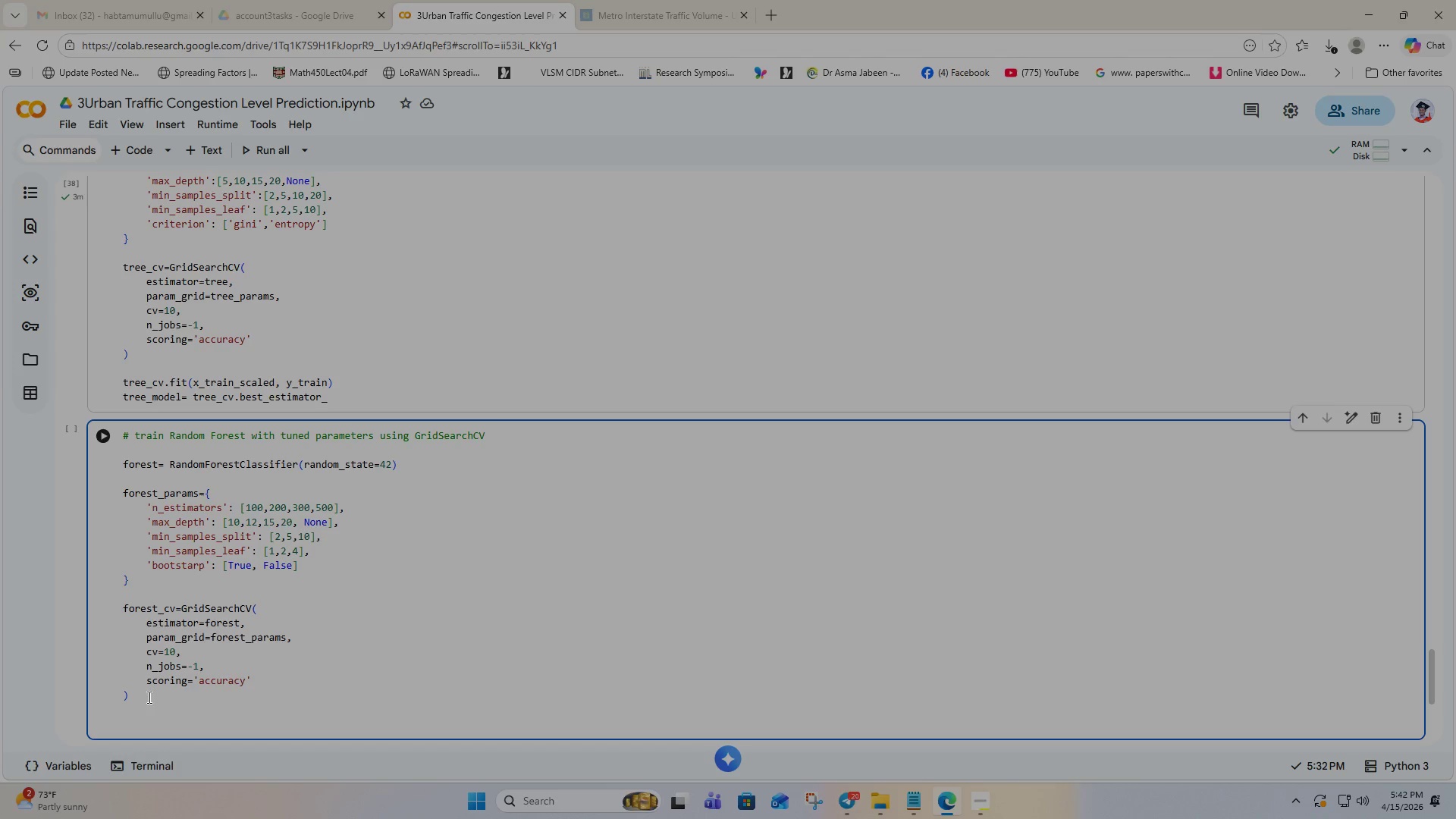 
wait(5.88)
 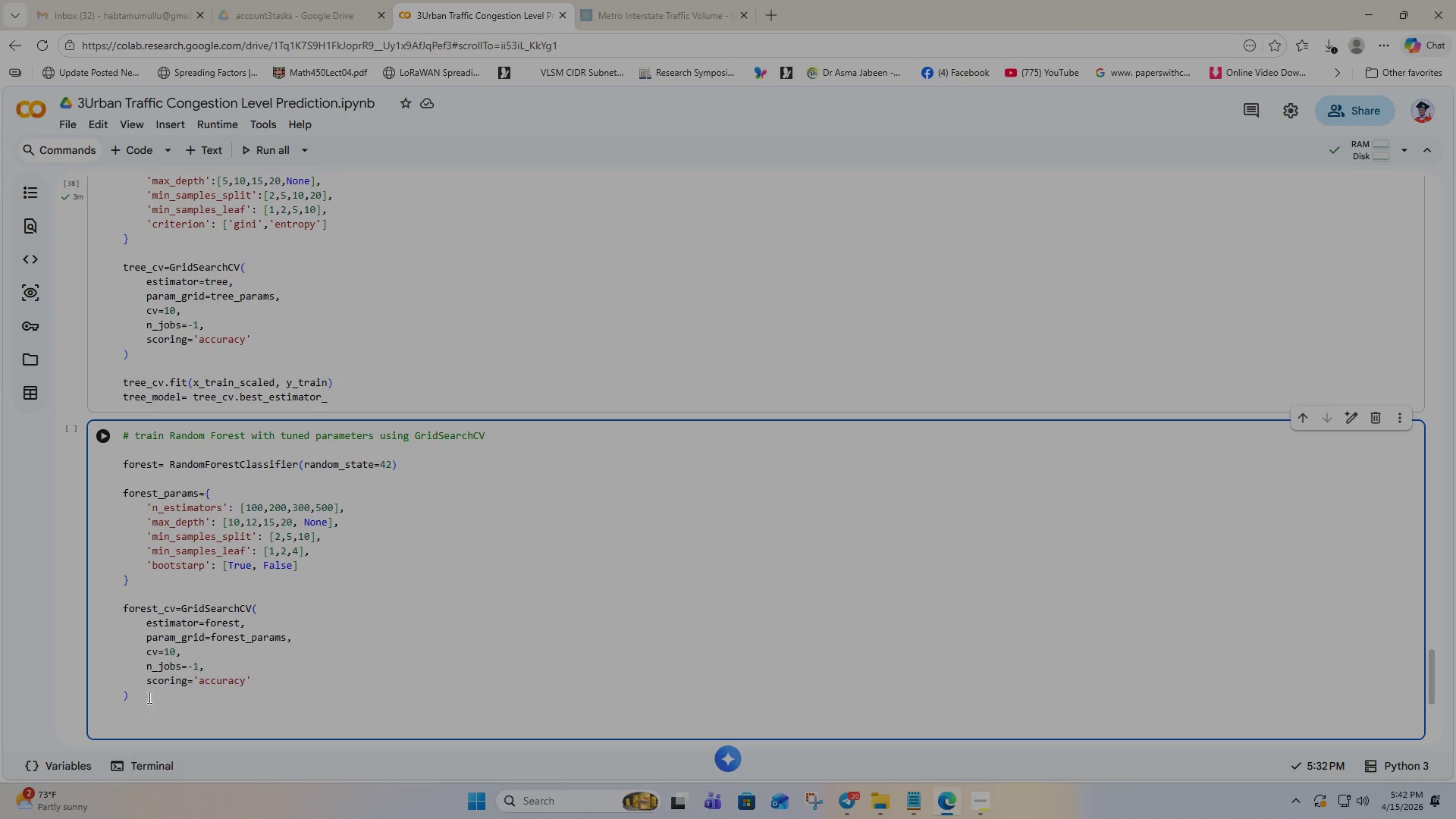 
type(for)
 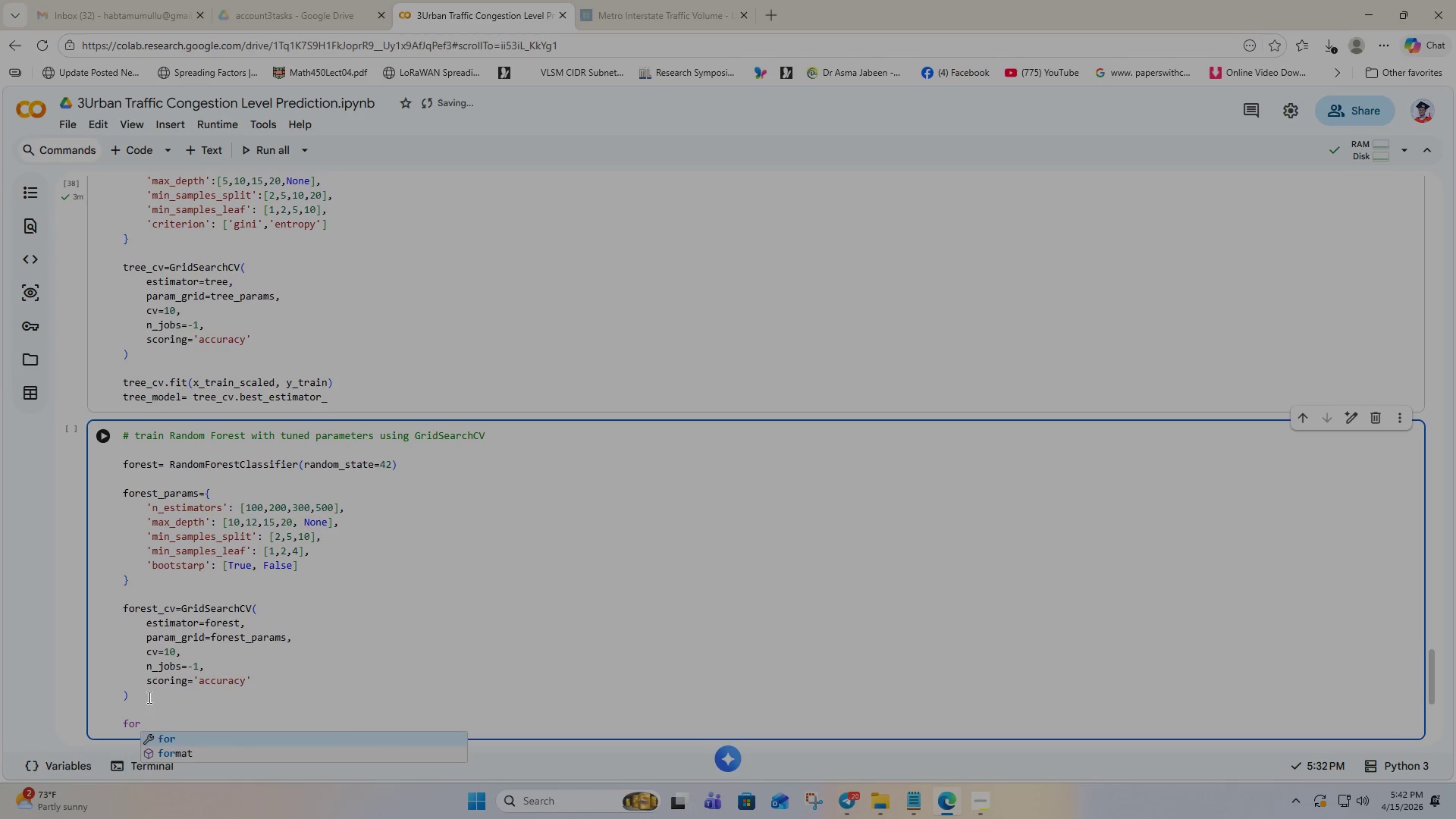 
type(est_cv.fit()
 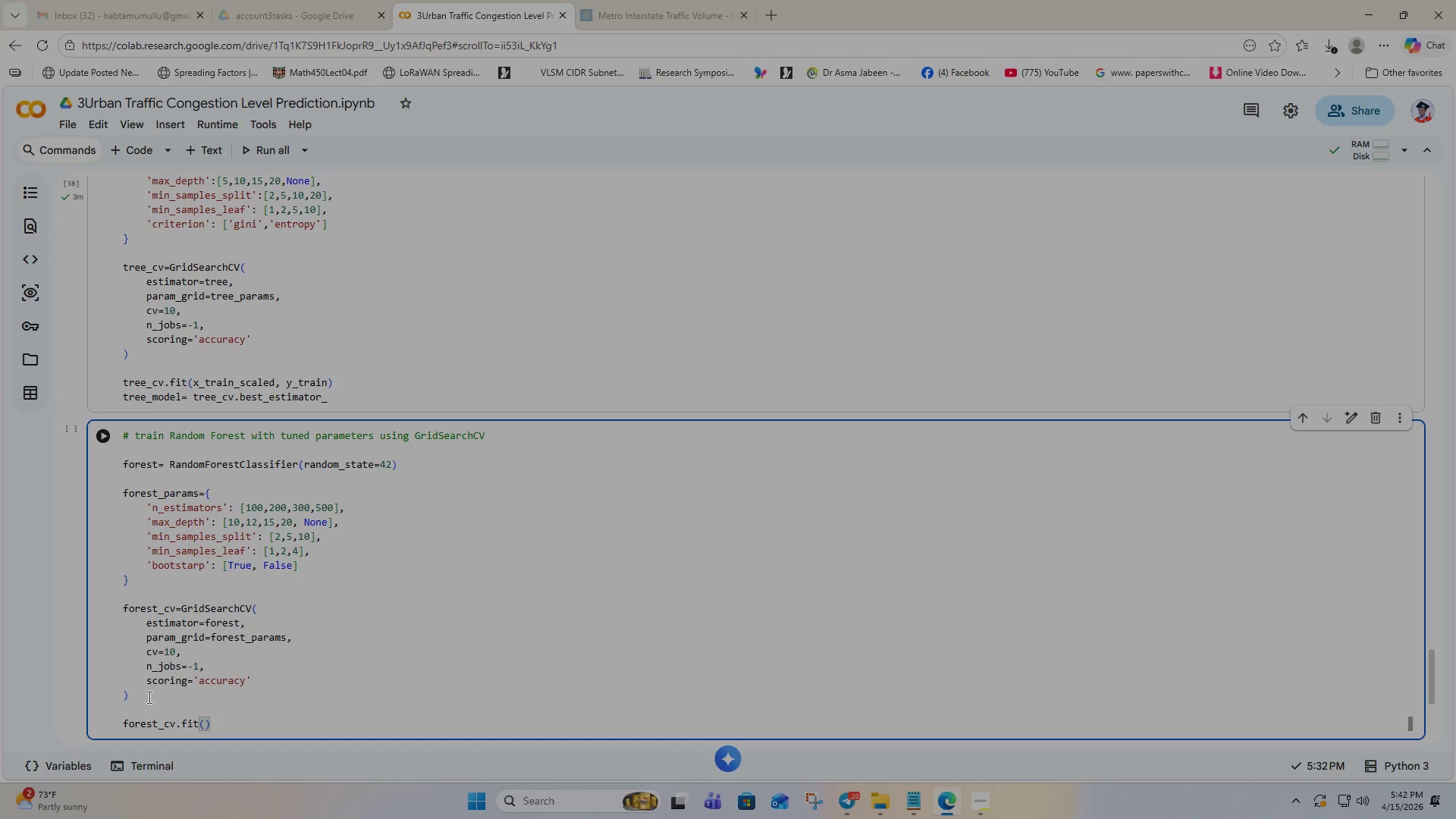 
key(X)
 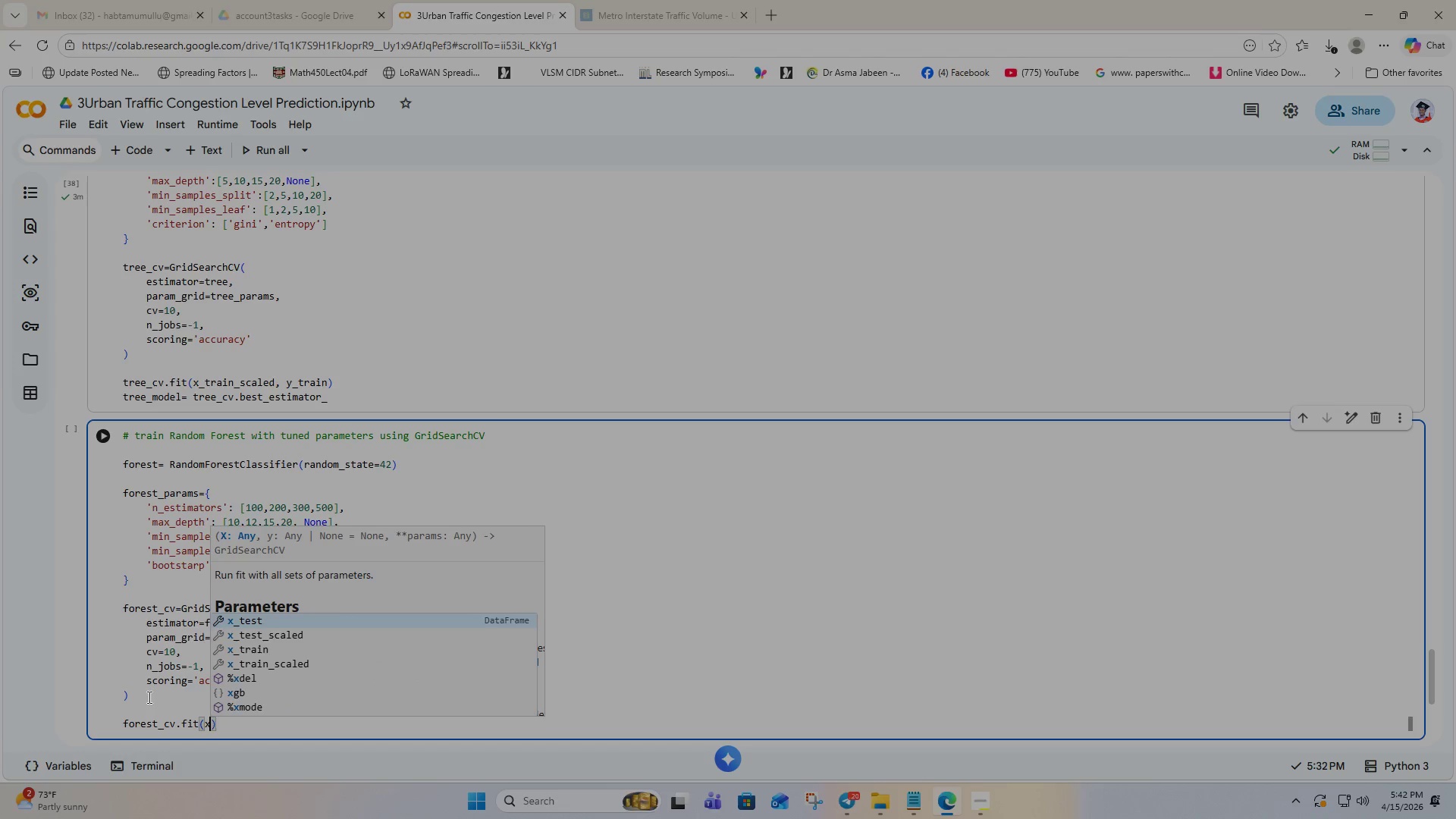 
key(ArrowDown)
 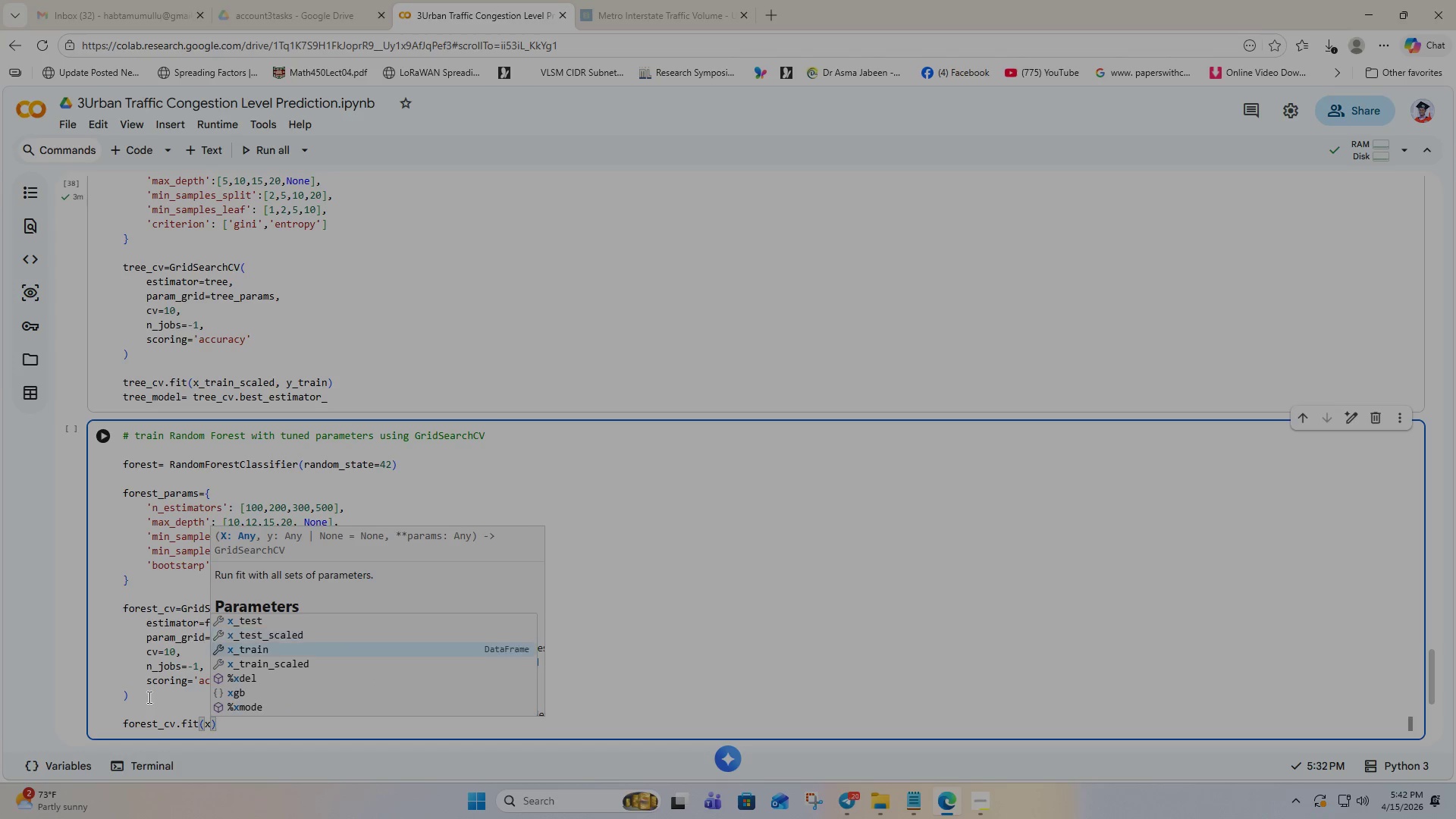 
key(ArrowDown)
 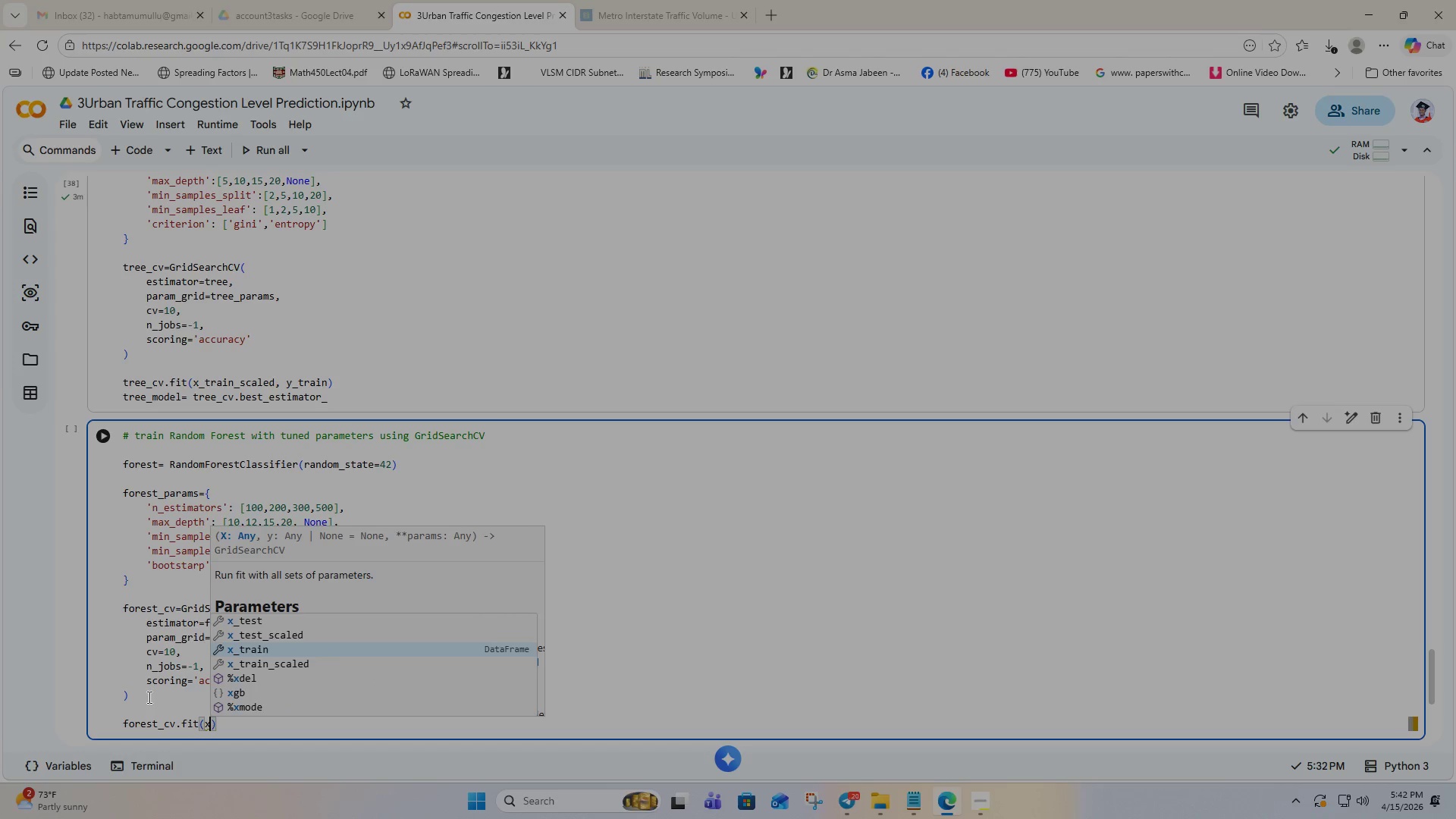 
key(ArrowDown)
 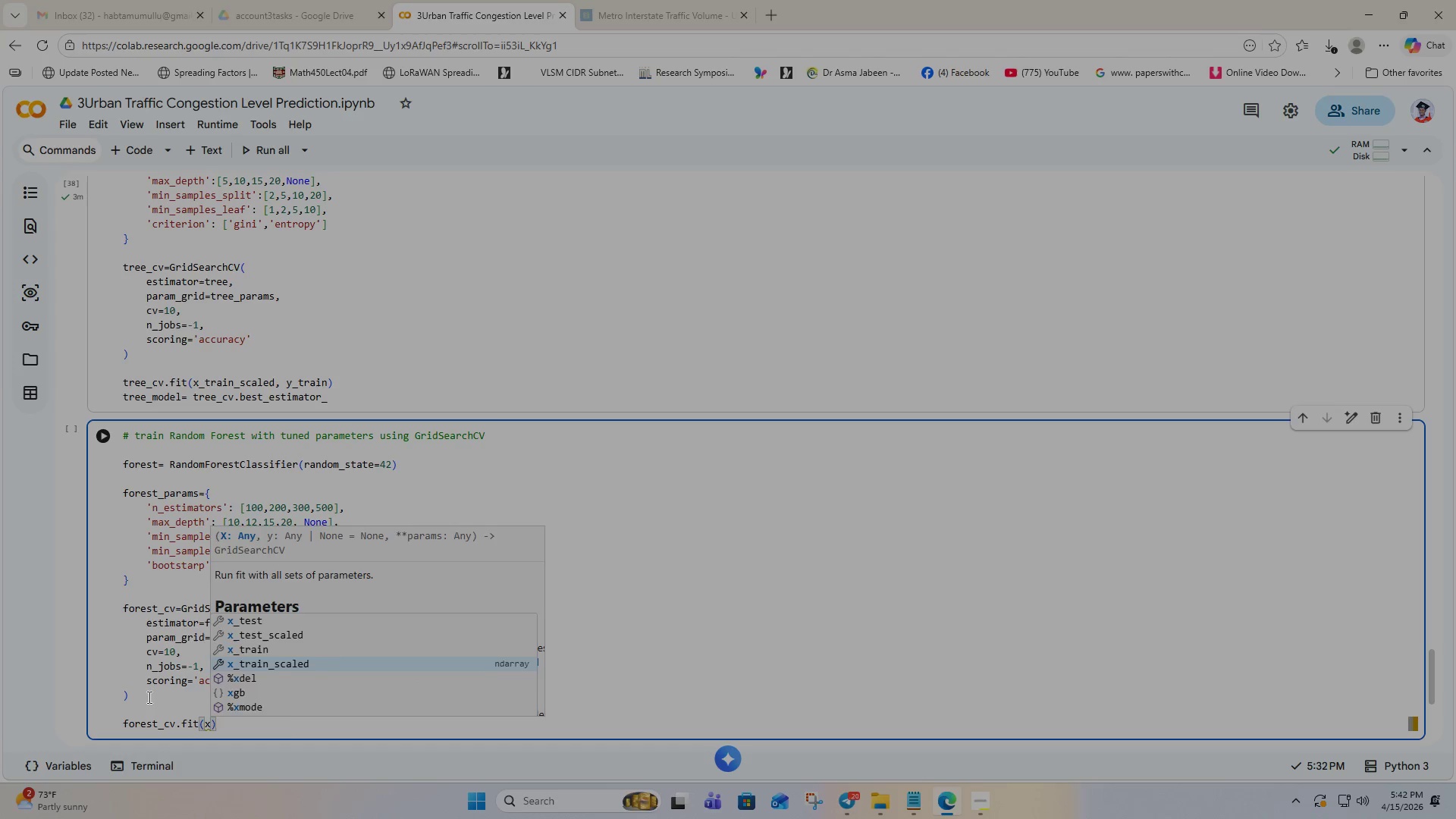 
key(Enter)
 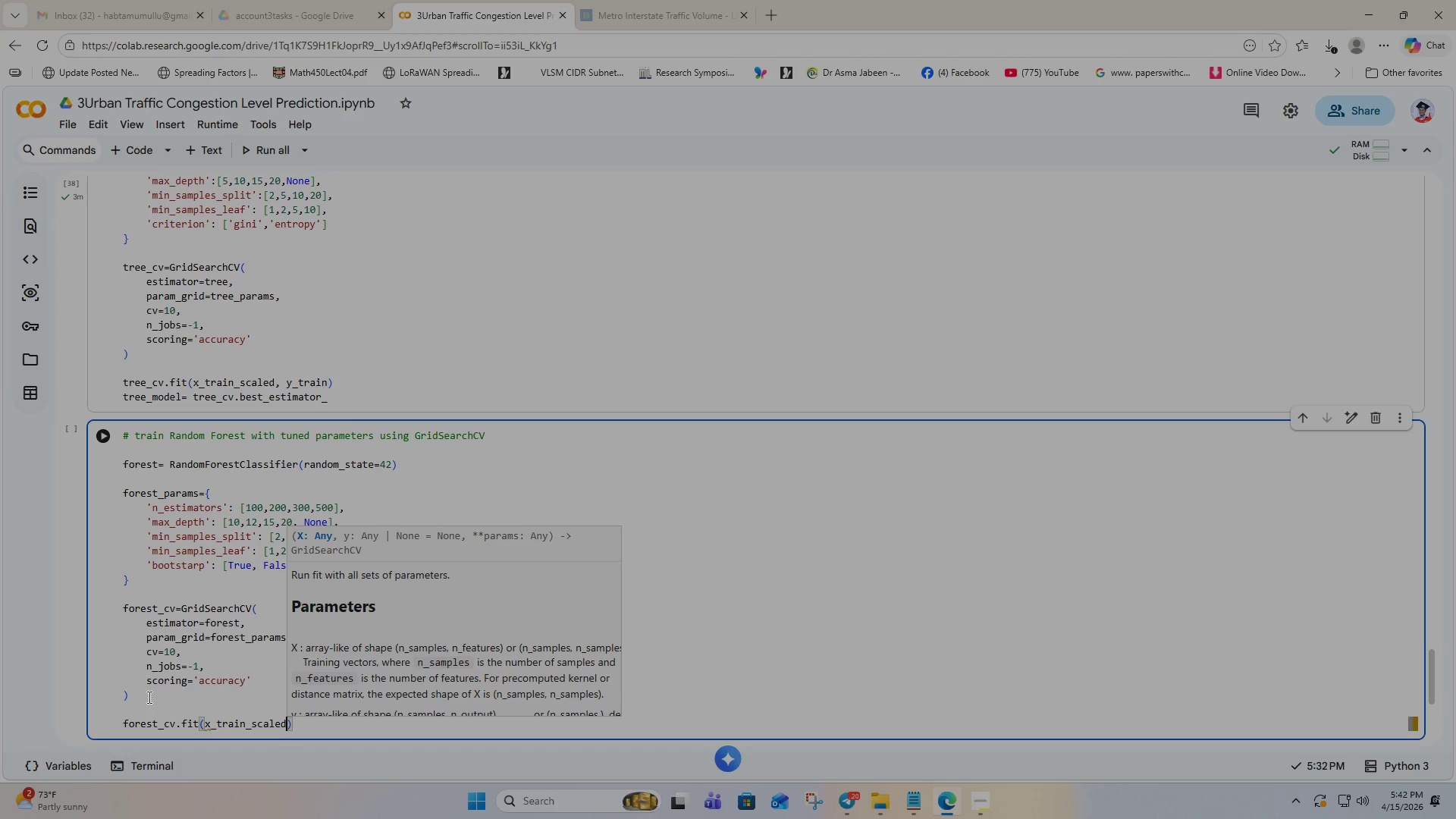 
key(Comma)
 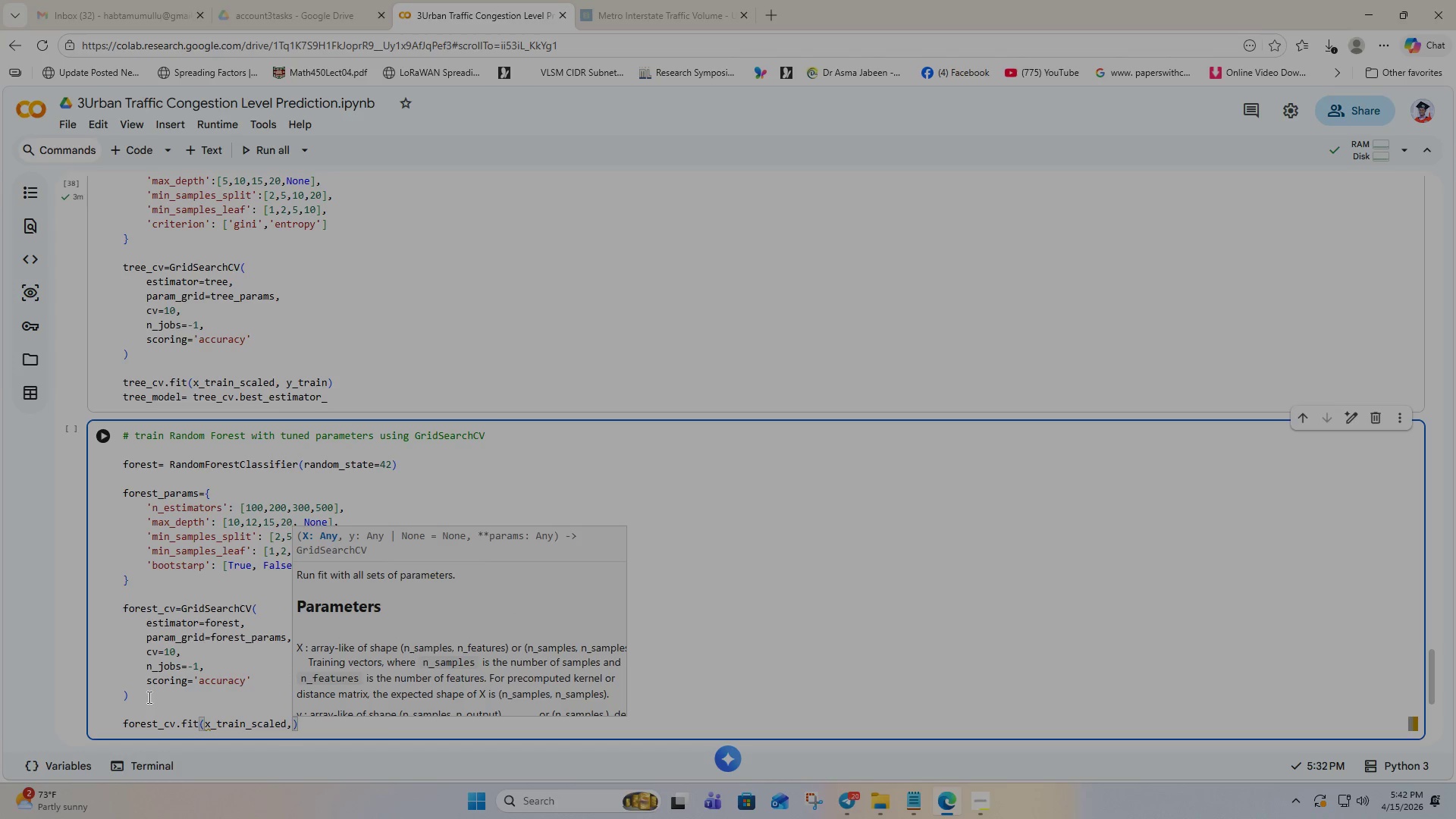 
key(Space)
 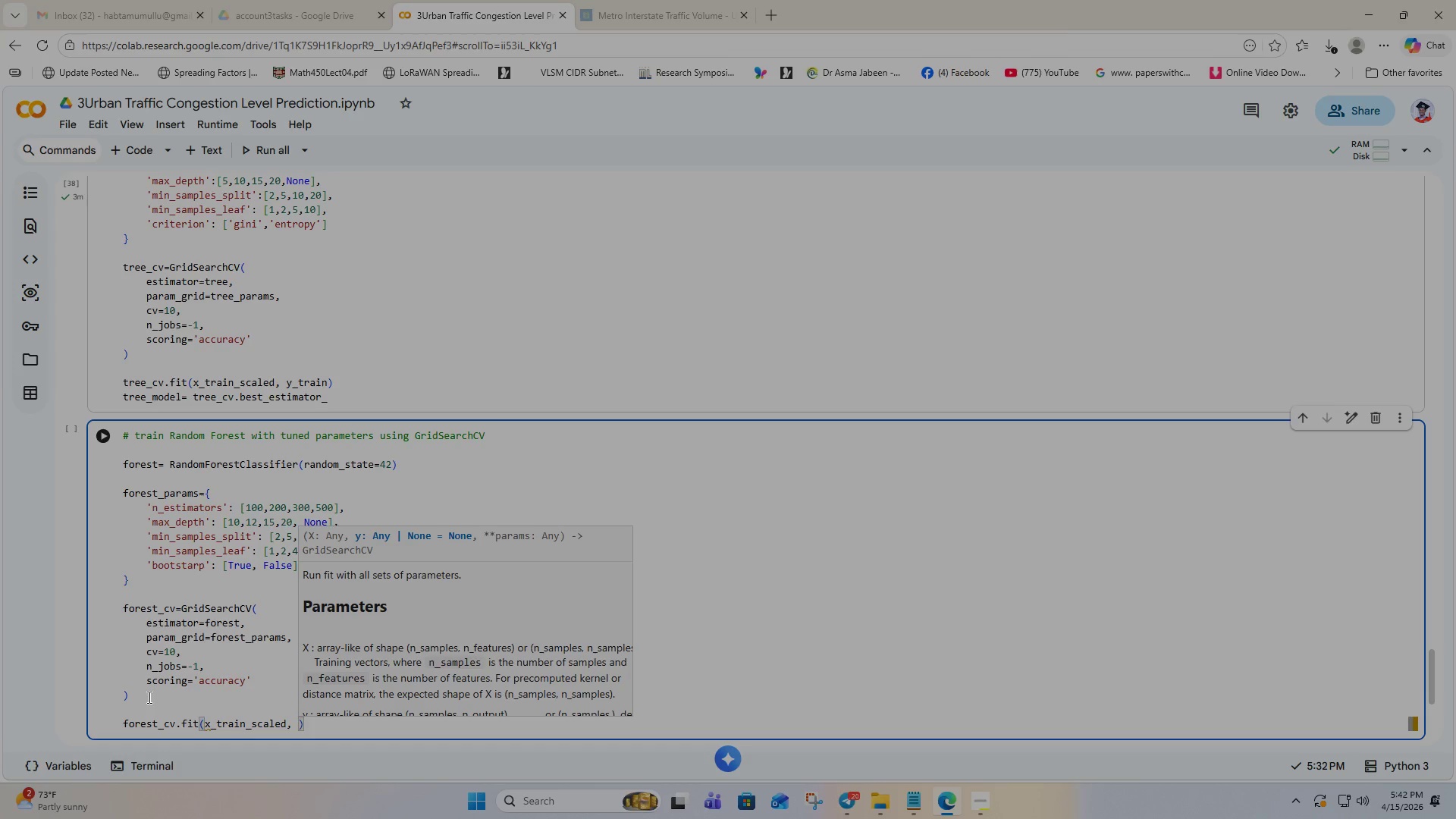 
key(Y)
 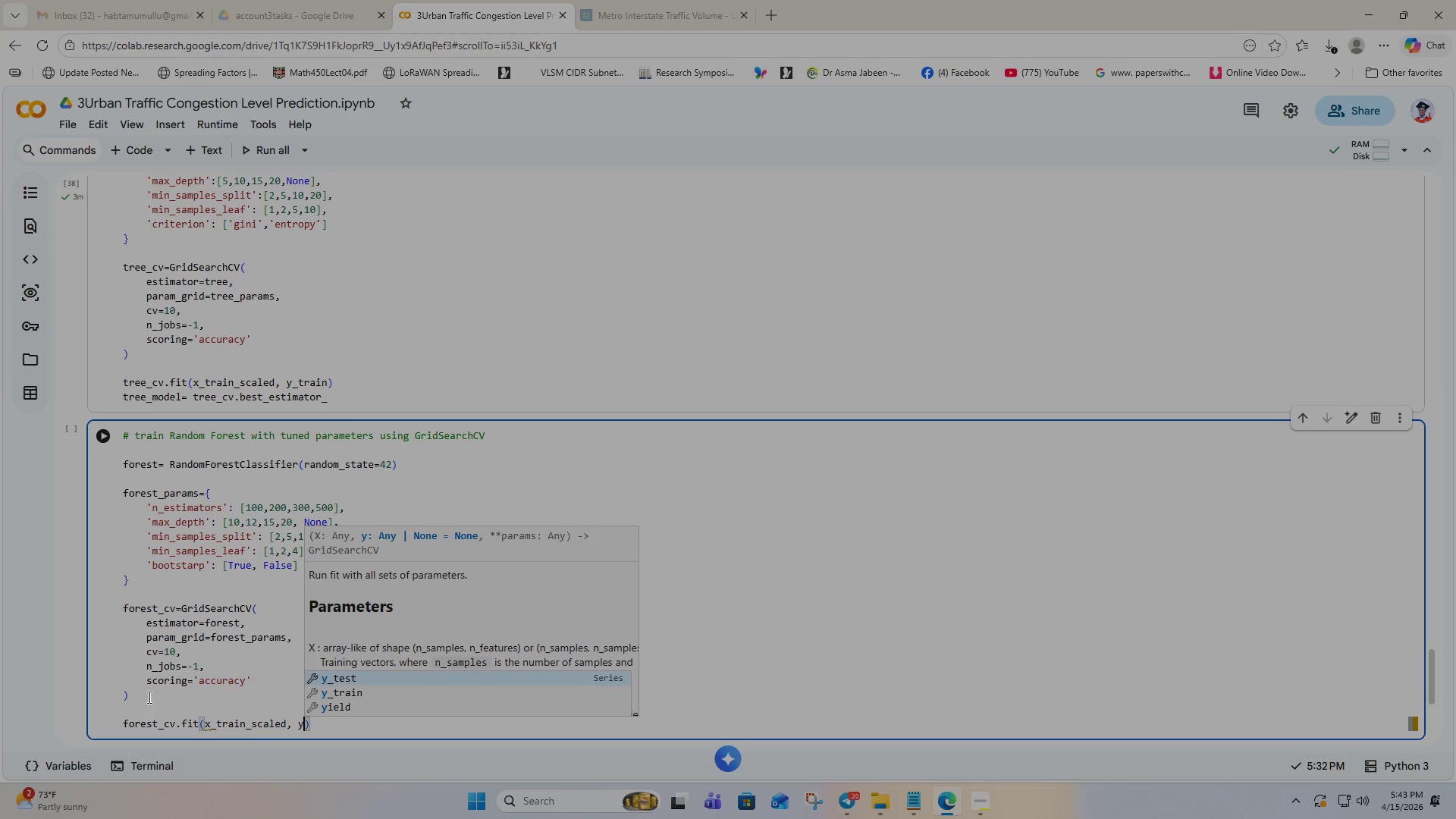 
key(Shift+Minus)
 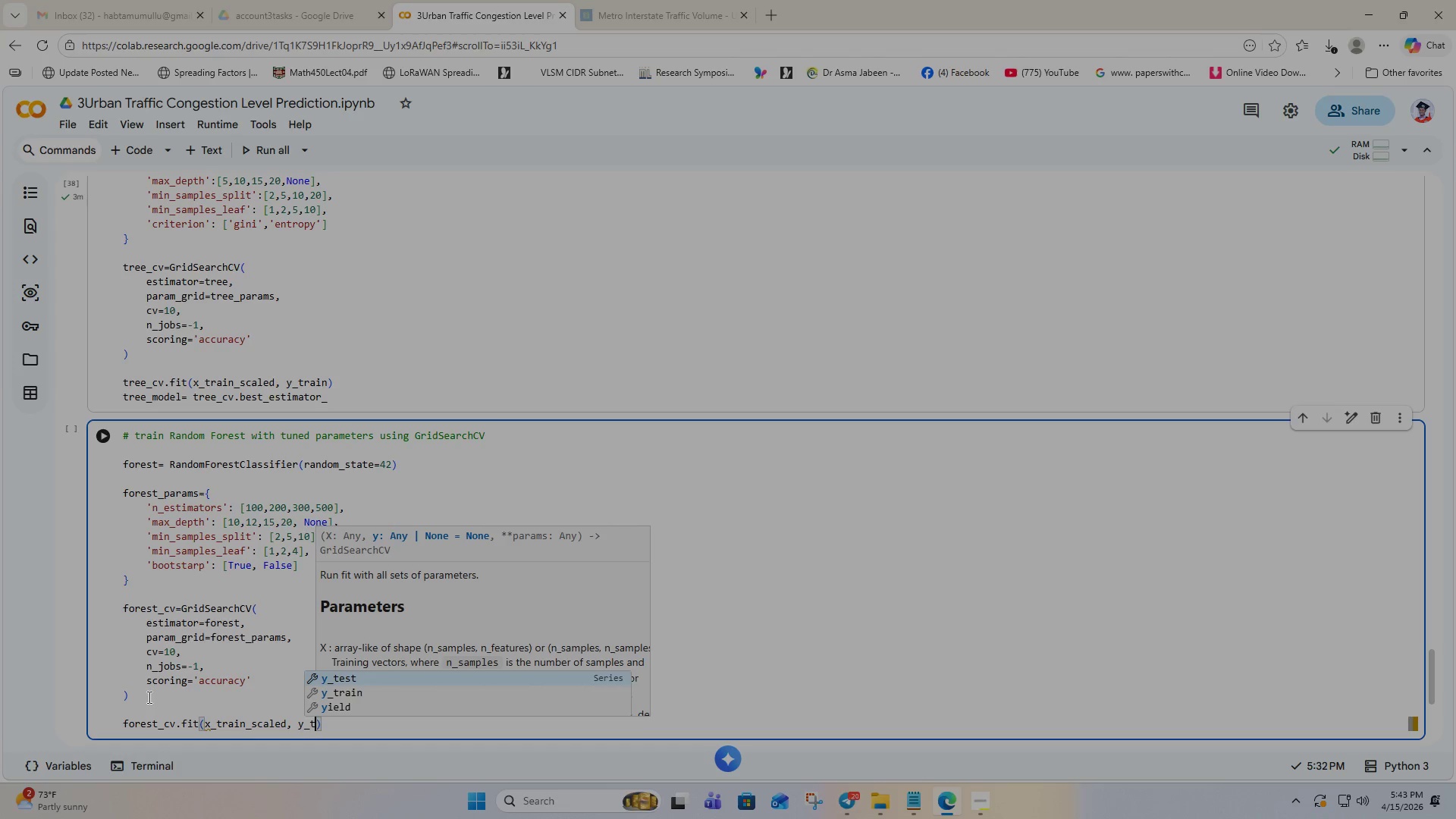 
key(T)
 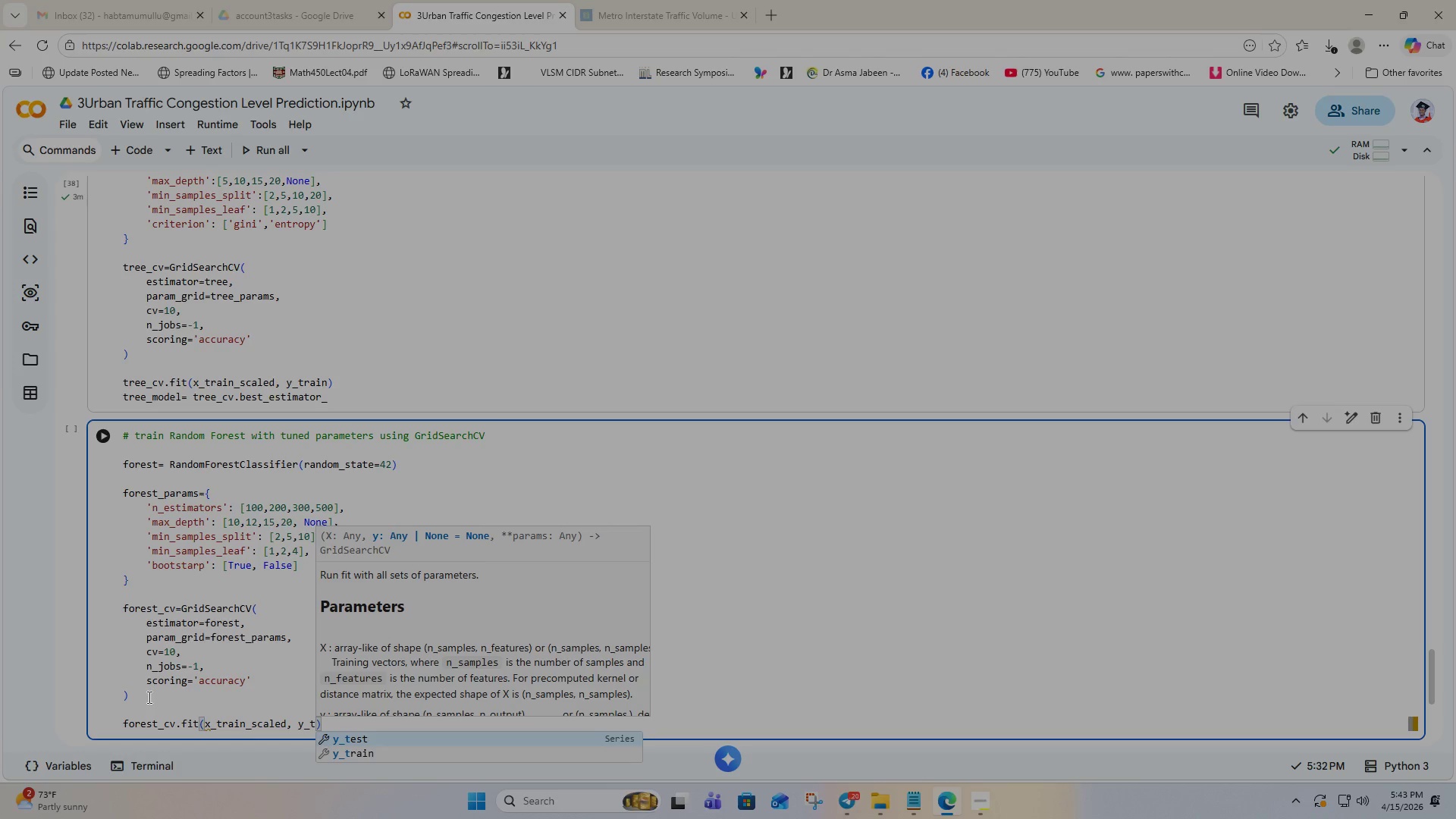 
key(ArrowDown)
 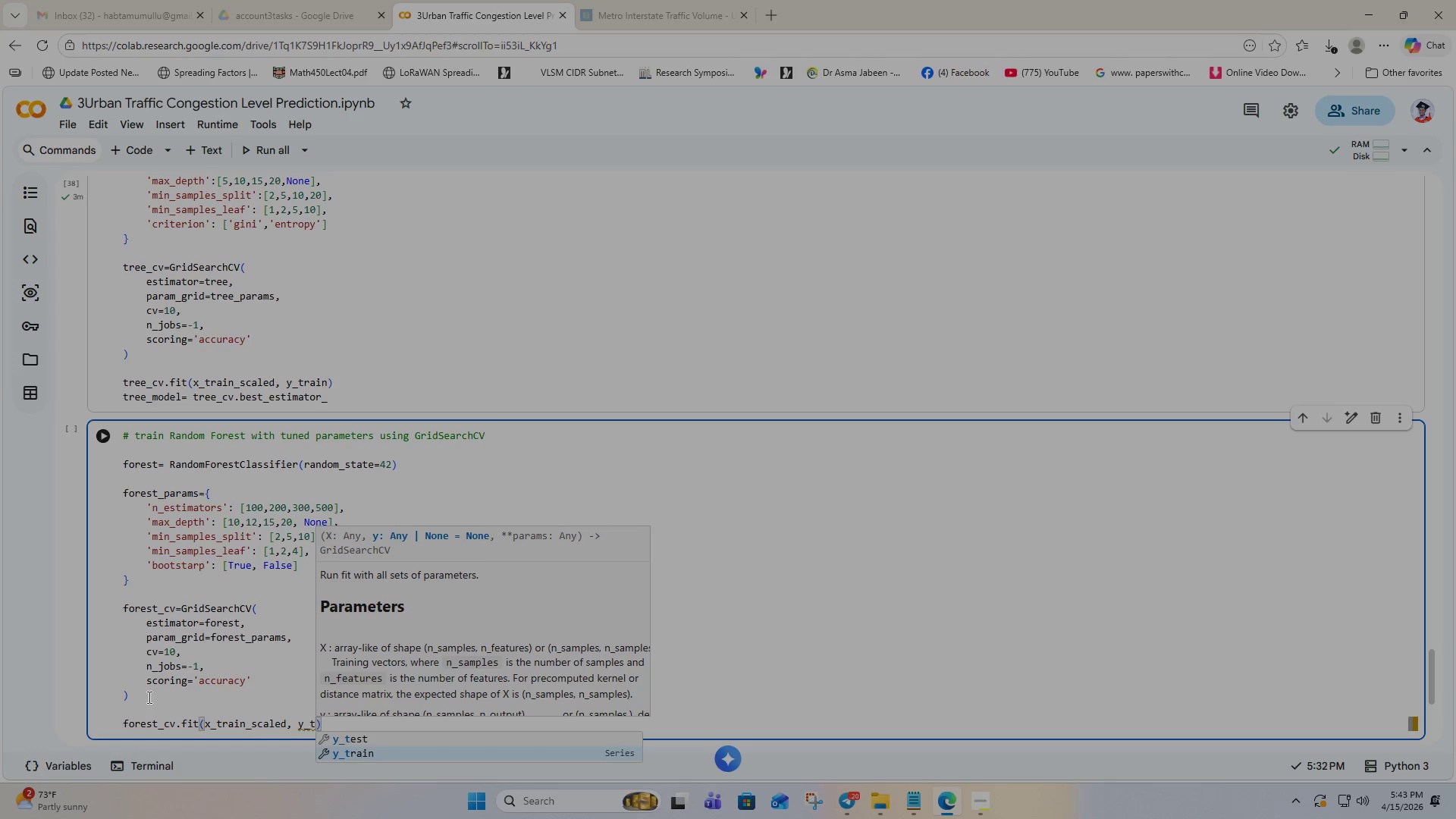 
key(Enter)
 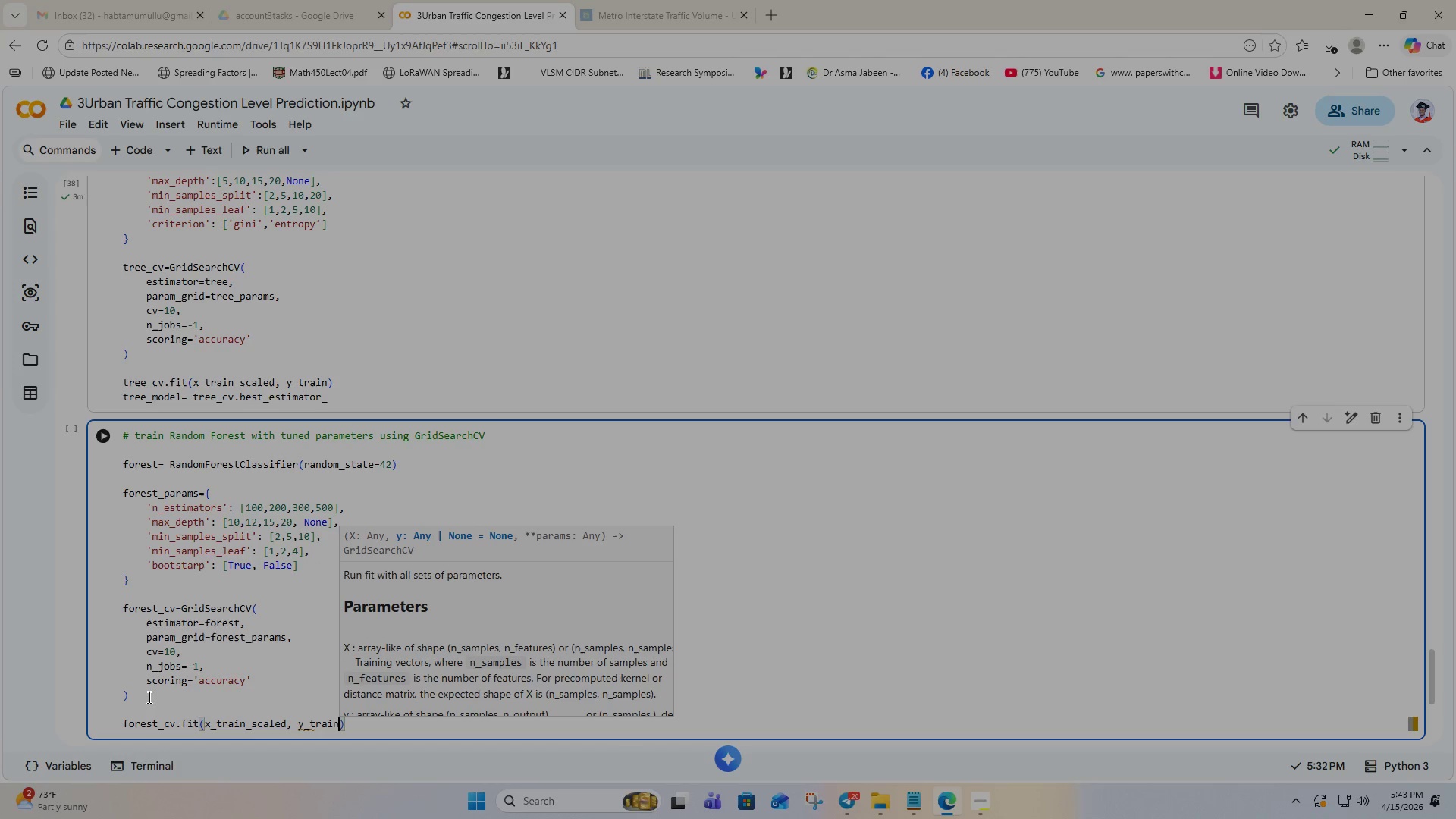 
key(ArrowRight)
 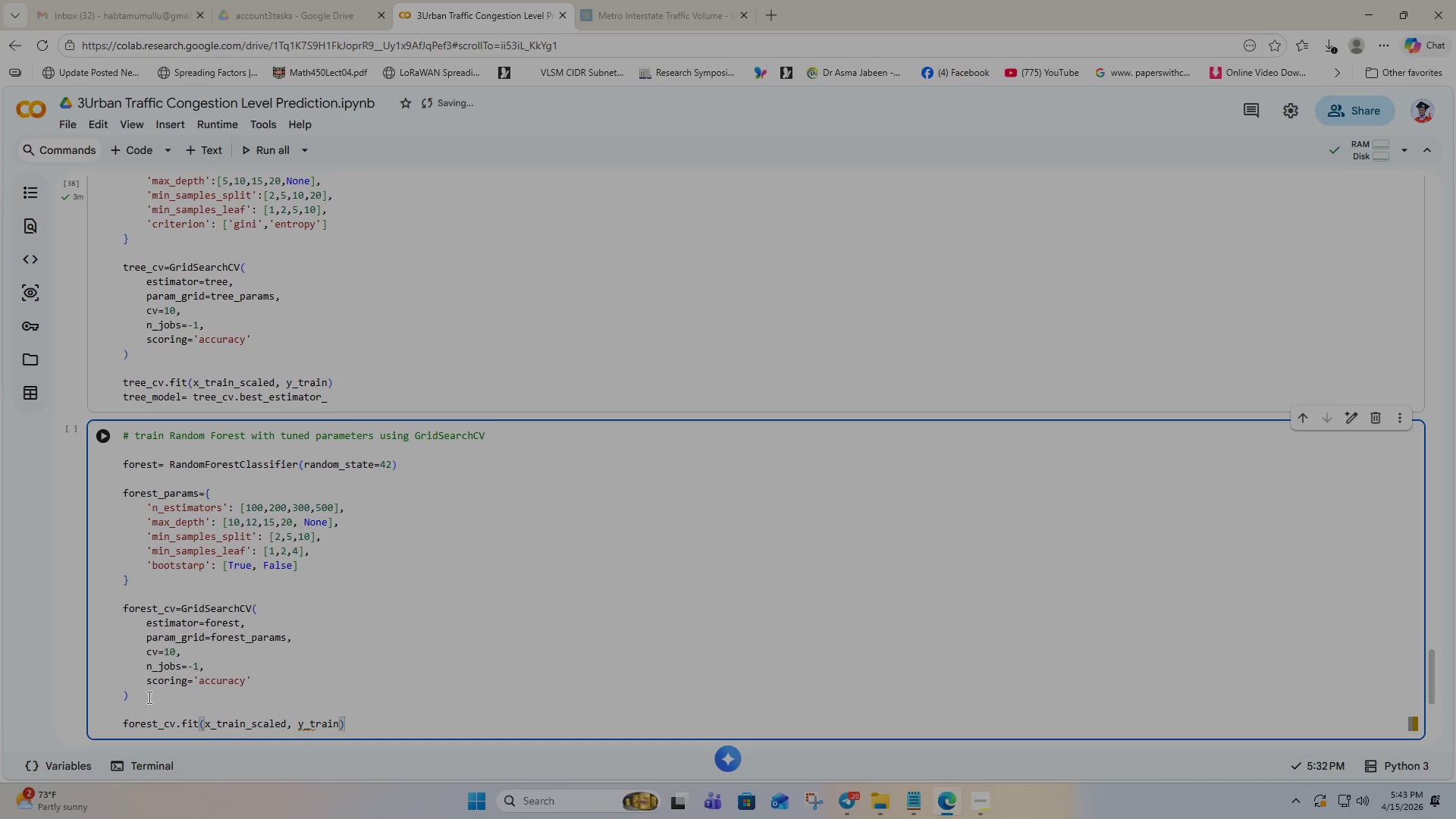 
key(Enter)
 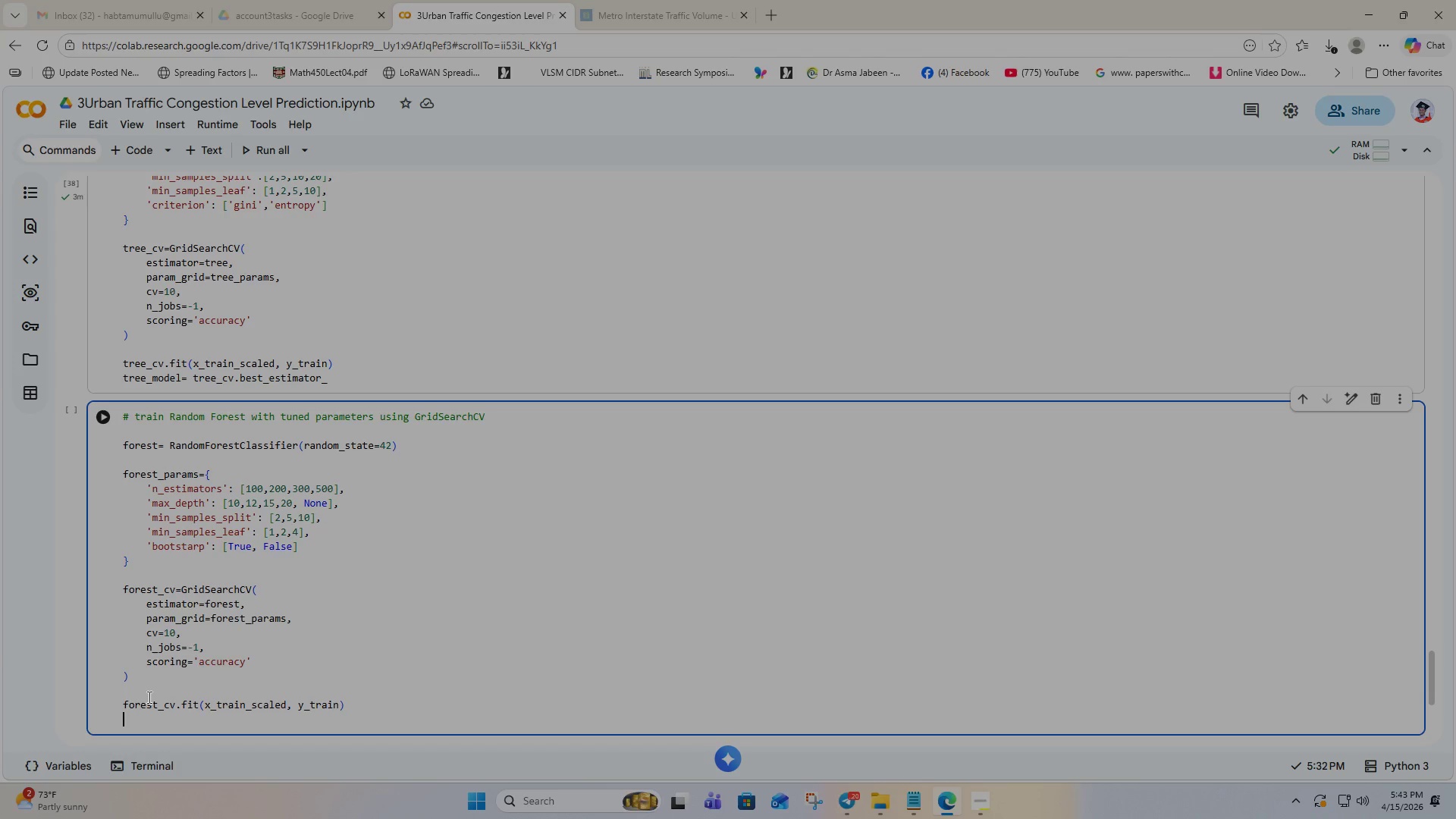 
wait(5.72)
 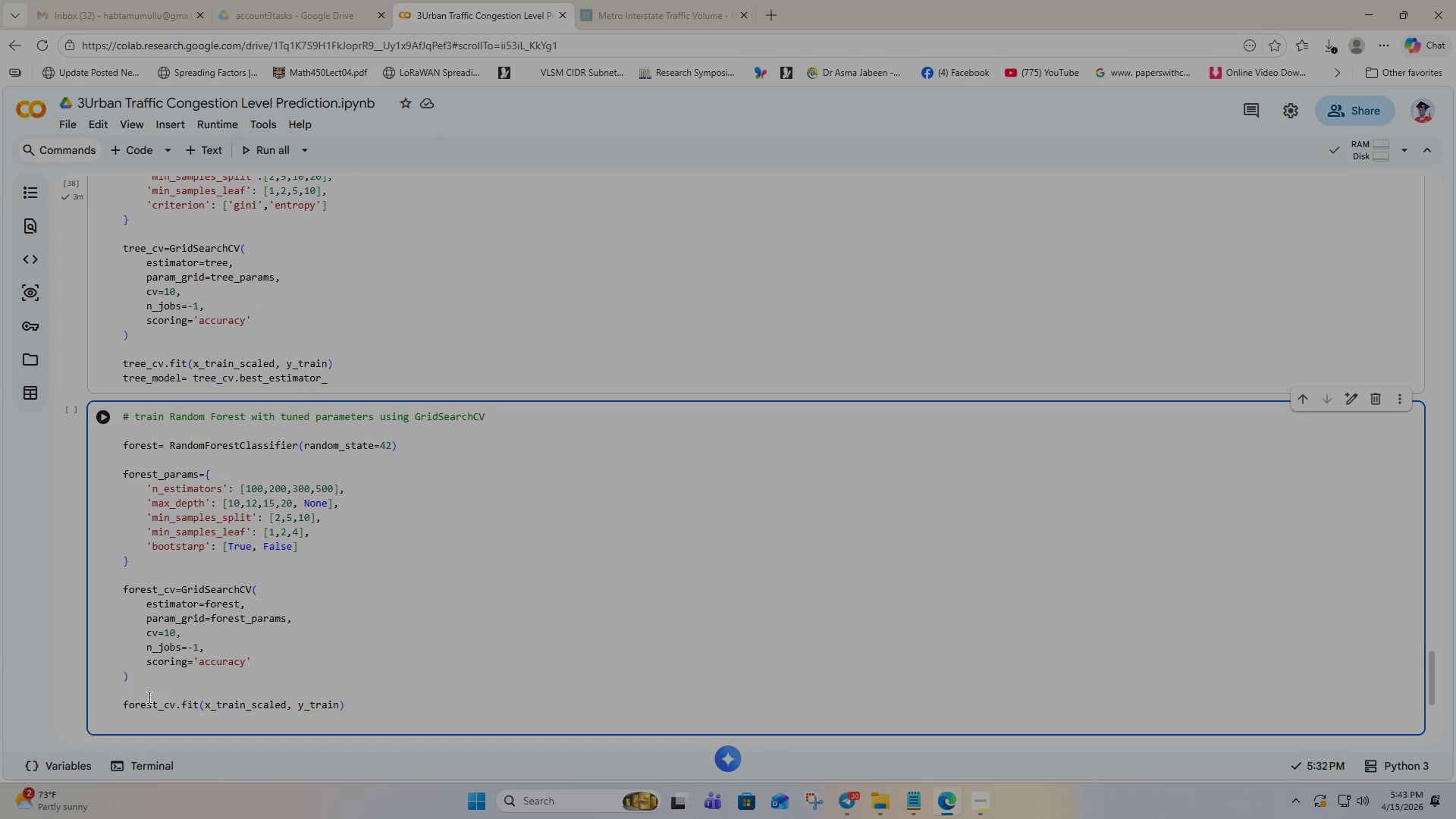 
type(forest_model)
 